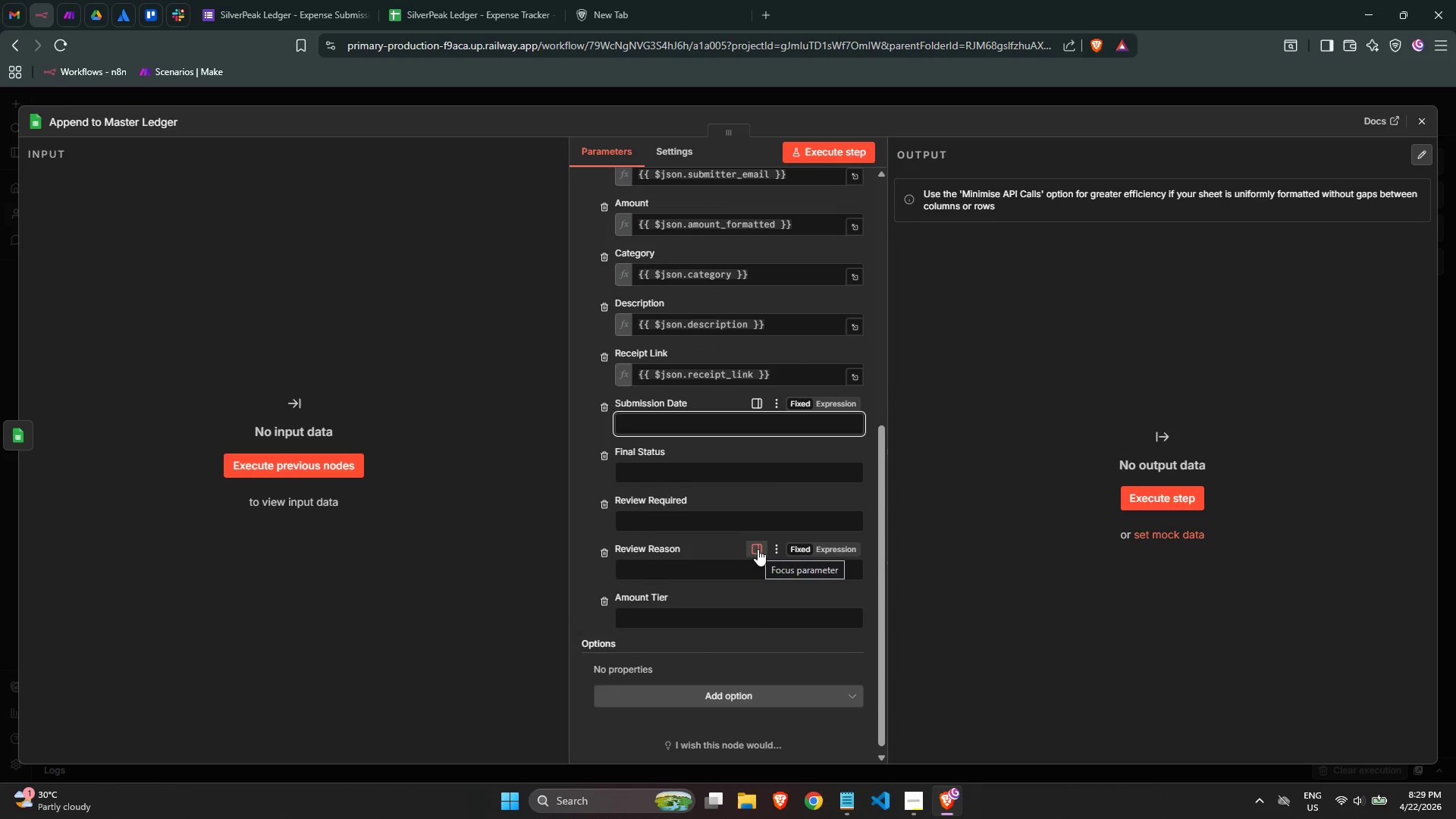 
key(Equal)
 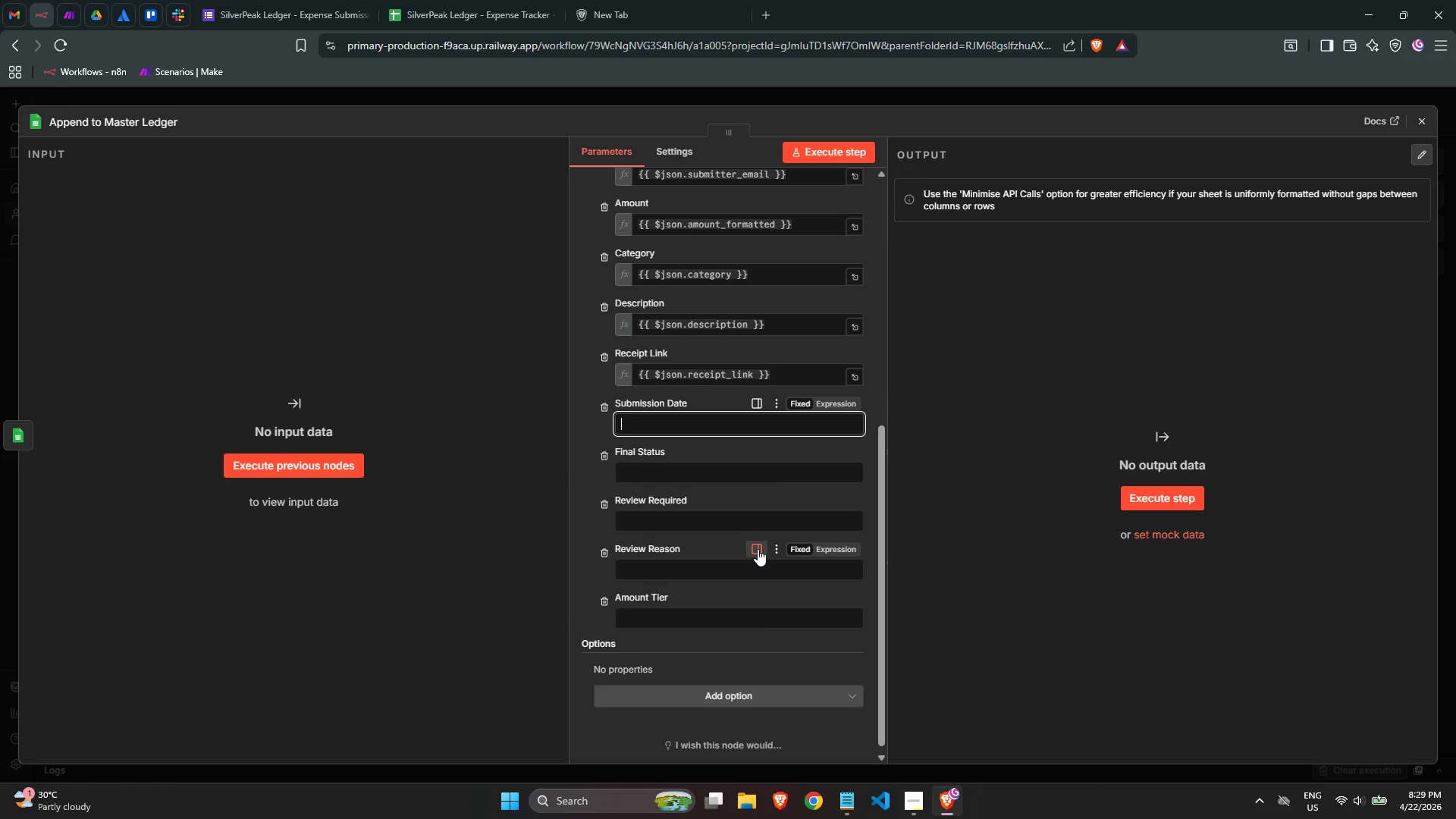 
key(Shift+BracketLeft)
 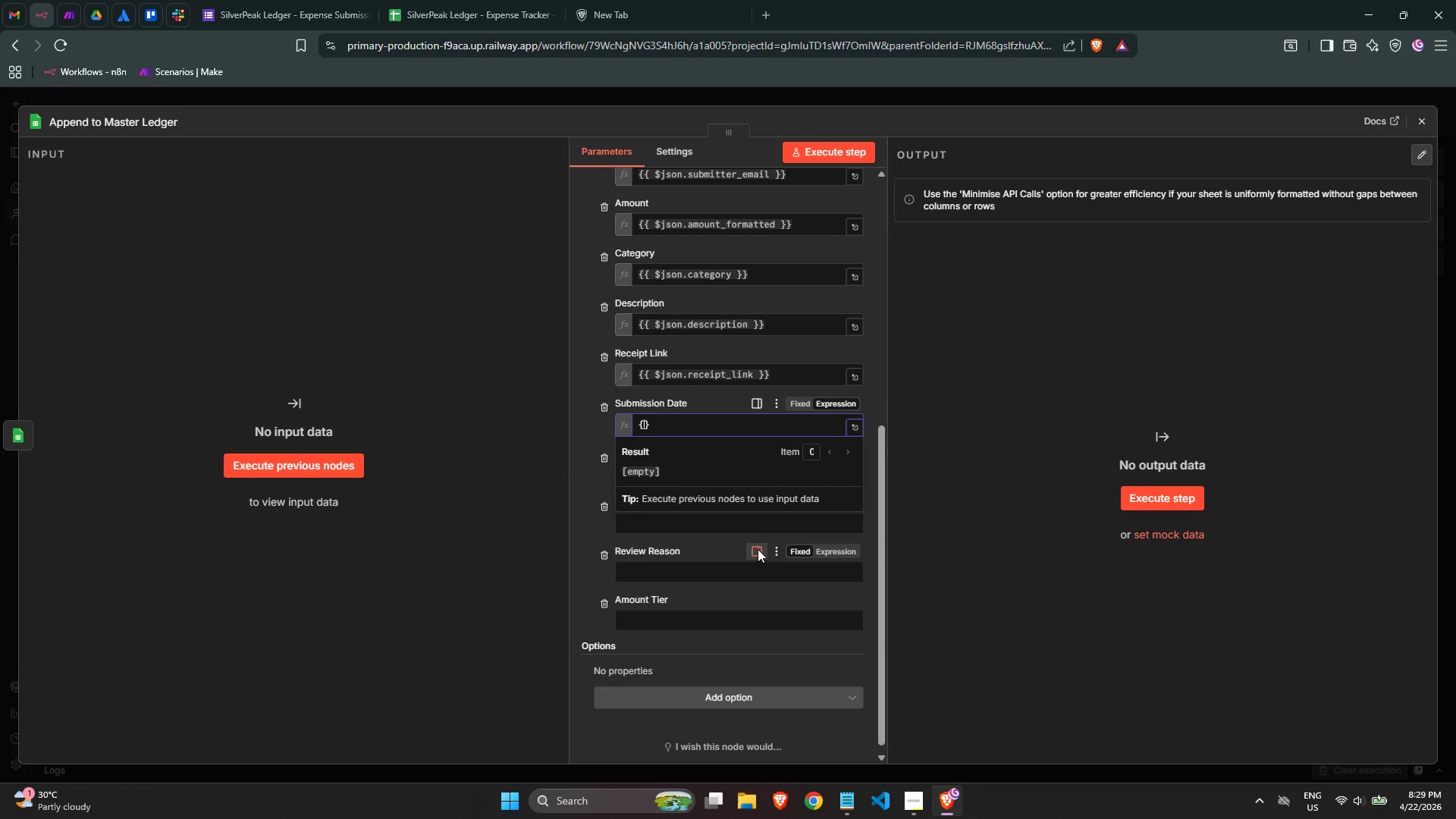 
key(Shift+BracketLeft)
 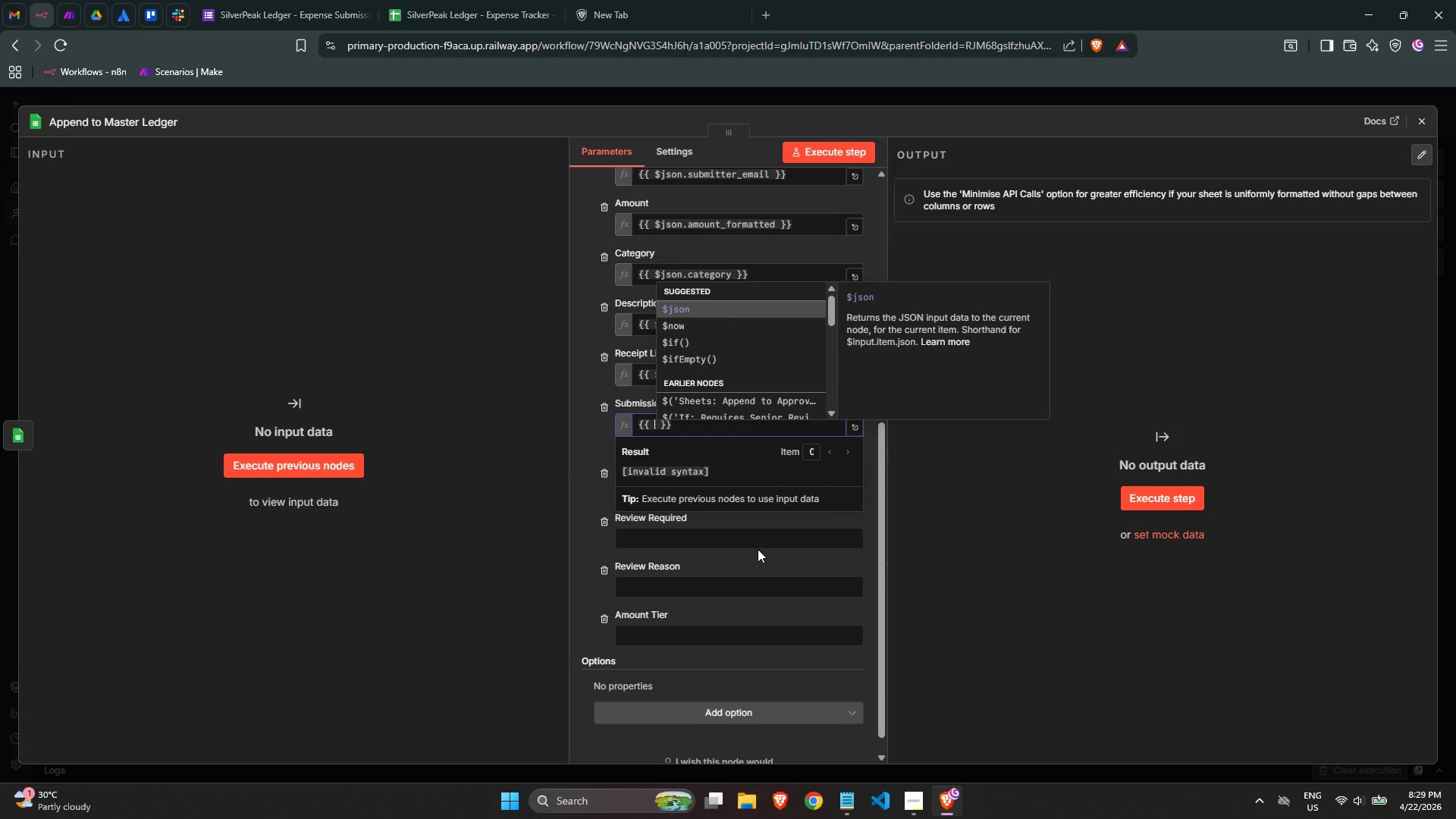 
key(Shift+ShiftLeft)
 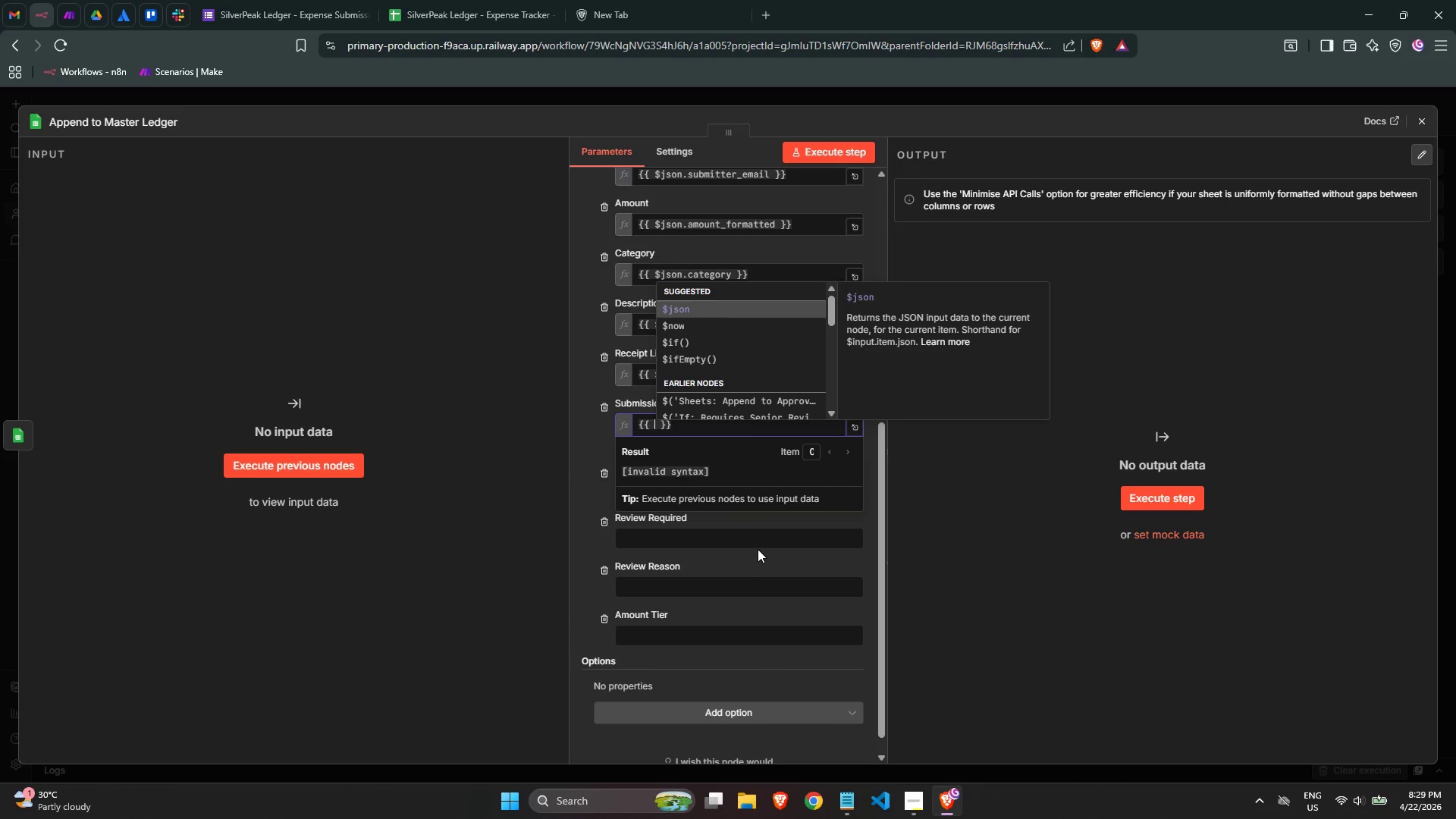 
key(Shift+4)
 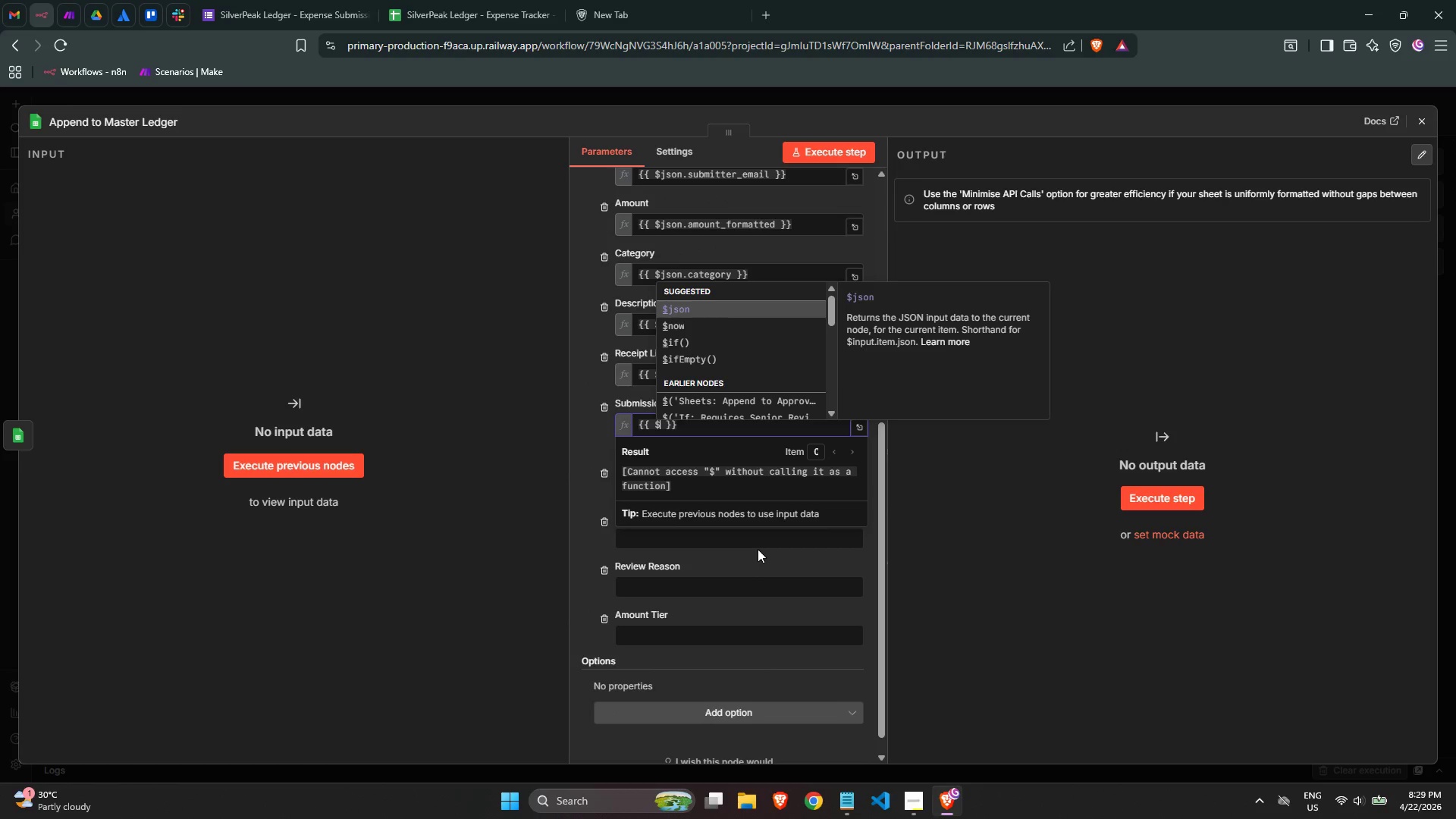 
key(Enter)
 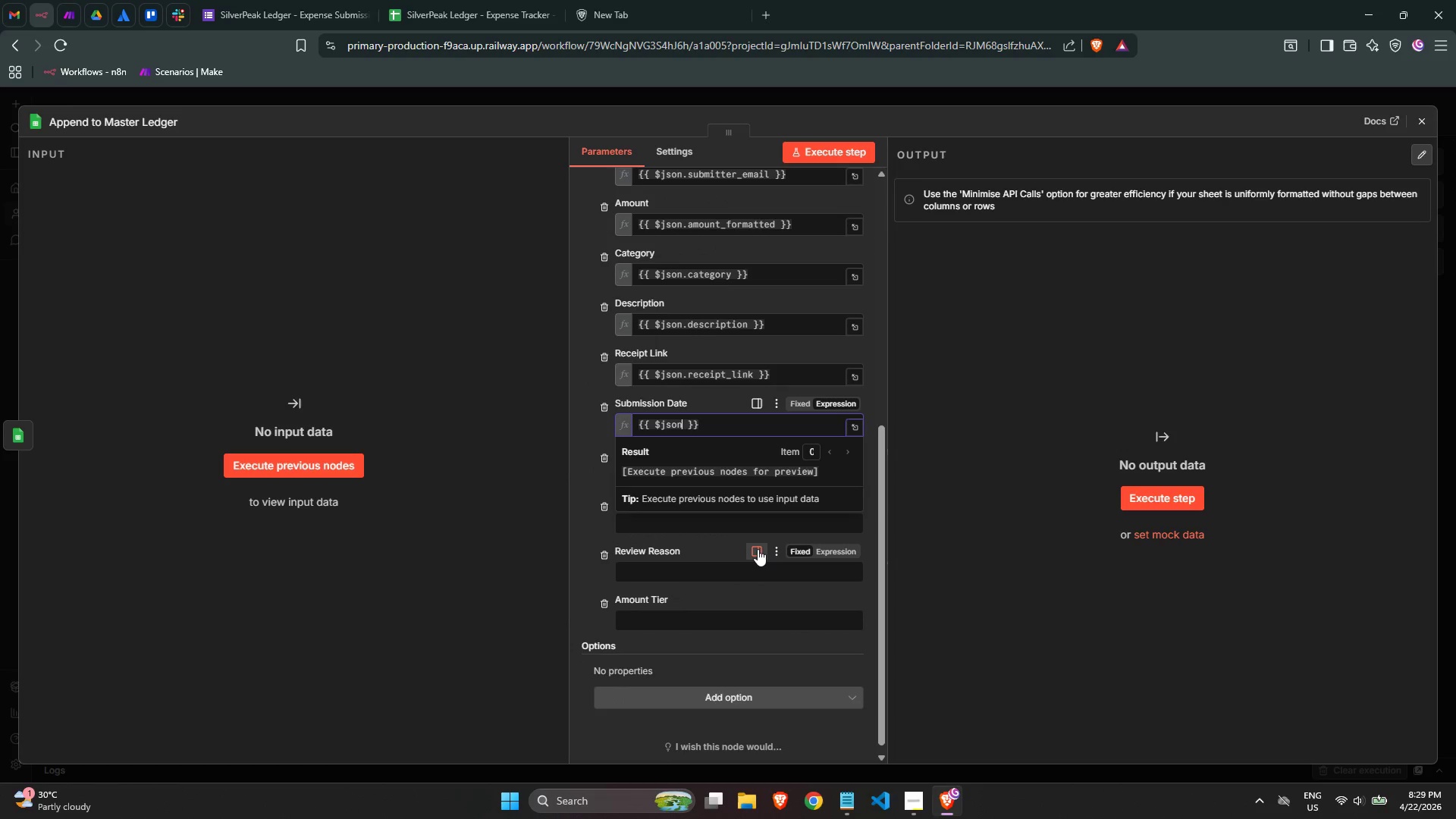 
key(Period)
 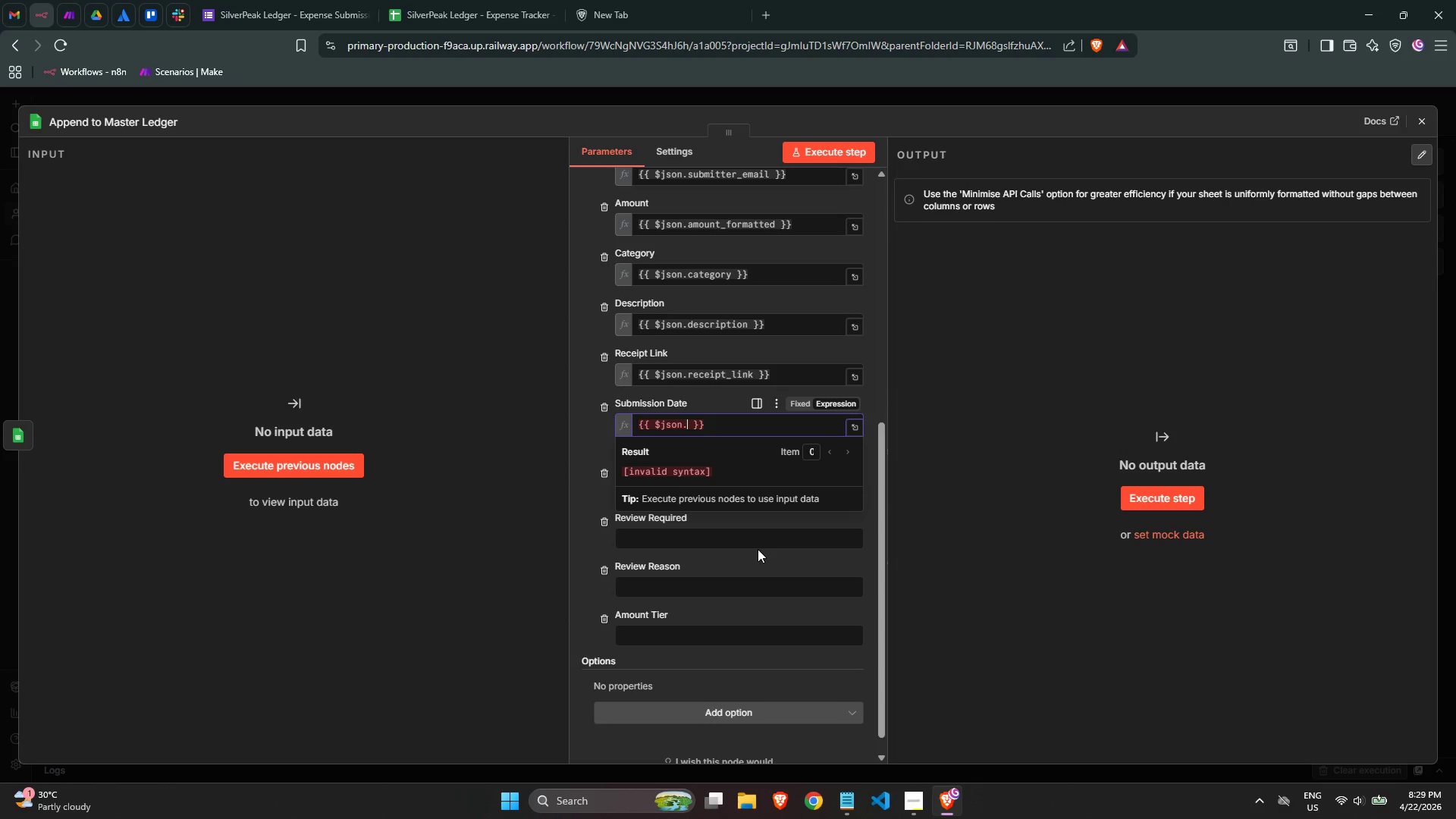 
wait(6.12)
 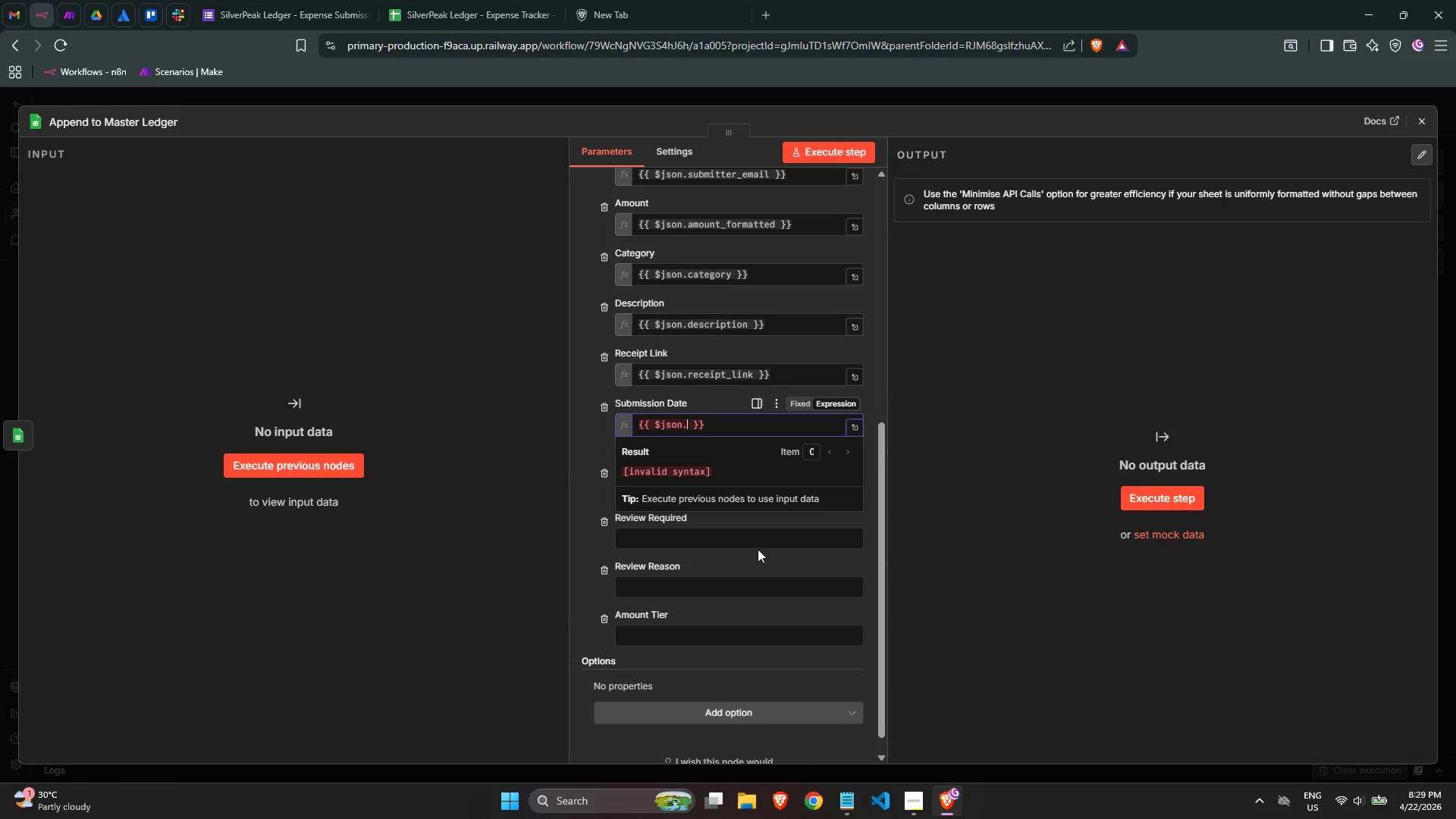 
type(expense_dae)
key(Backspace)
type(te)
 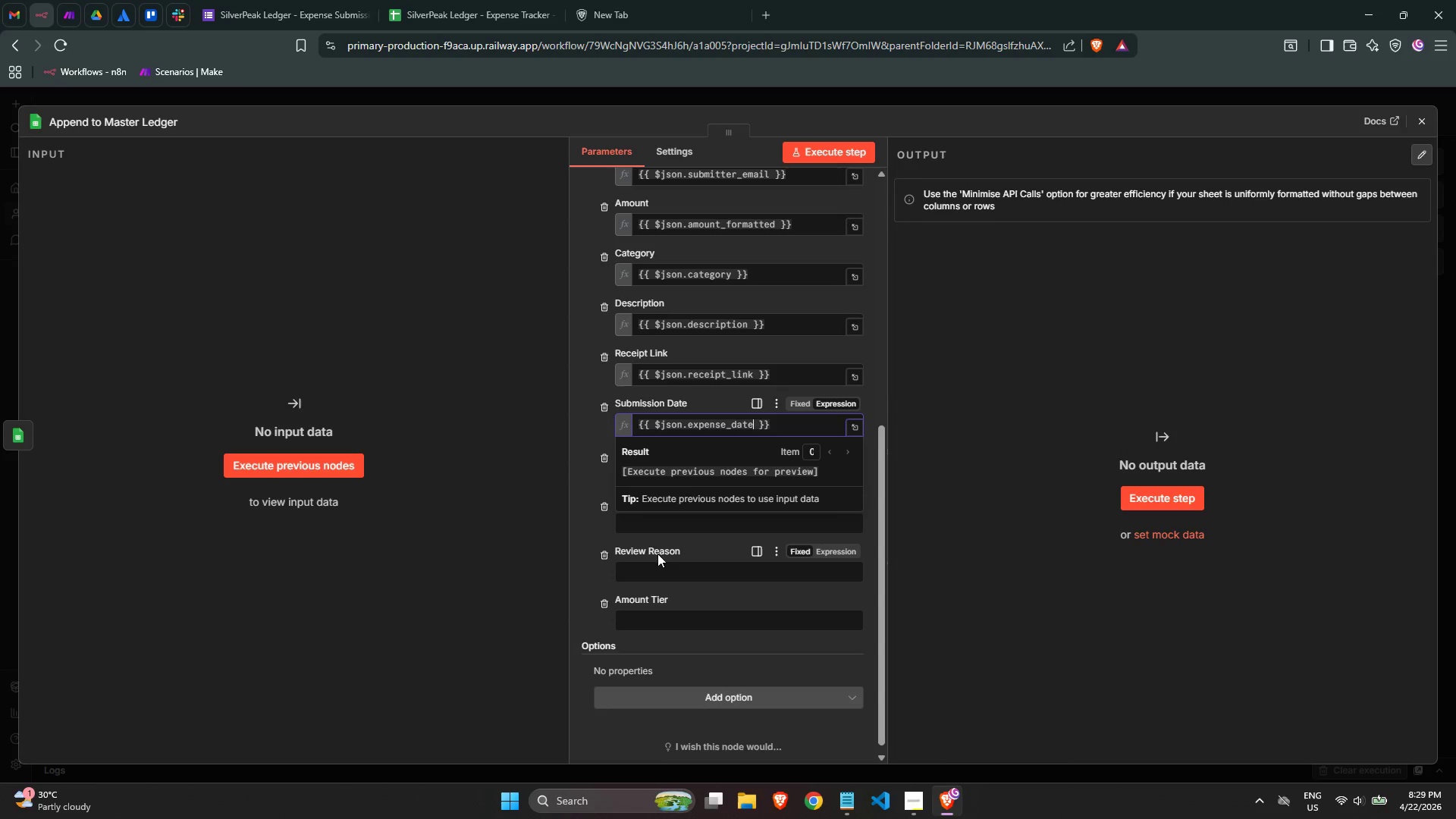 
left_click([573, 477])
 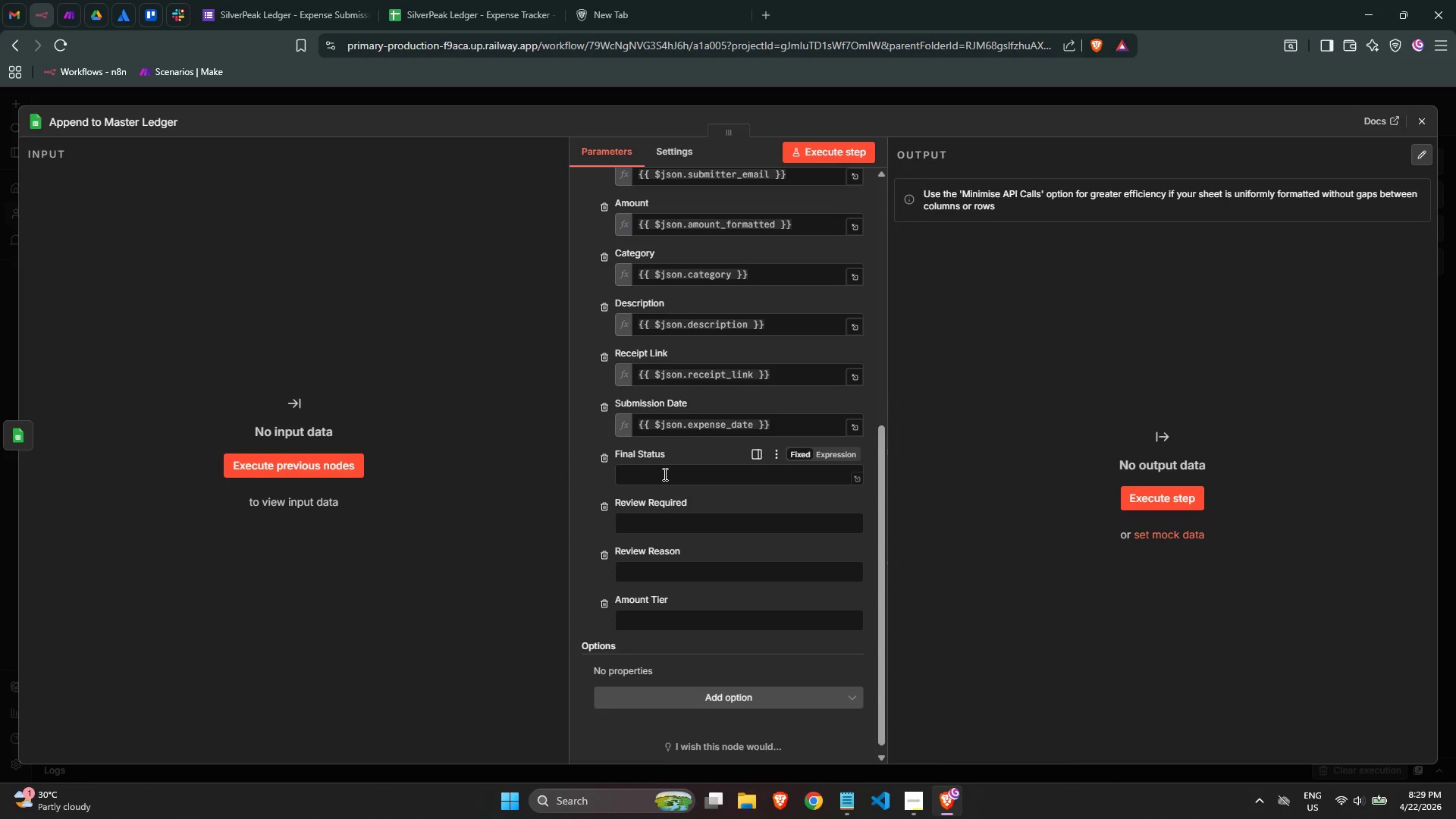 
left_click([664, 478])
 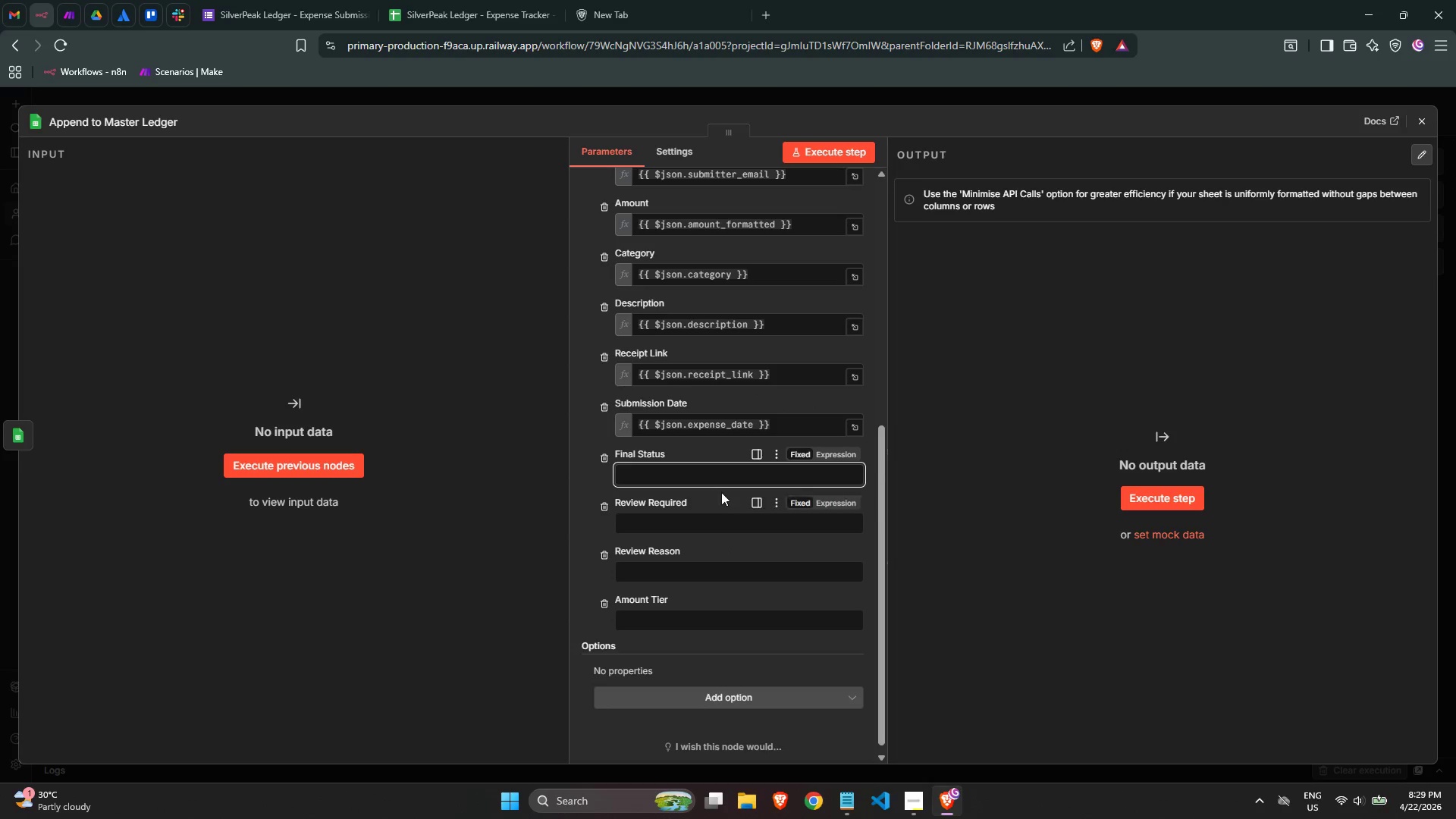 
type(Auto-Approved)
 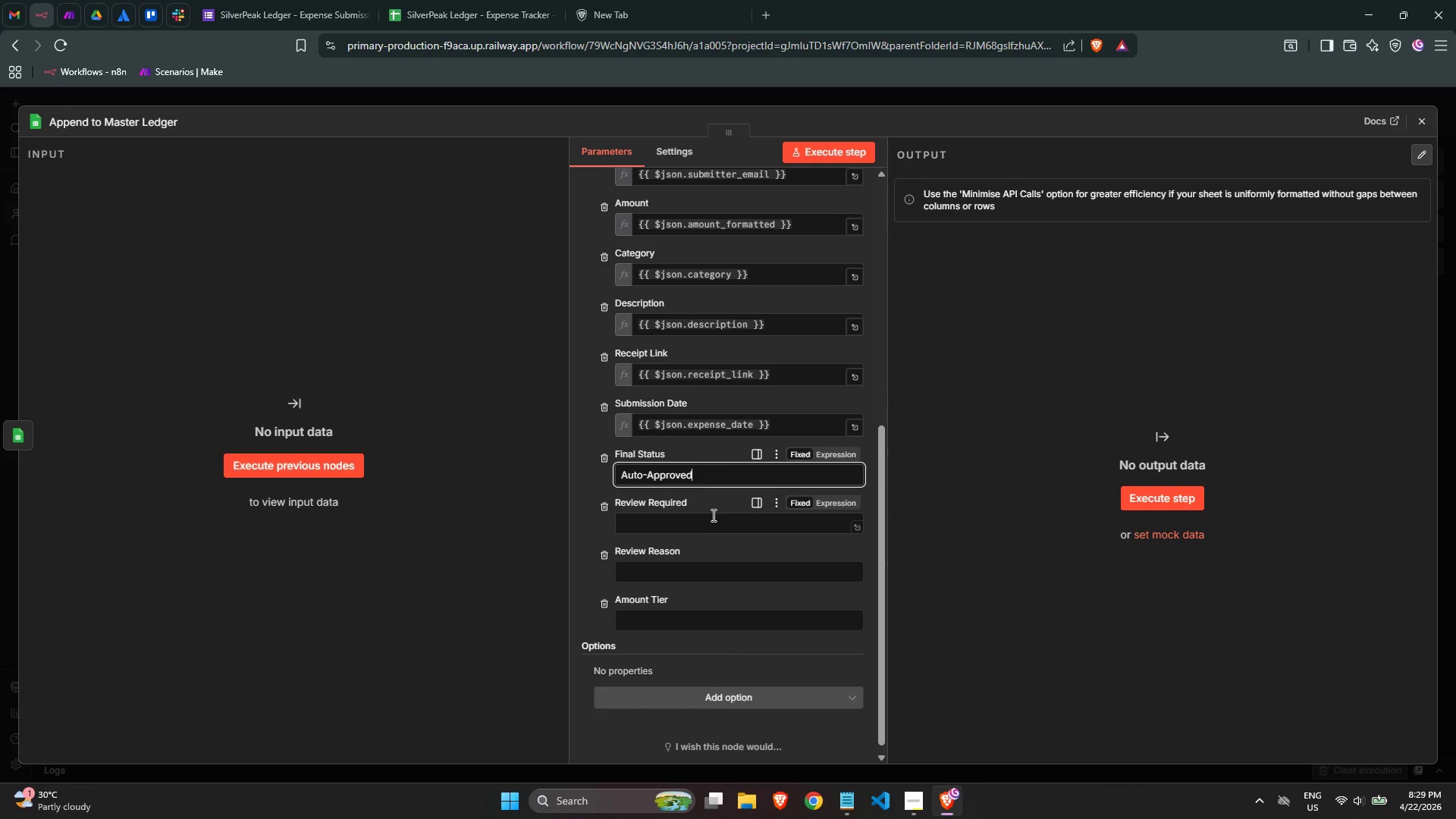 
left_click([707, 523])
 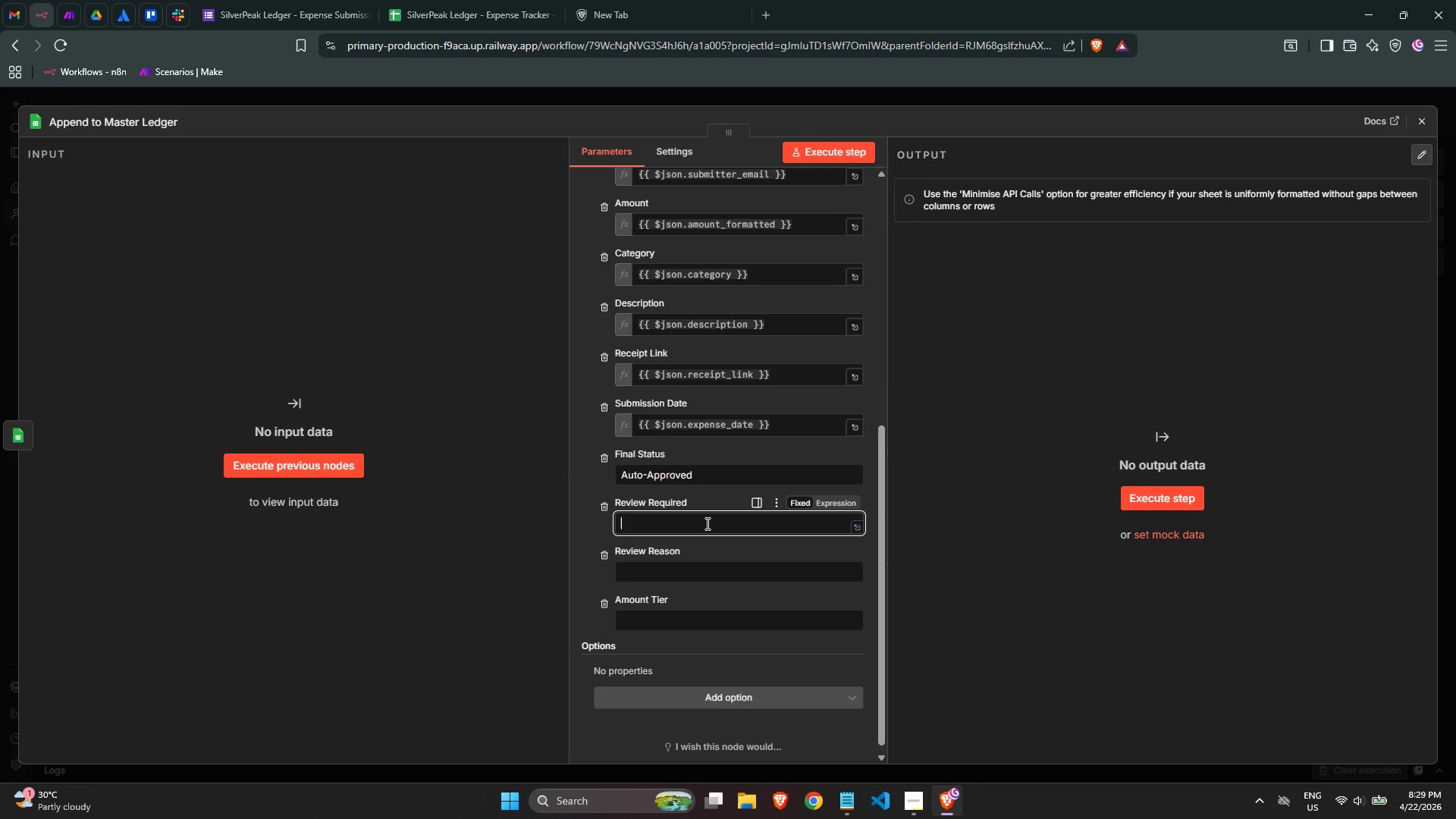 
type(FALSE)
 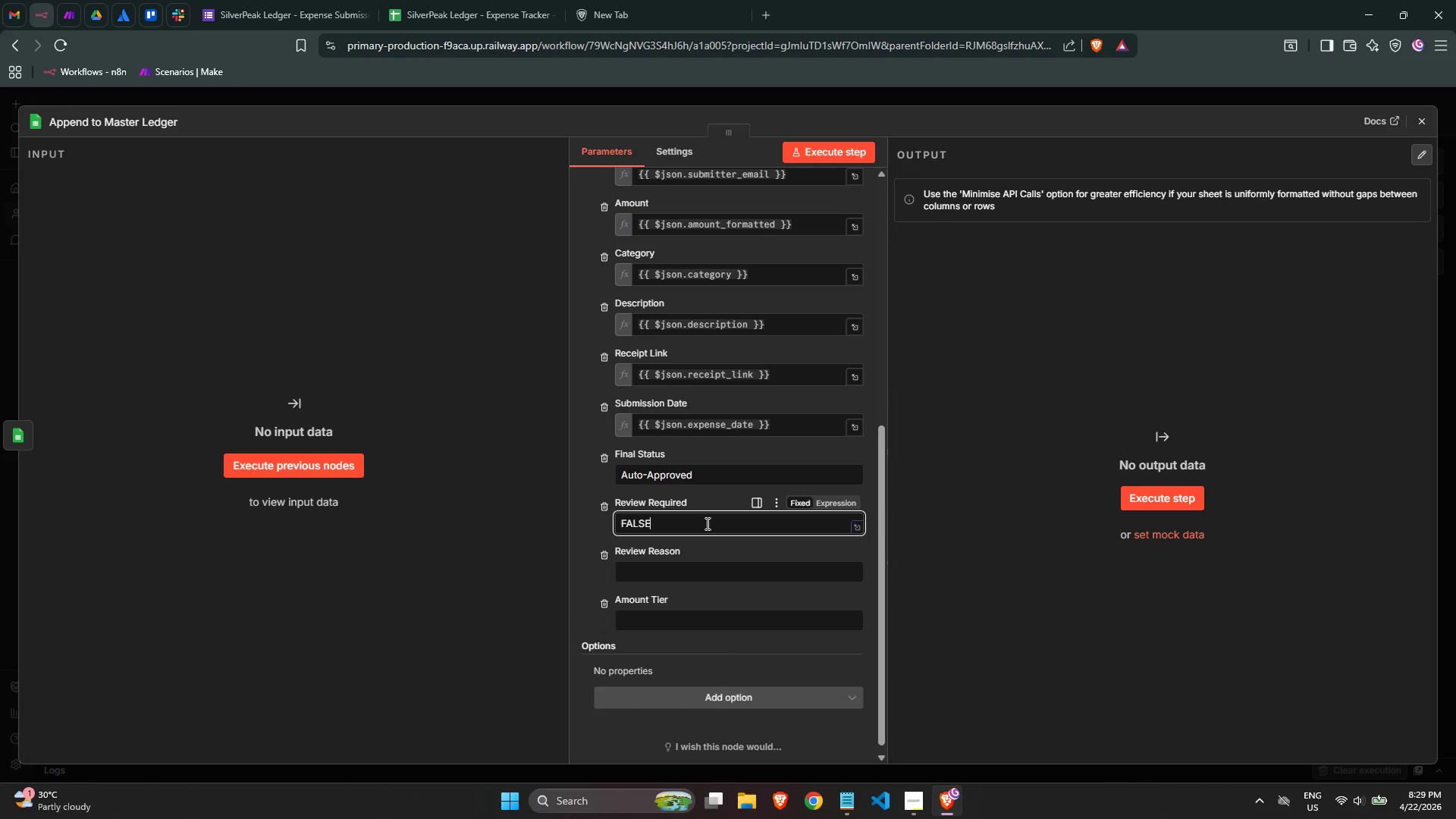 
left_click([707, 567])
 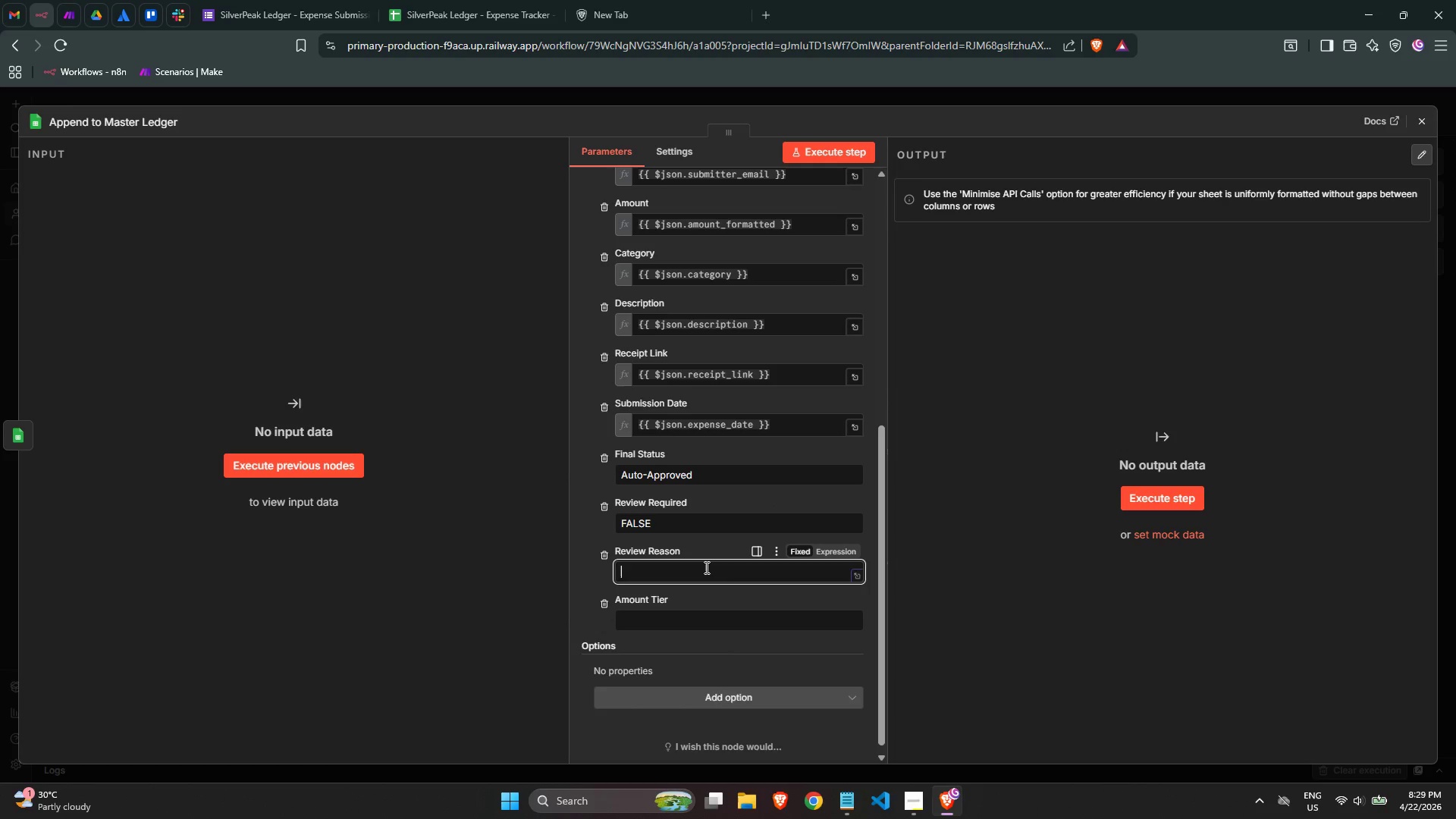 
type(None - under $250, n-n)
key(Backspace)
key(Backspace)
type(-)
key(Backspace)
type(0)
key(Backspace)
type(on-g)
key(Backspace)
type(flagged category)
 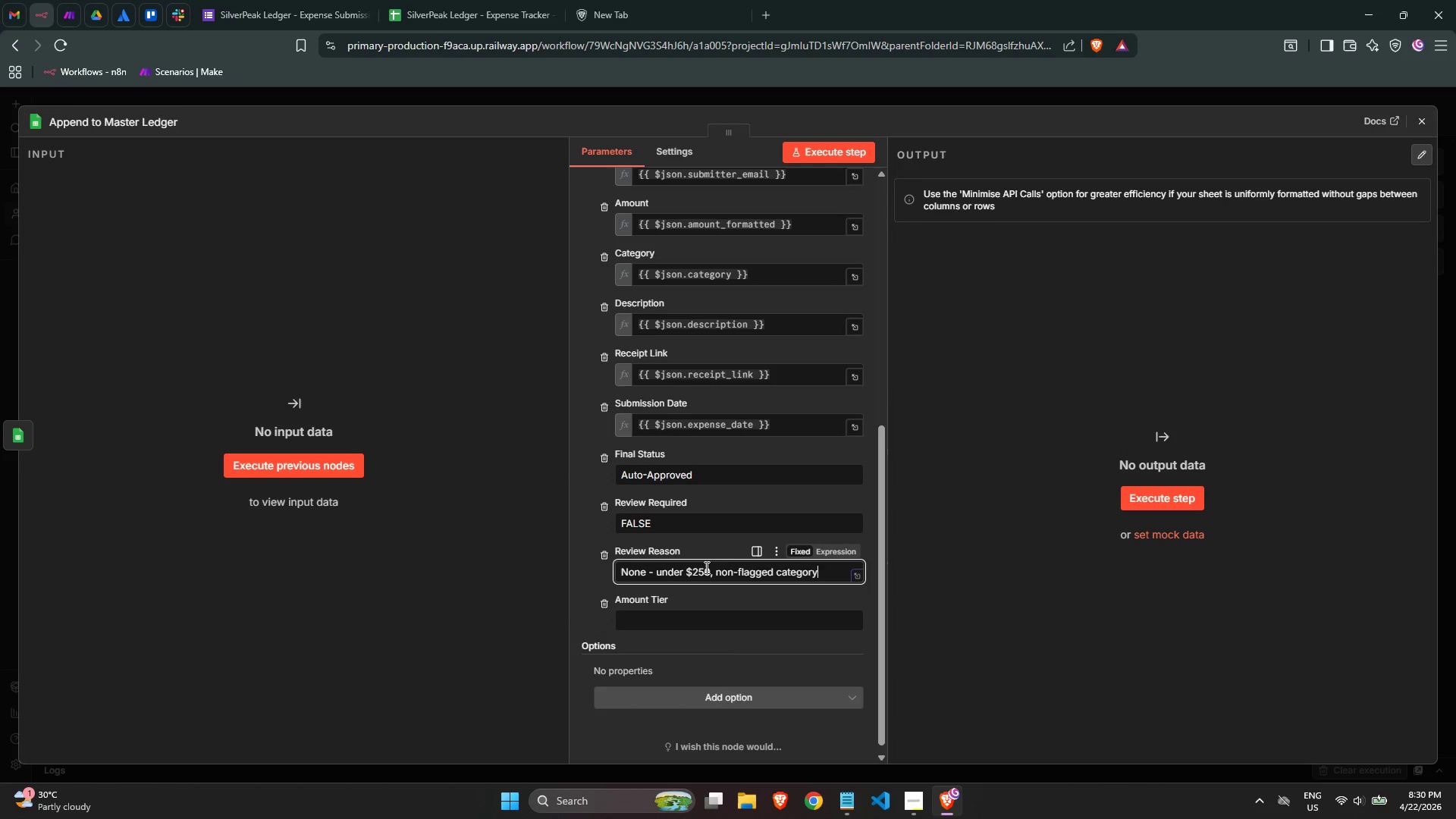 
wait(14.0)
 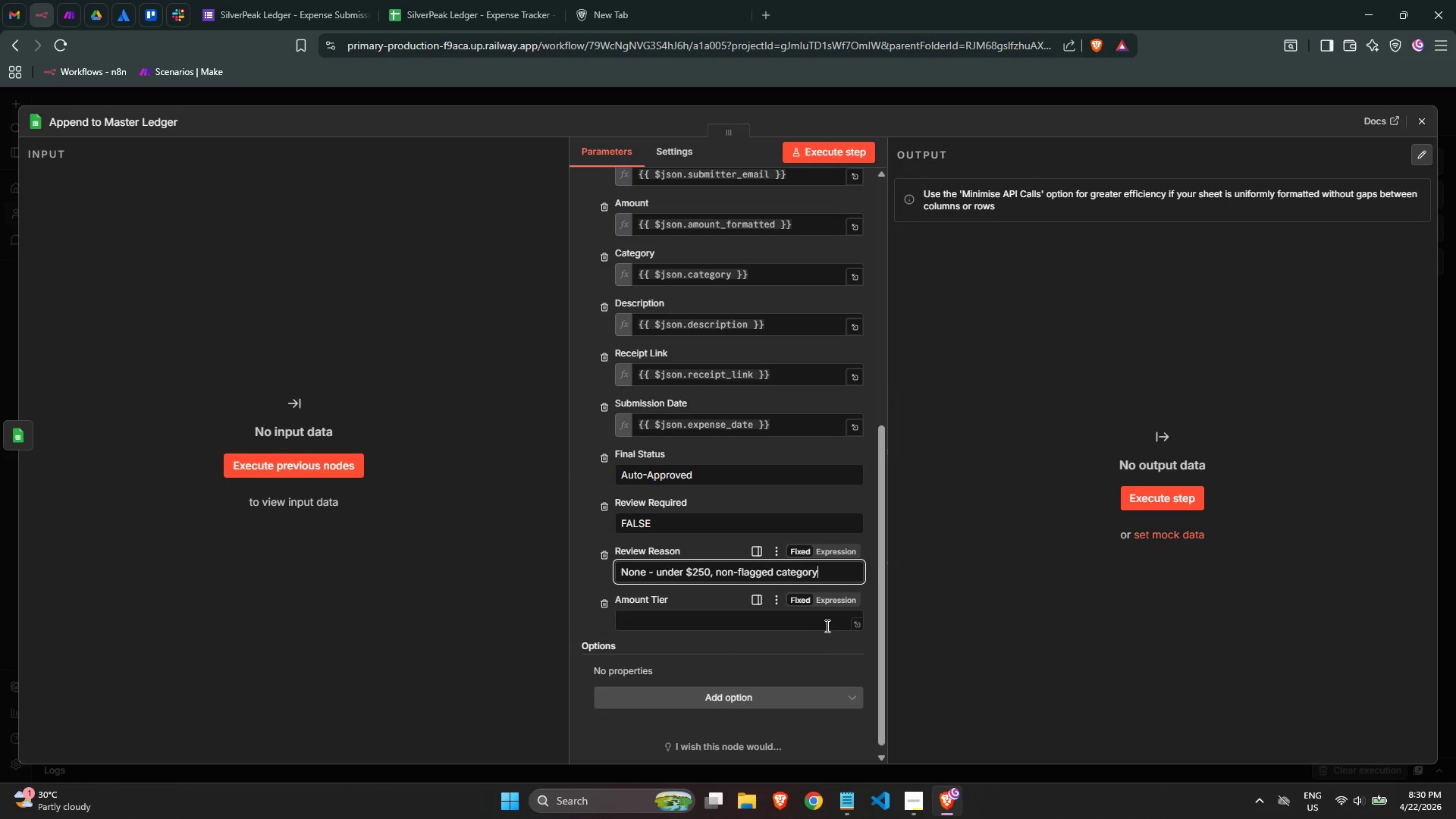 
scroll: coordinate [803, 637], scroll_direction: down, amount: 1.0
 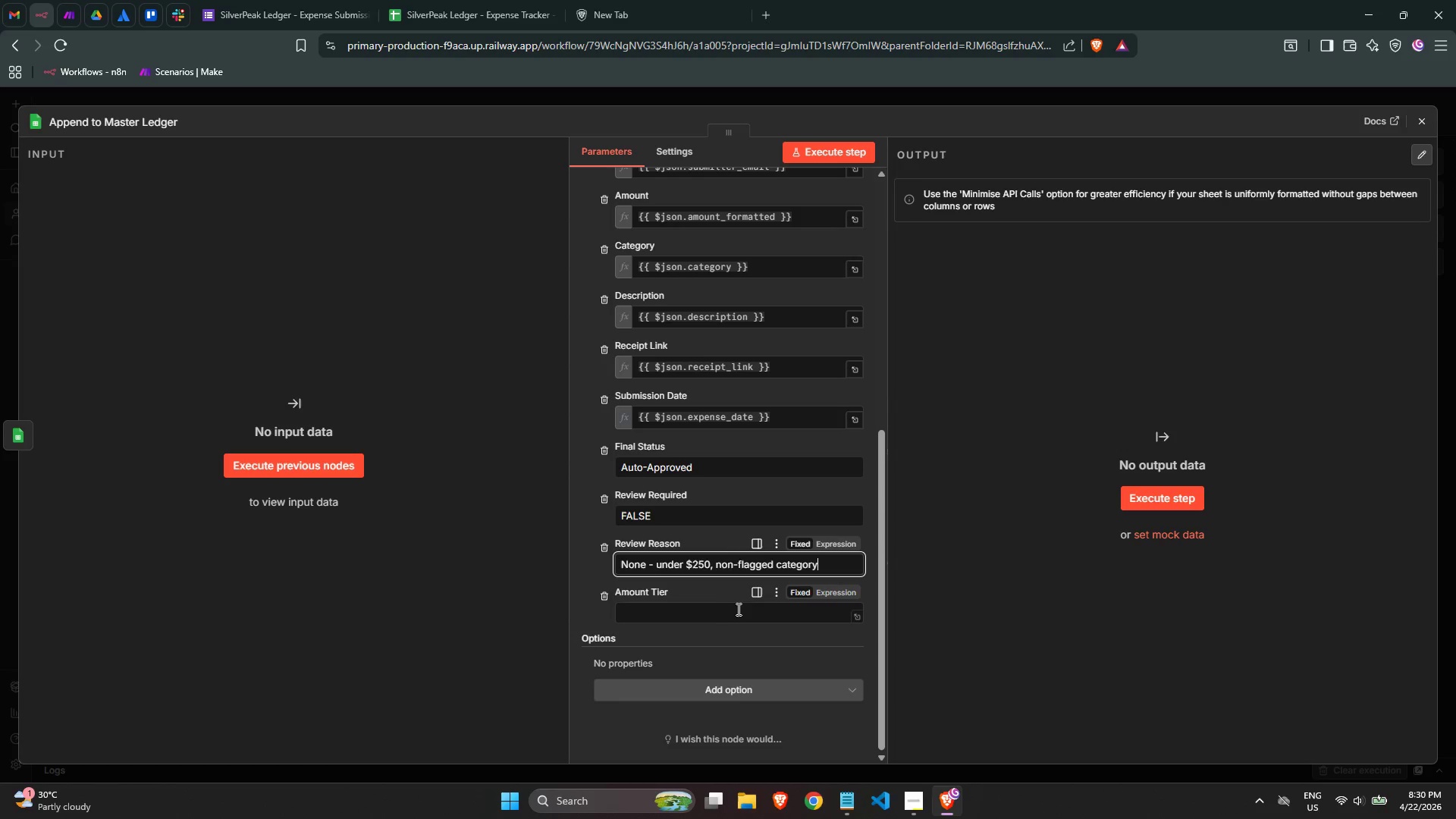 
left_click([726, 613])
 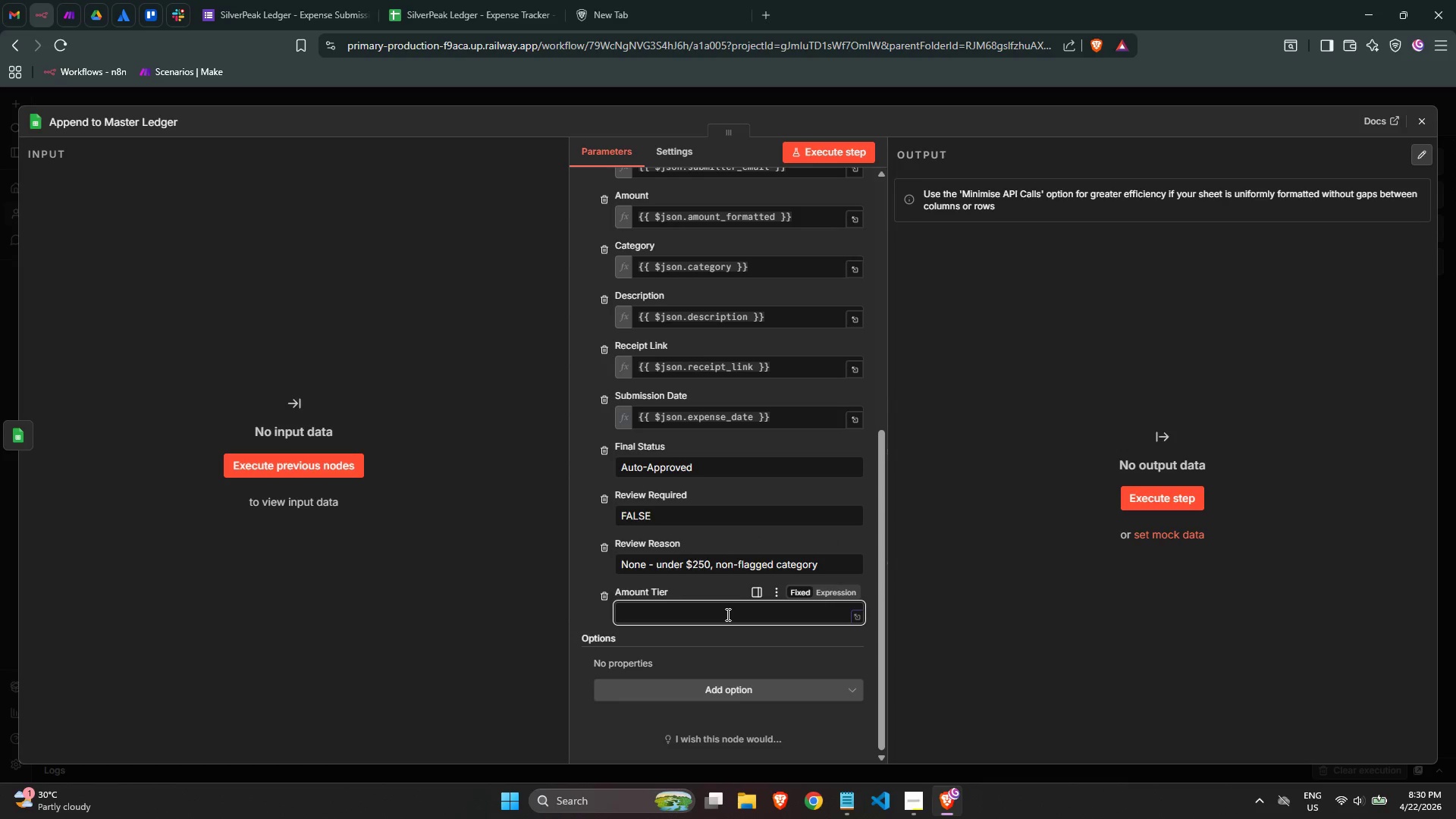 
key(Equal)
 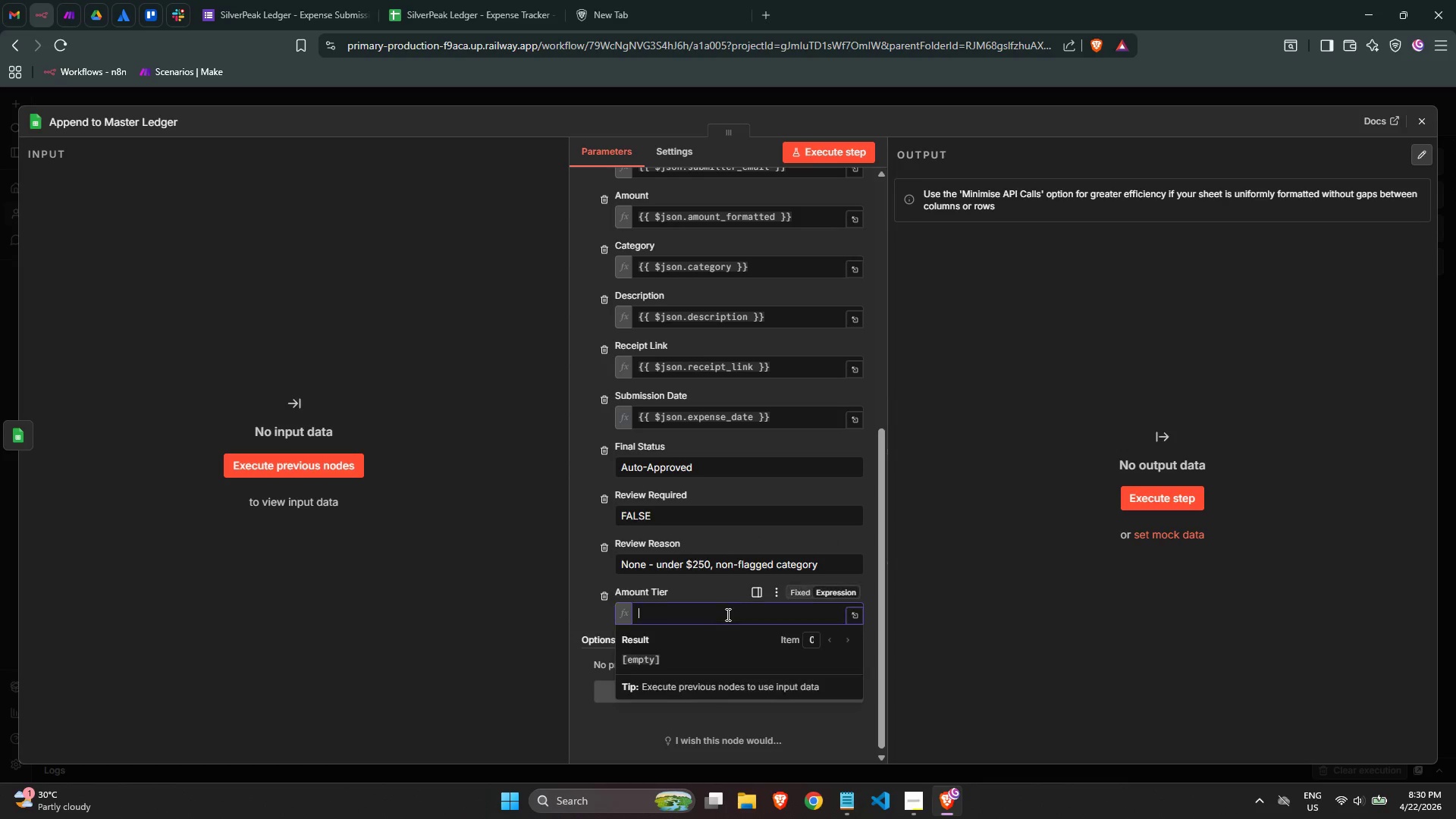 
key(Shift+BracketLeft)
 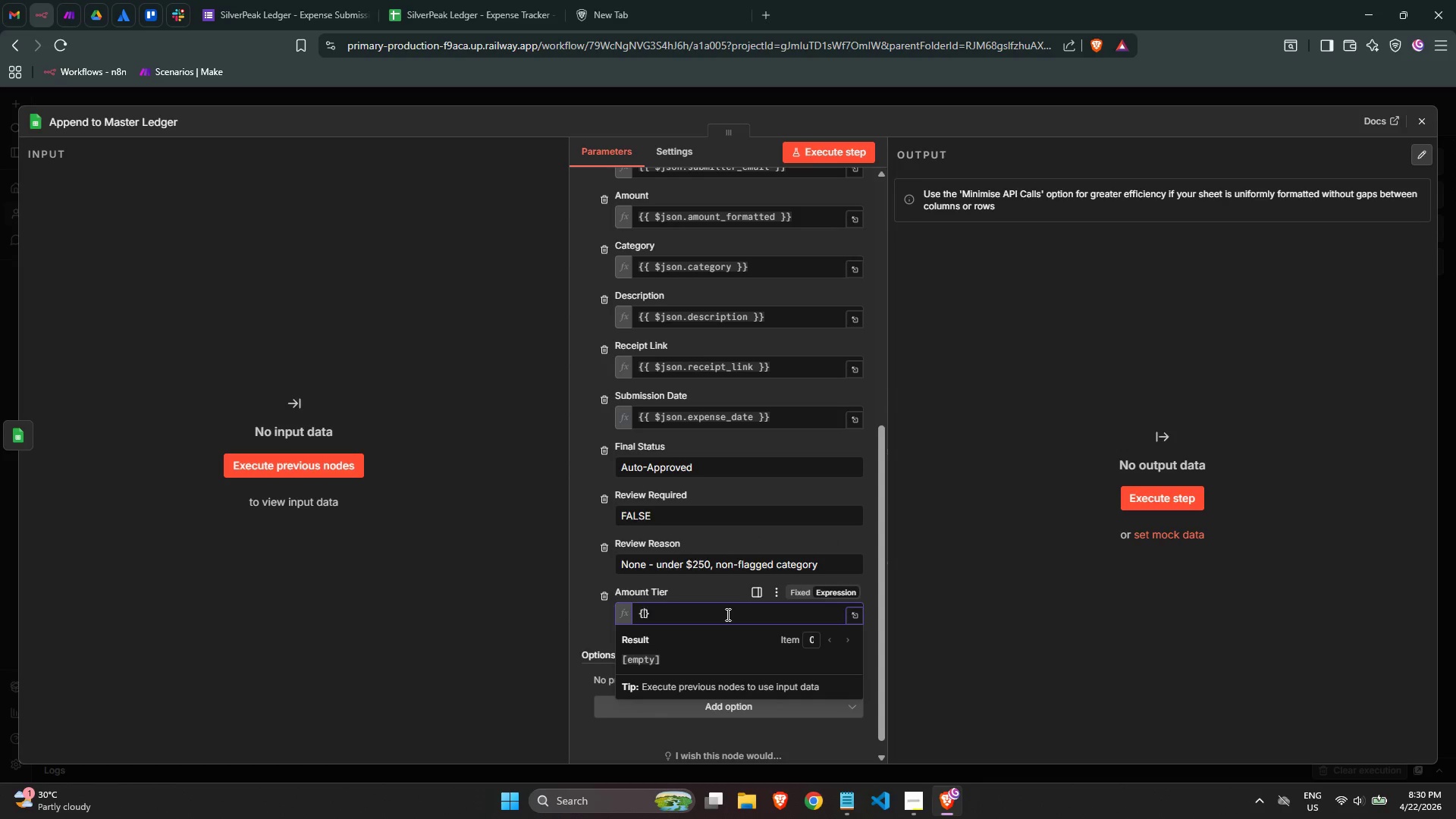 
key(Shift+BracketLeft)
 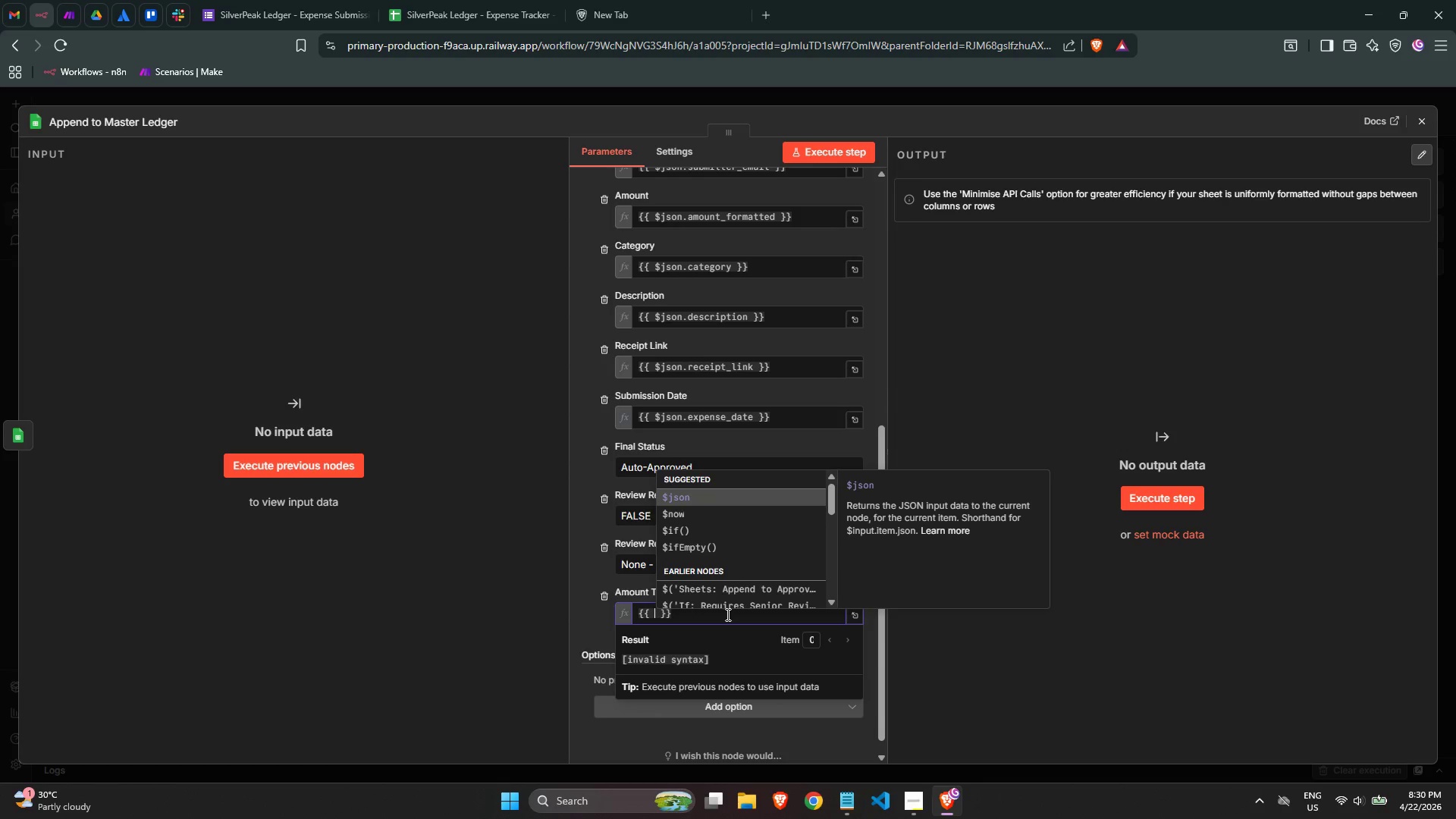 
key(Enter)
 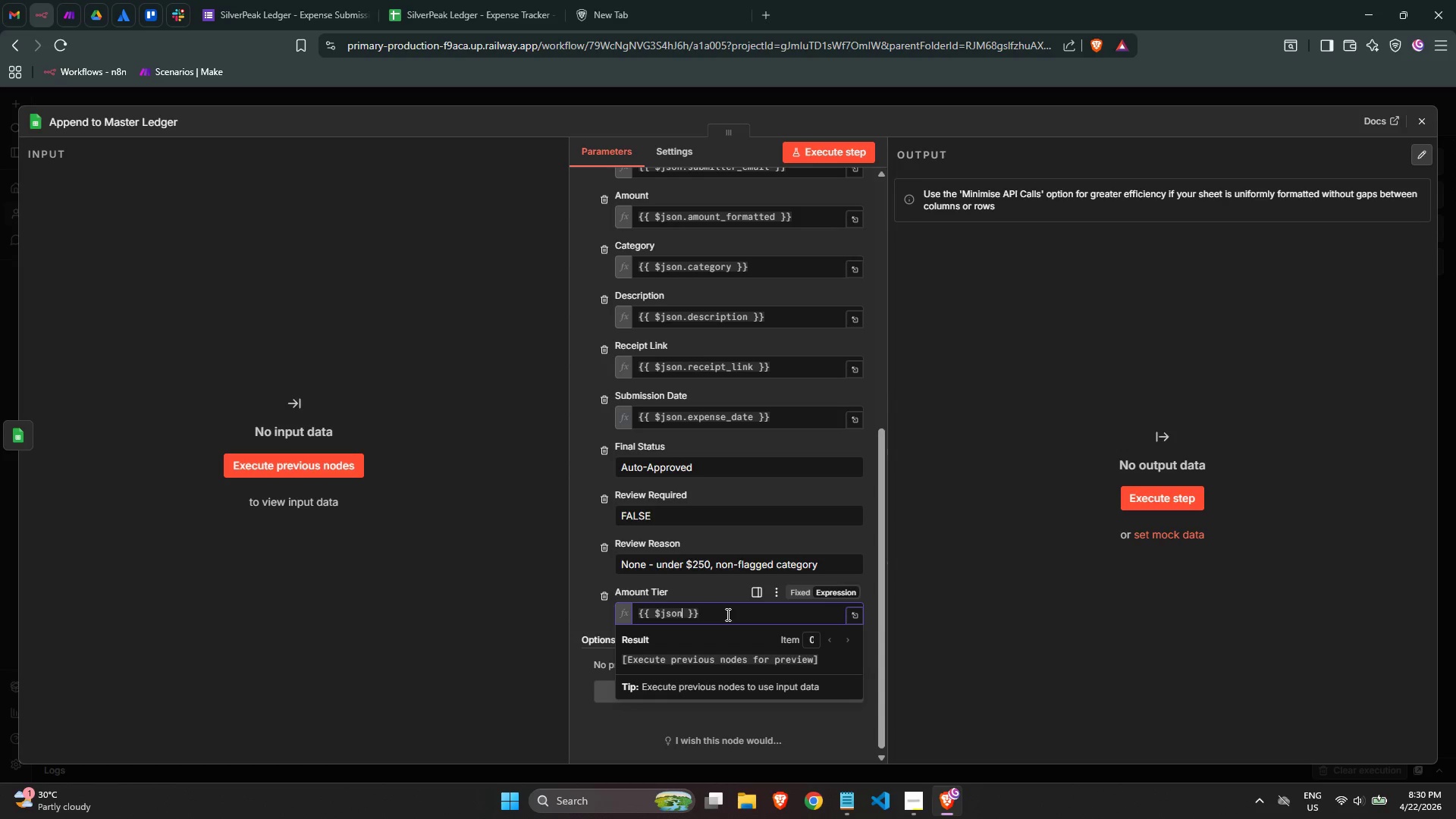 
type(.amount_tier)
 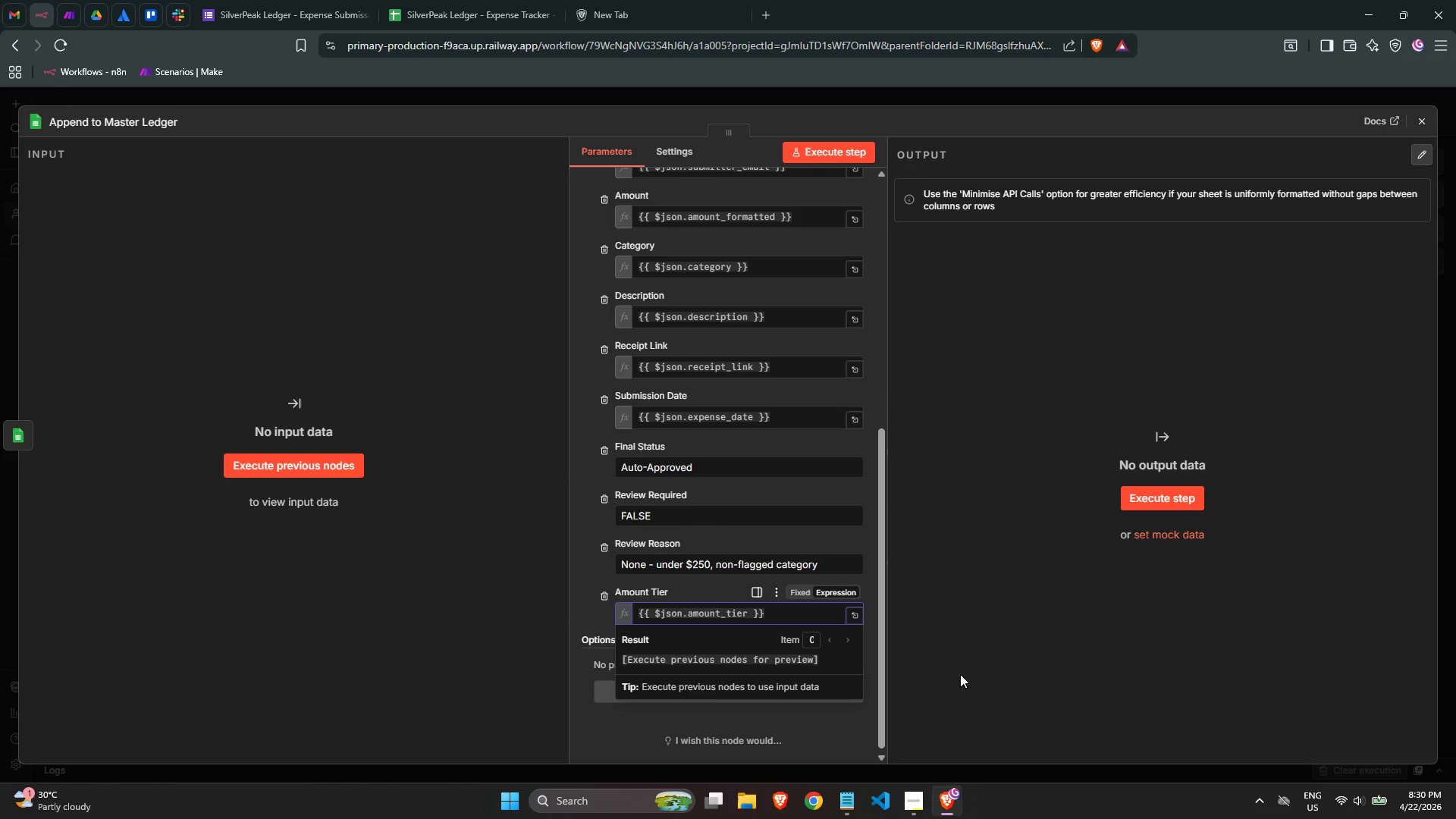 
left_click([957, 617])
 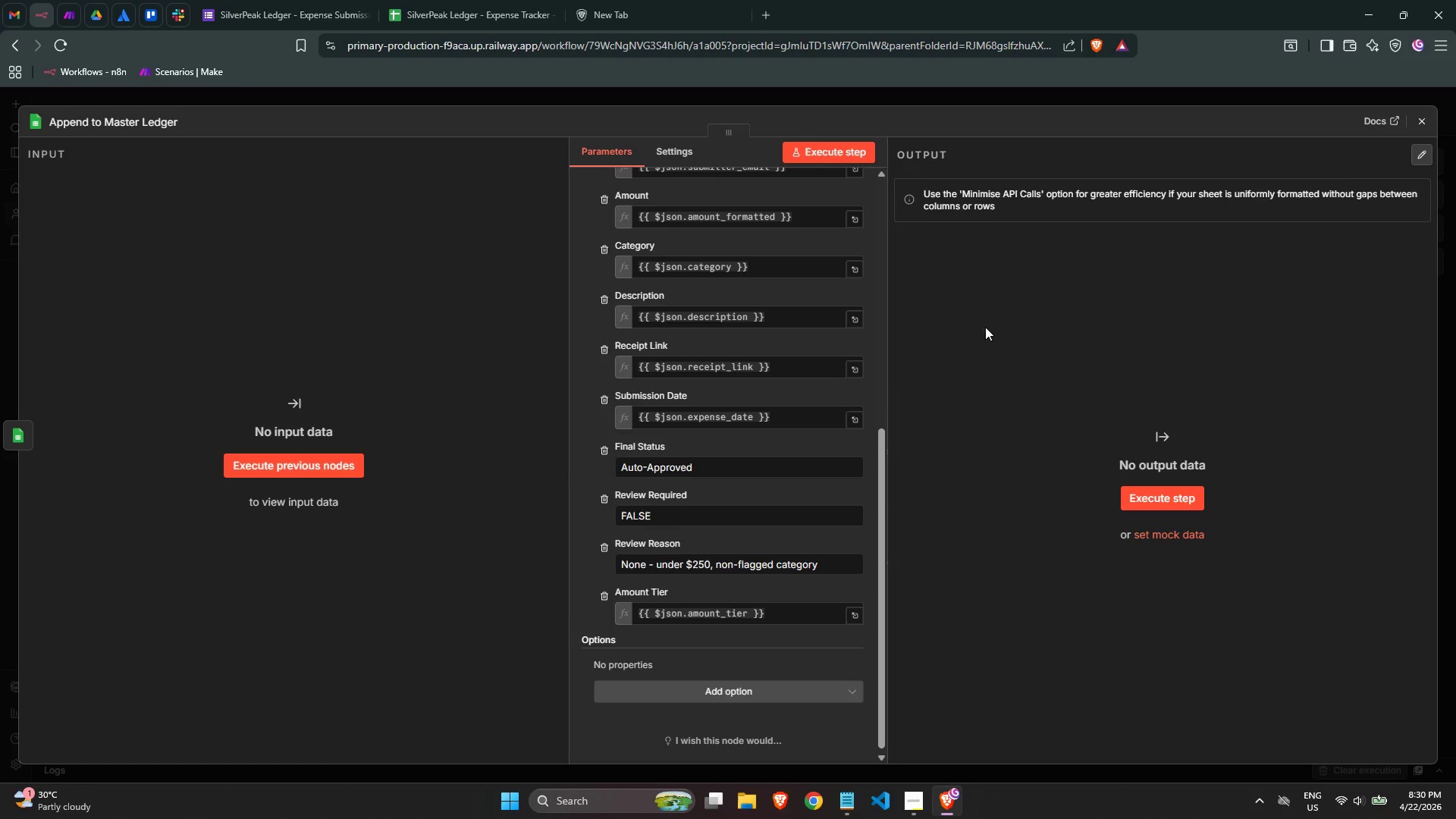 
left_click([1420, 128])
 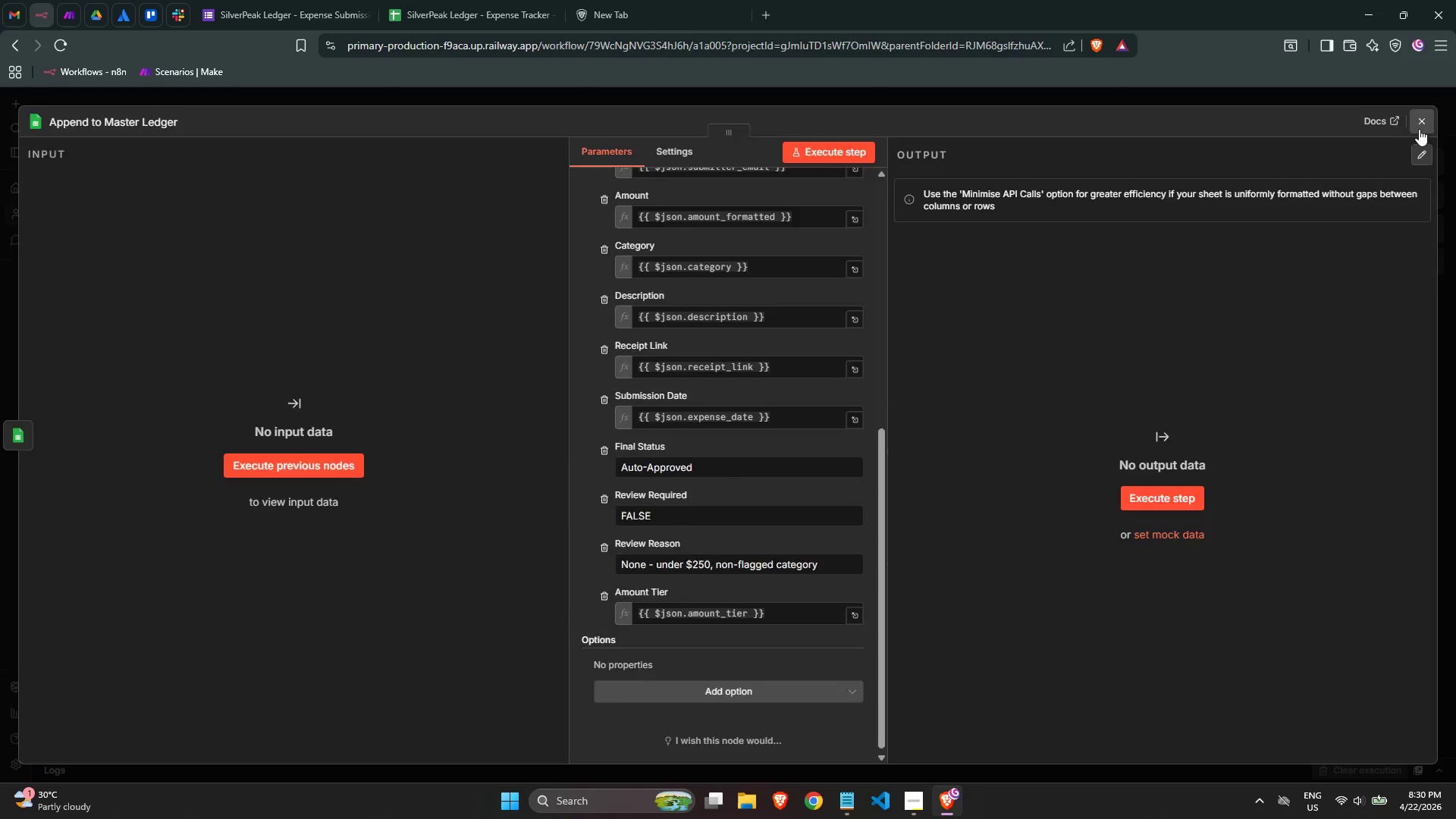 
mouse_move([1033, 339])
 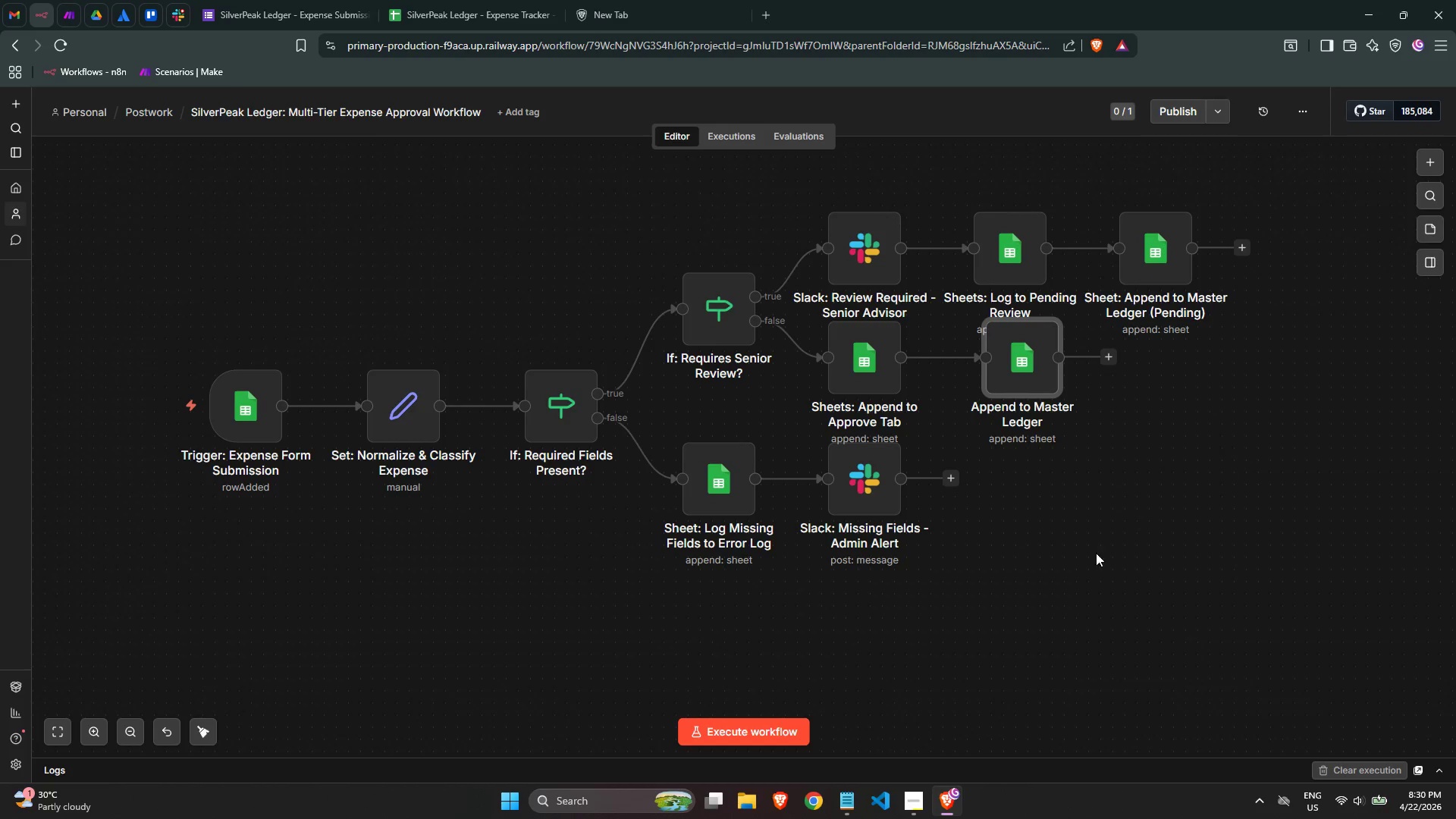 
right_click([201, 534])
 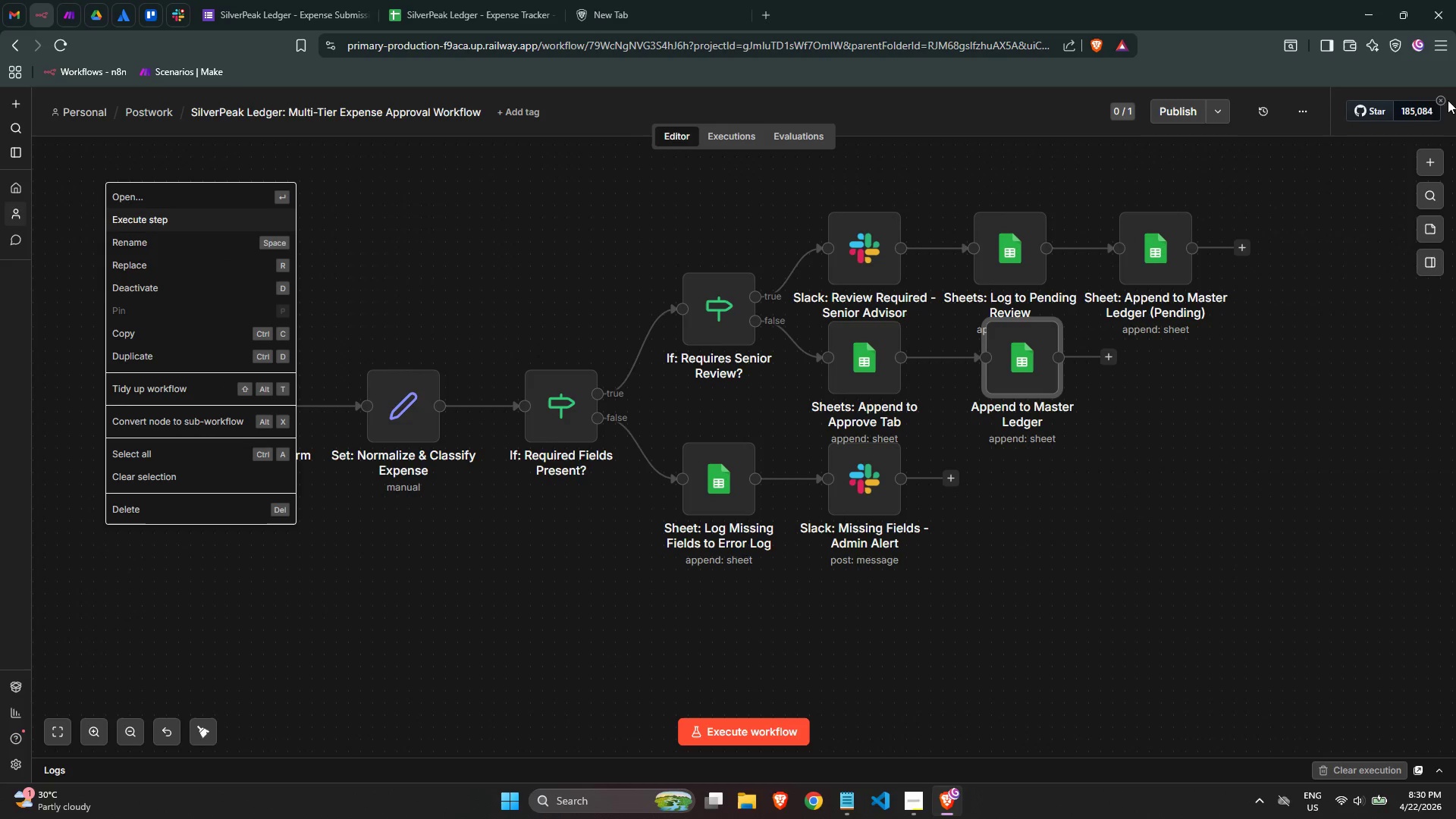 
left_click([1432, 152])
 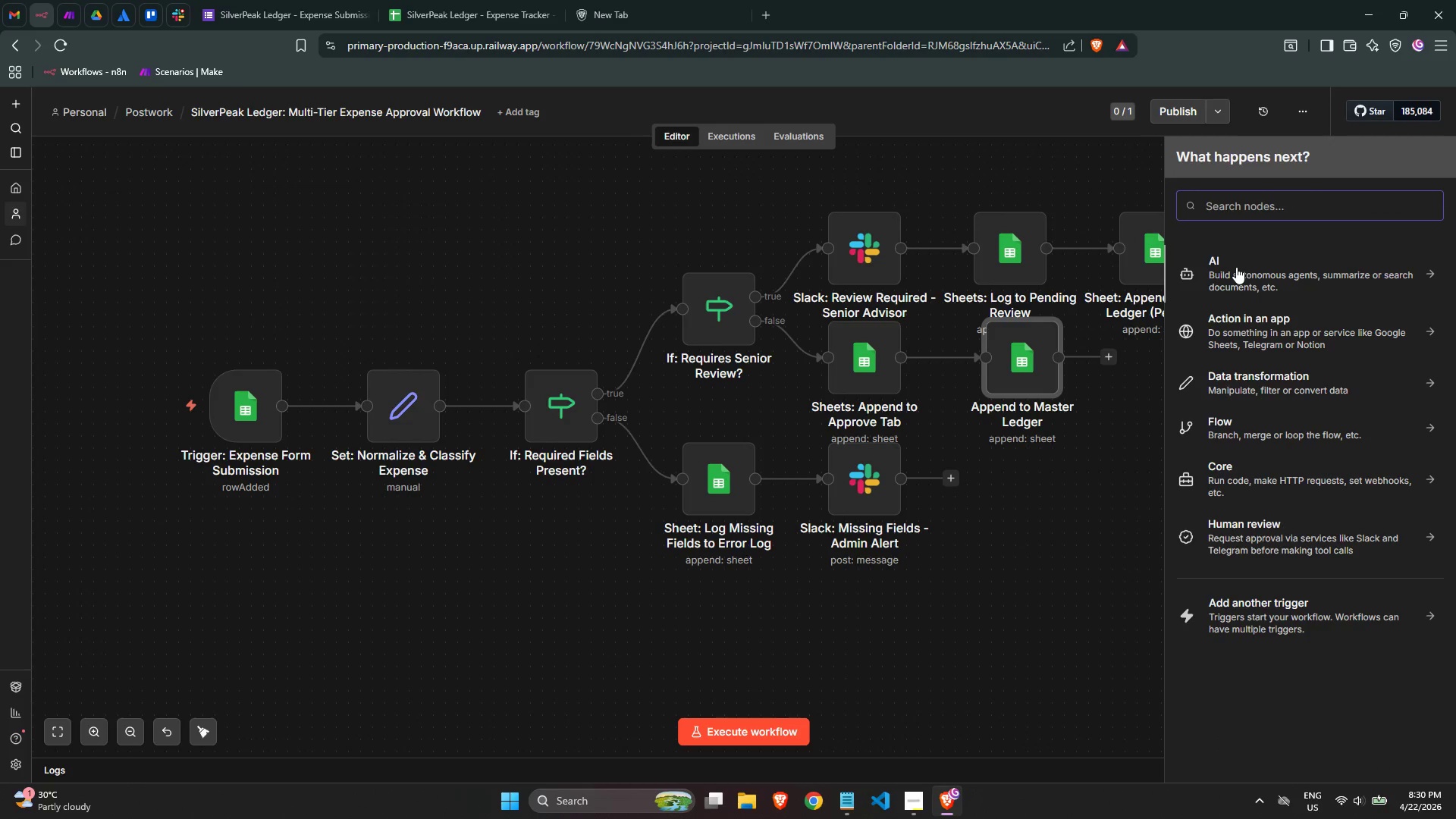 
type(error)
 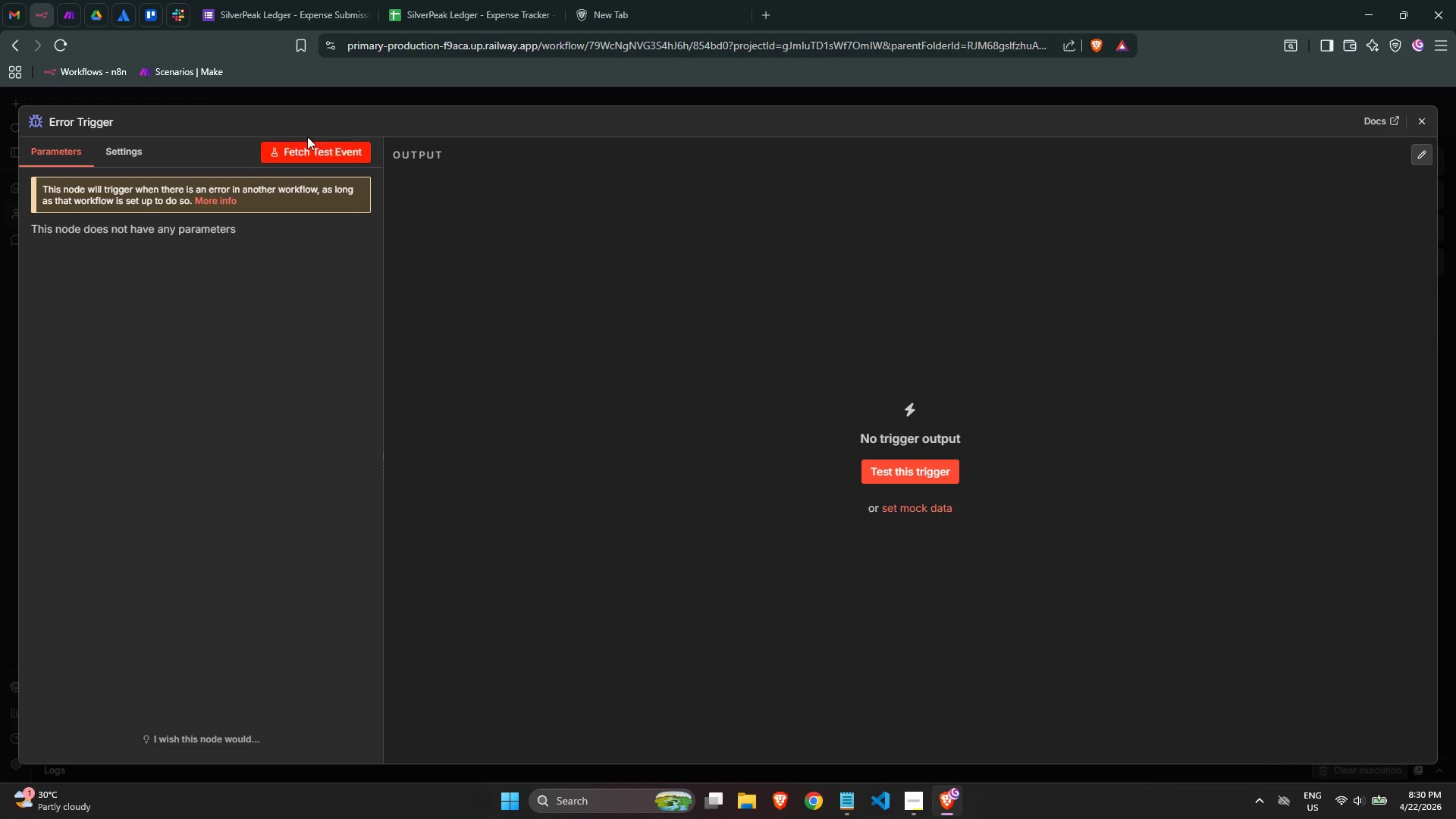 
left_click([86, 123])
 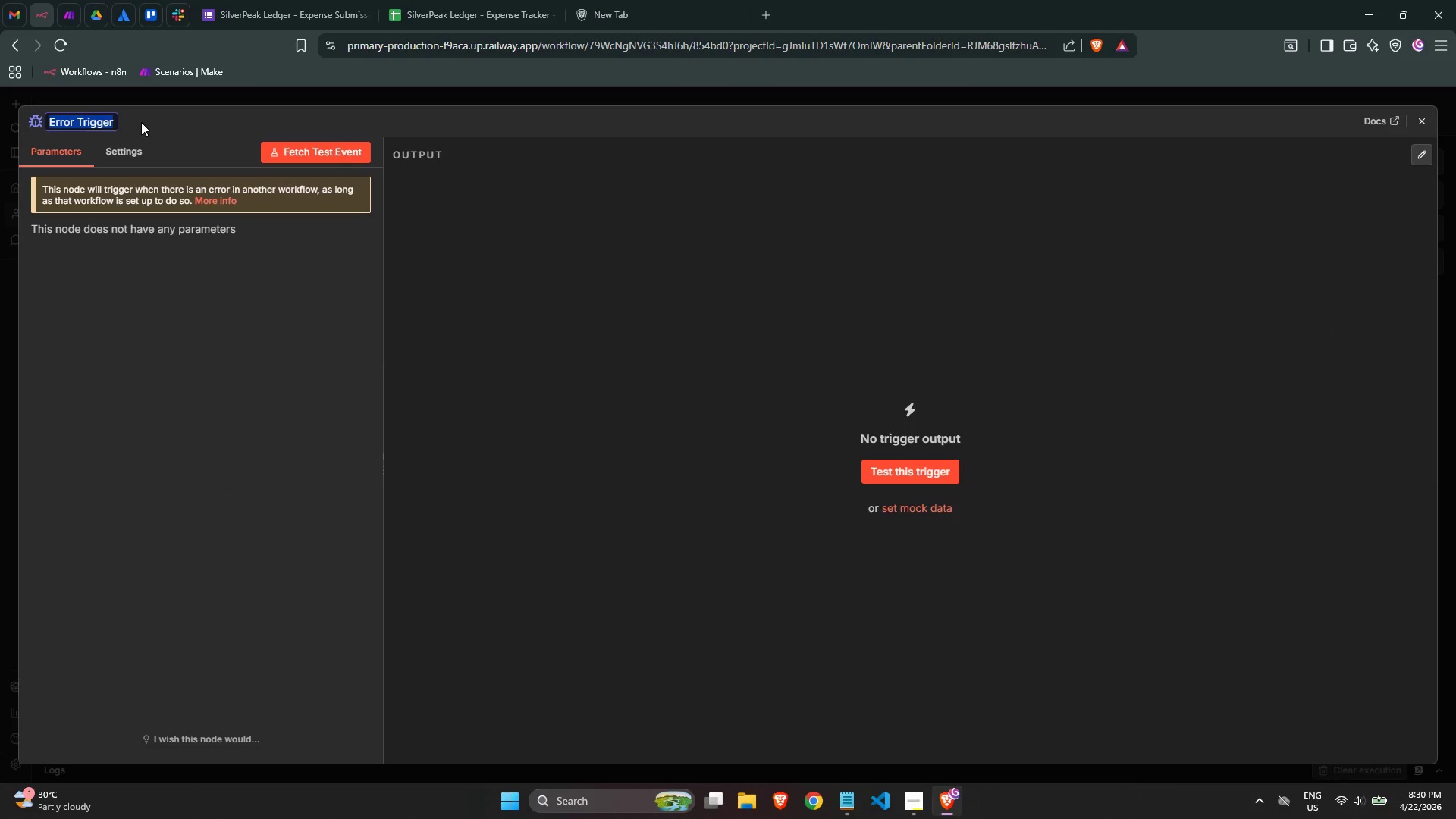 
key(ArrowRight)
 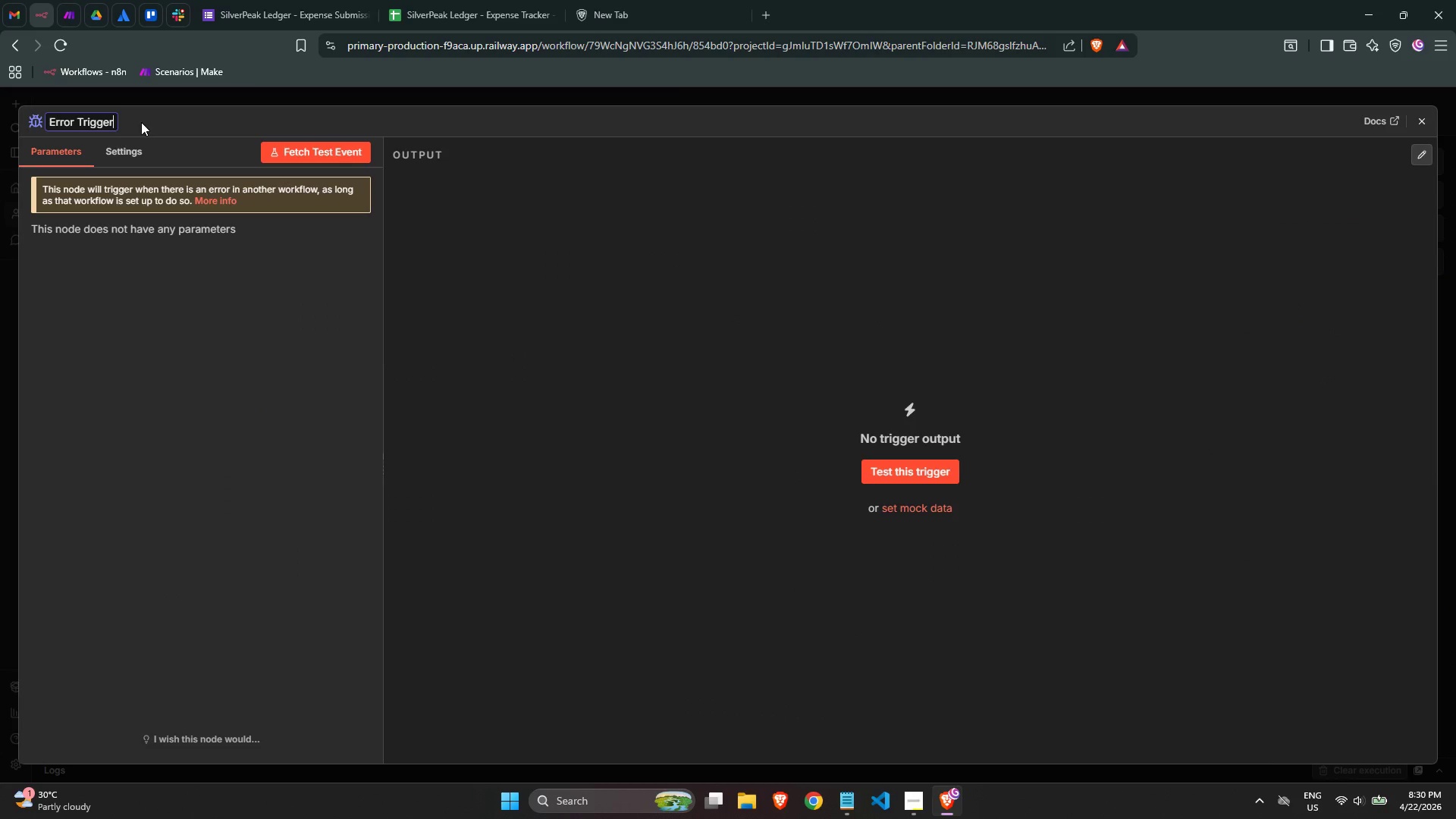 
type(: Catch Ap)
key(Backspace)
type(PI Failures)
key(NumpadEnter)
 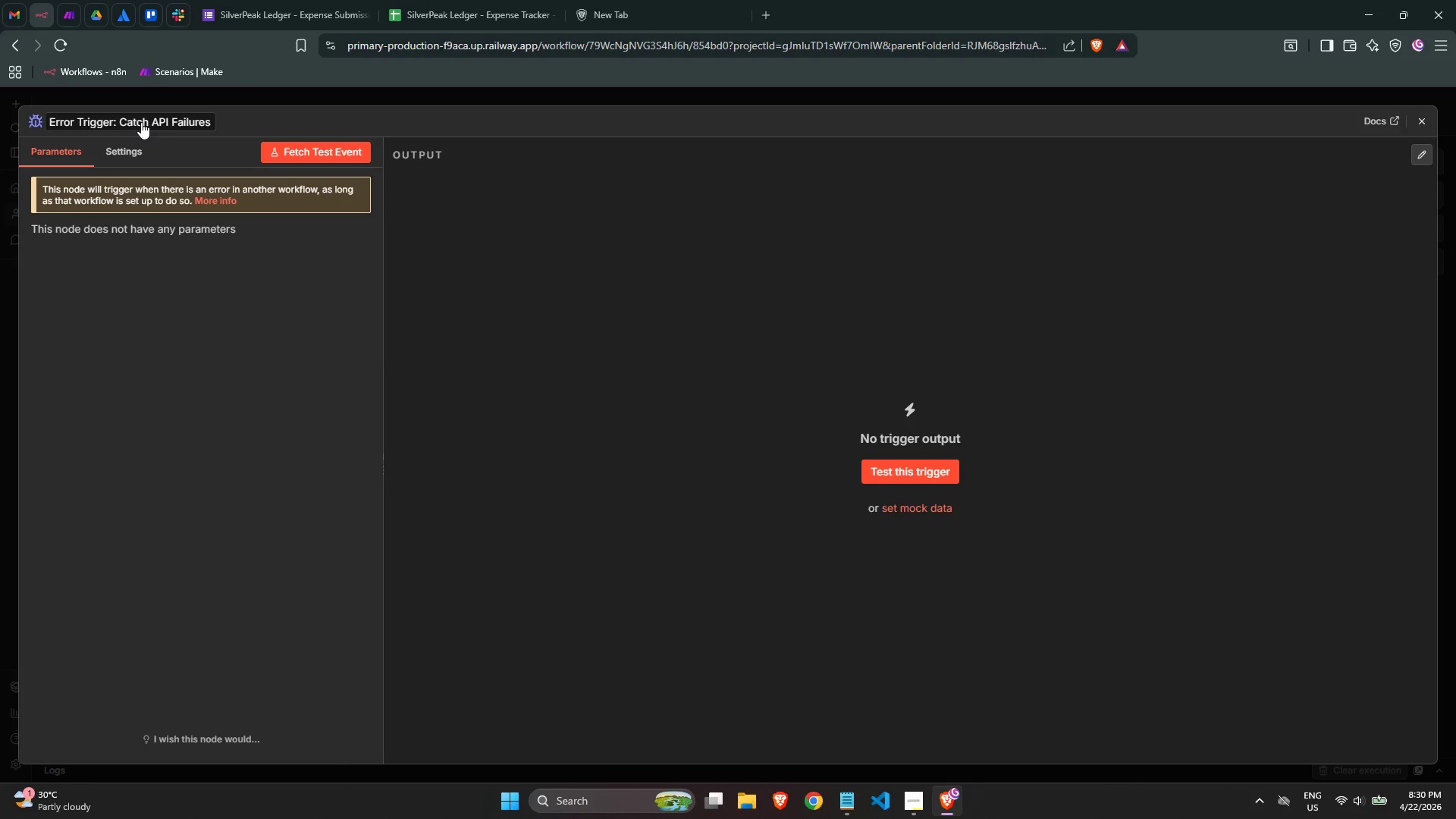 
left_click([1423, 123])
 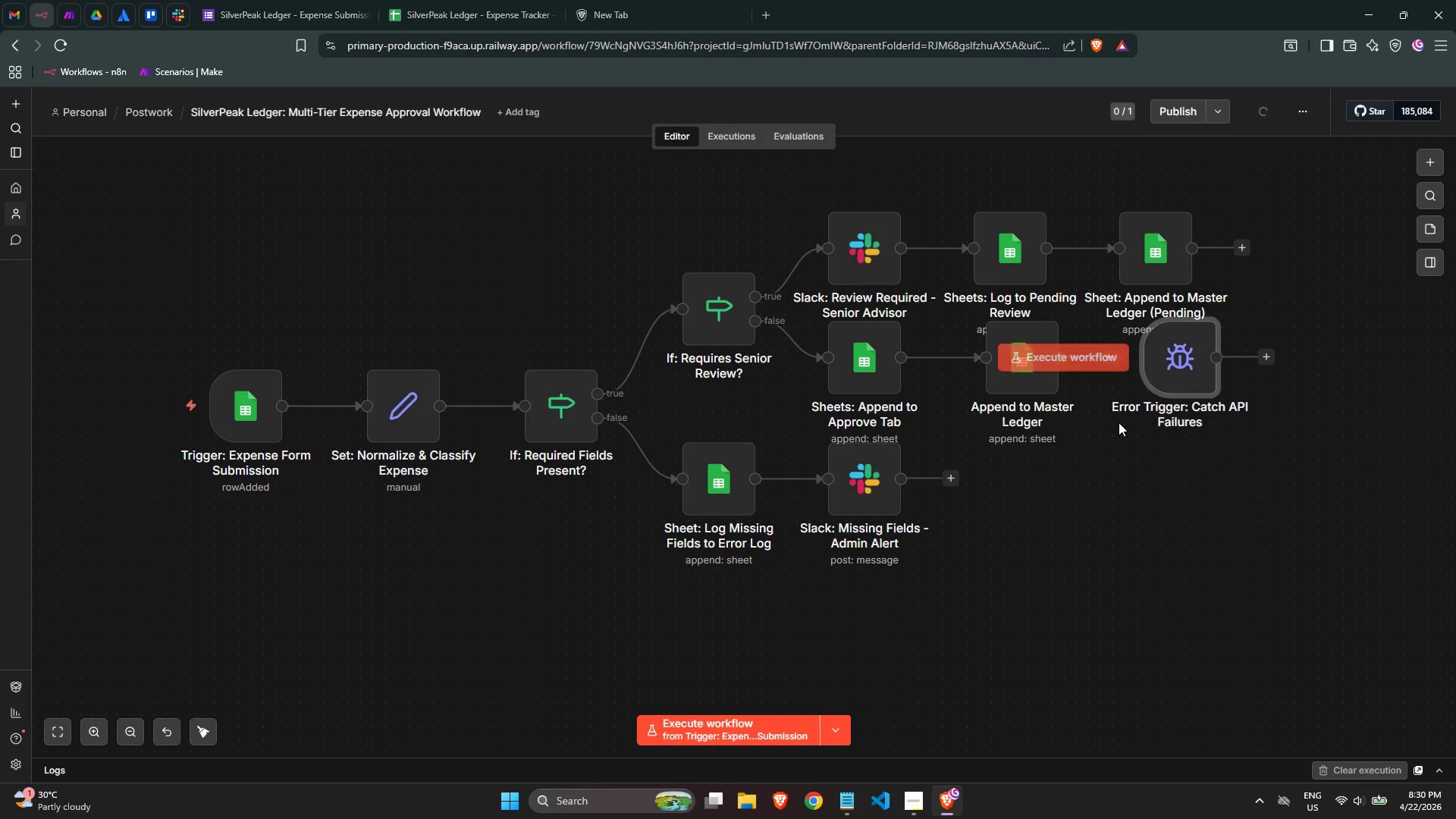 
left_click_drag(start_coordinate=[1165, 371], to_coordinate=[230, 551])
 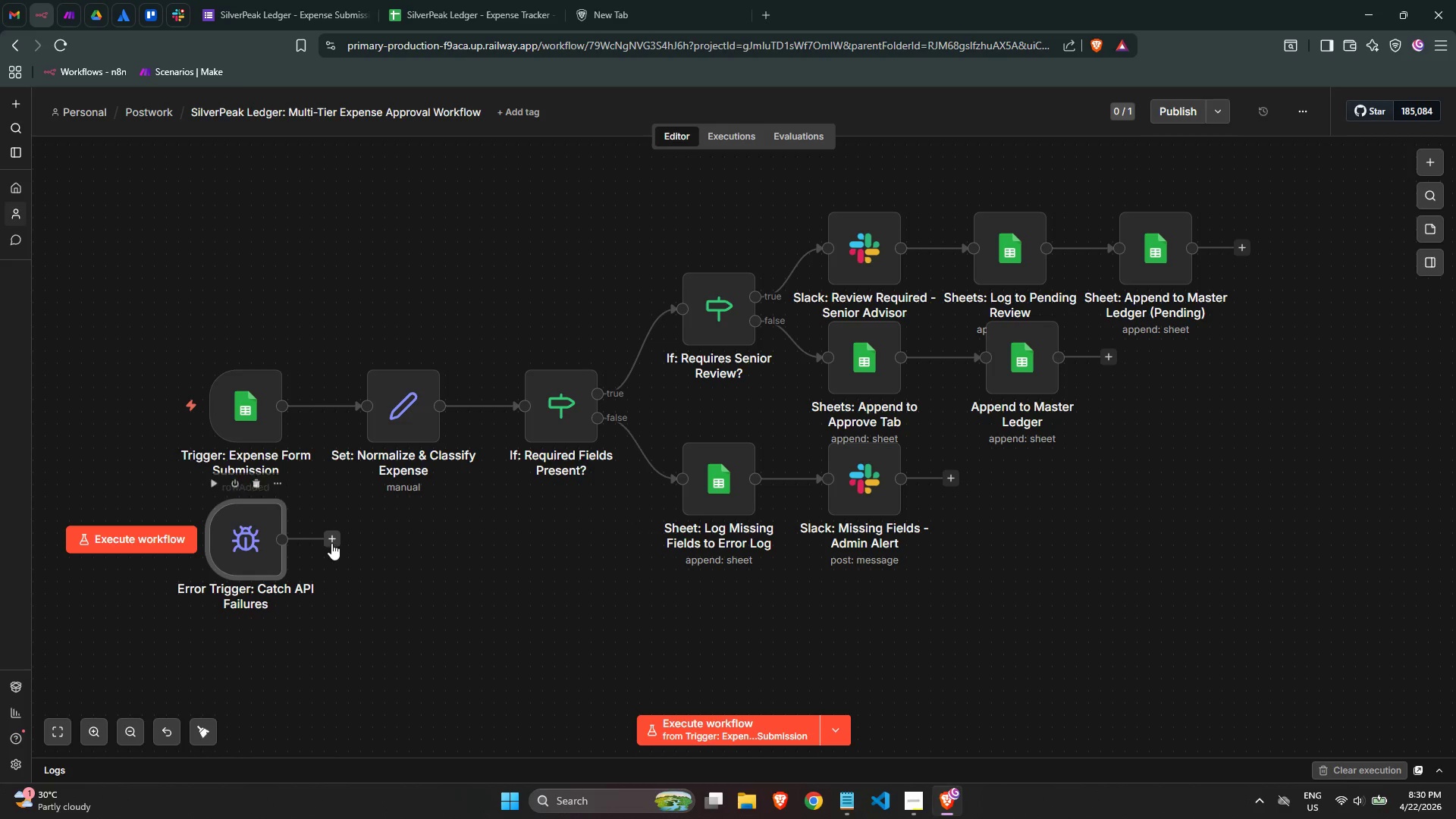 
left_click([330, 541])
 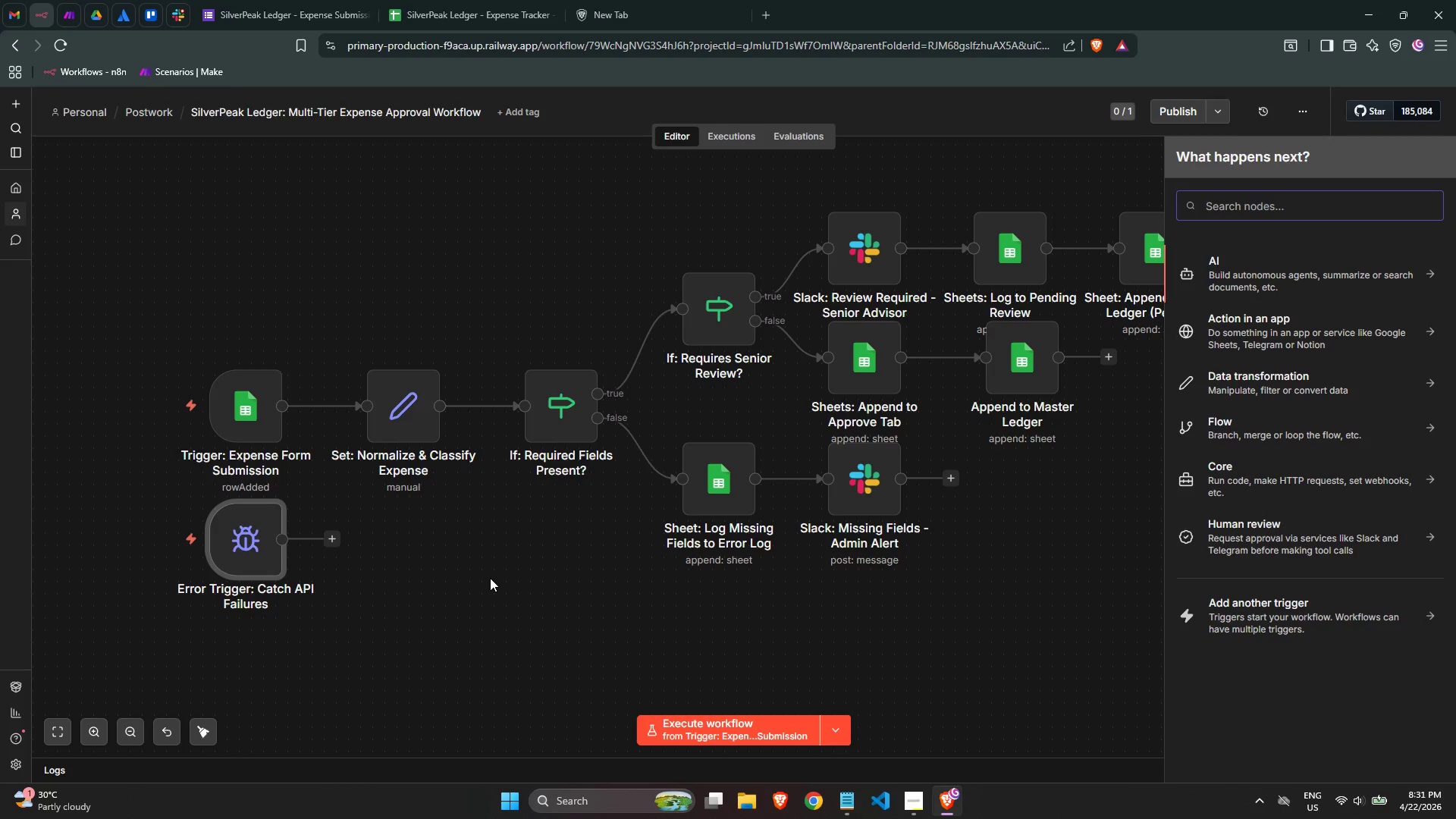 
wait(8.94)
 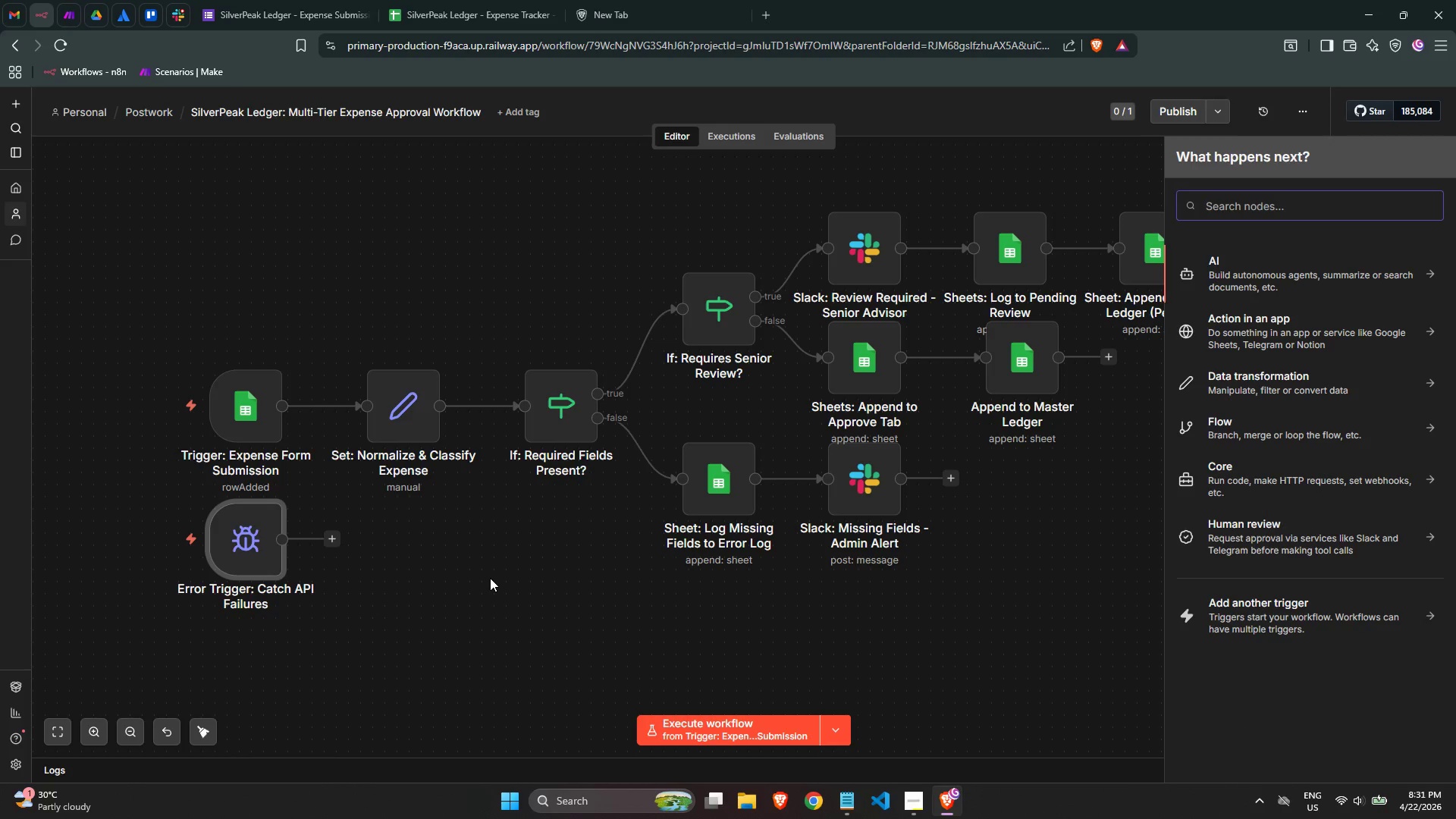 
type(slack)
 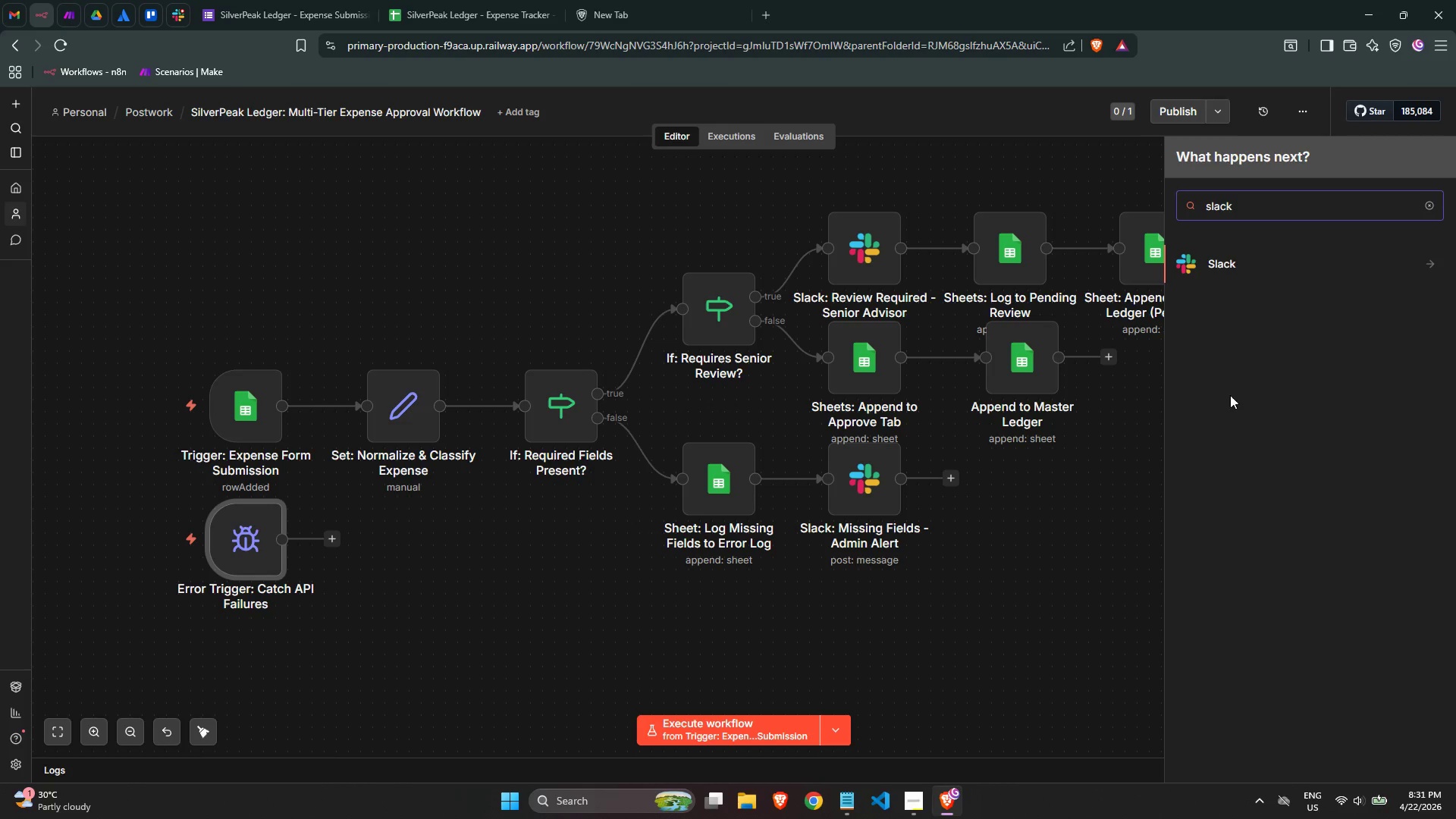 
left_click([1232, 264])
 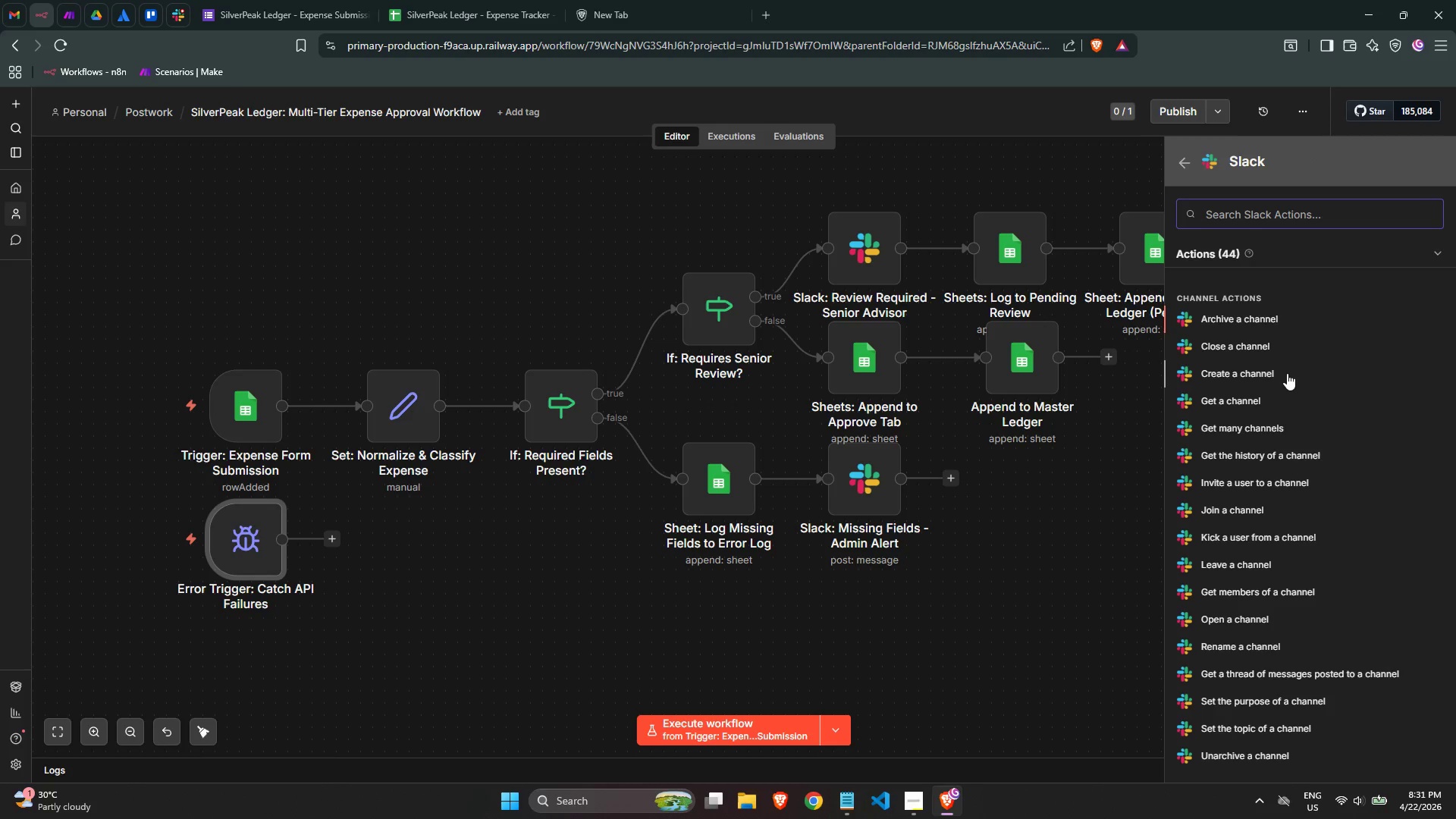 
type(send)
 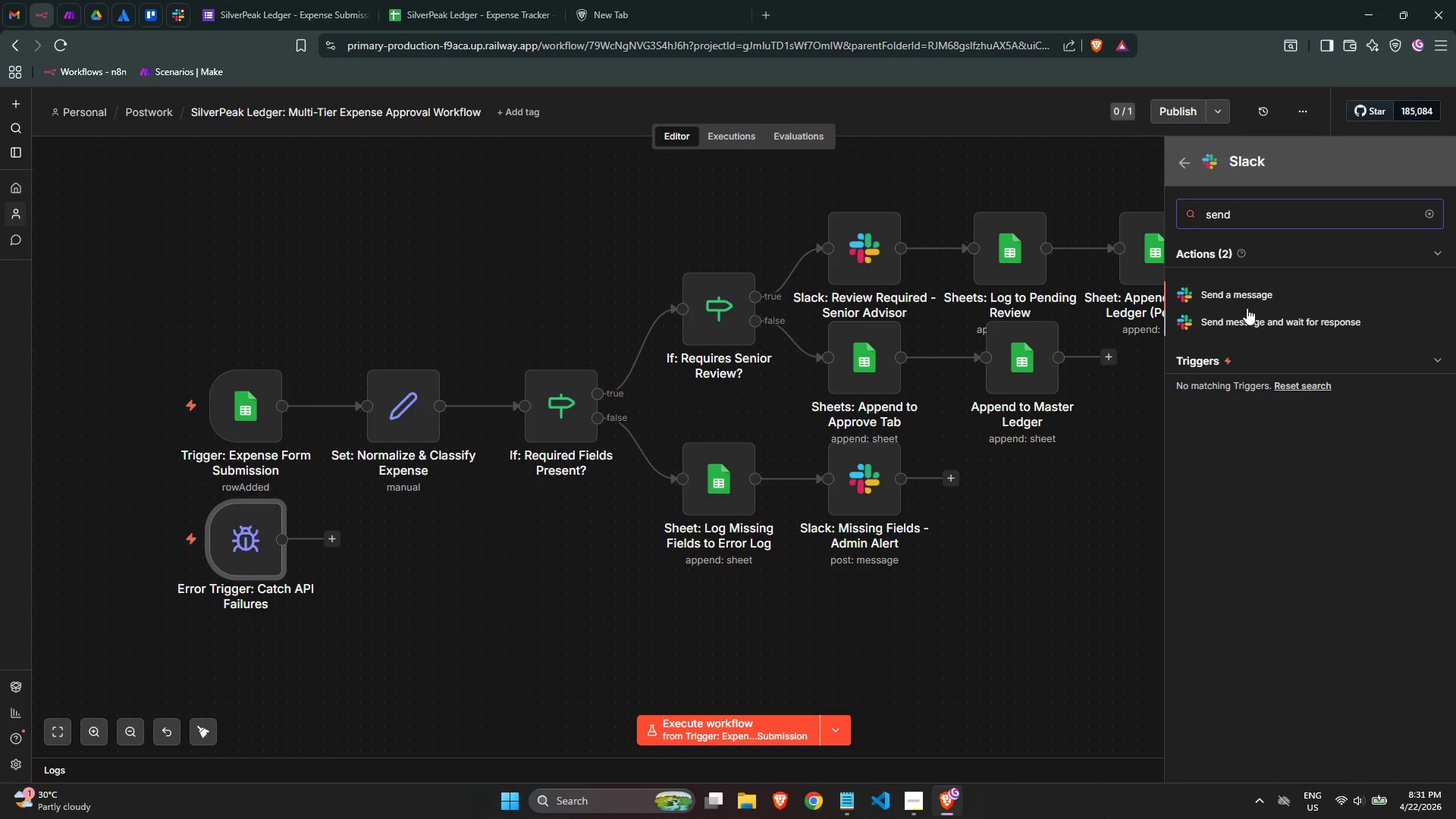 
left_click([1236, 298])
 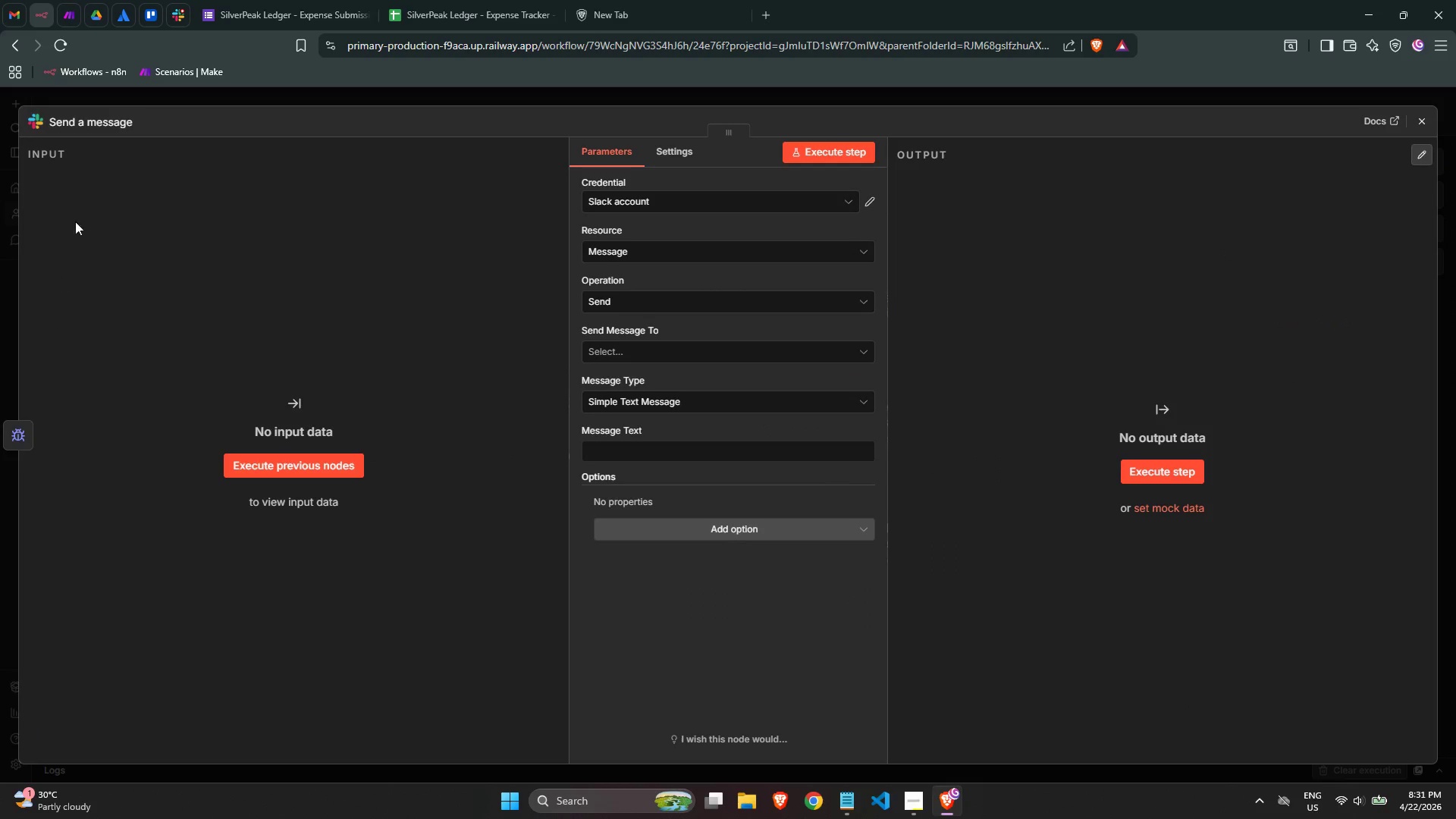 
left_click([79, 124])
 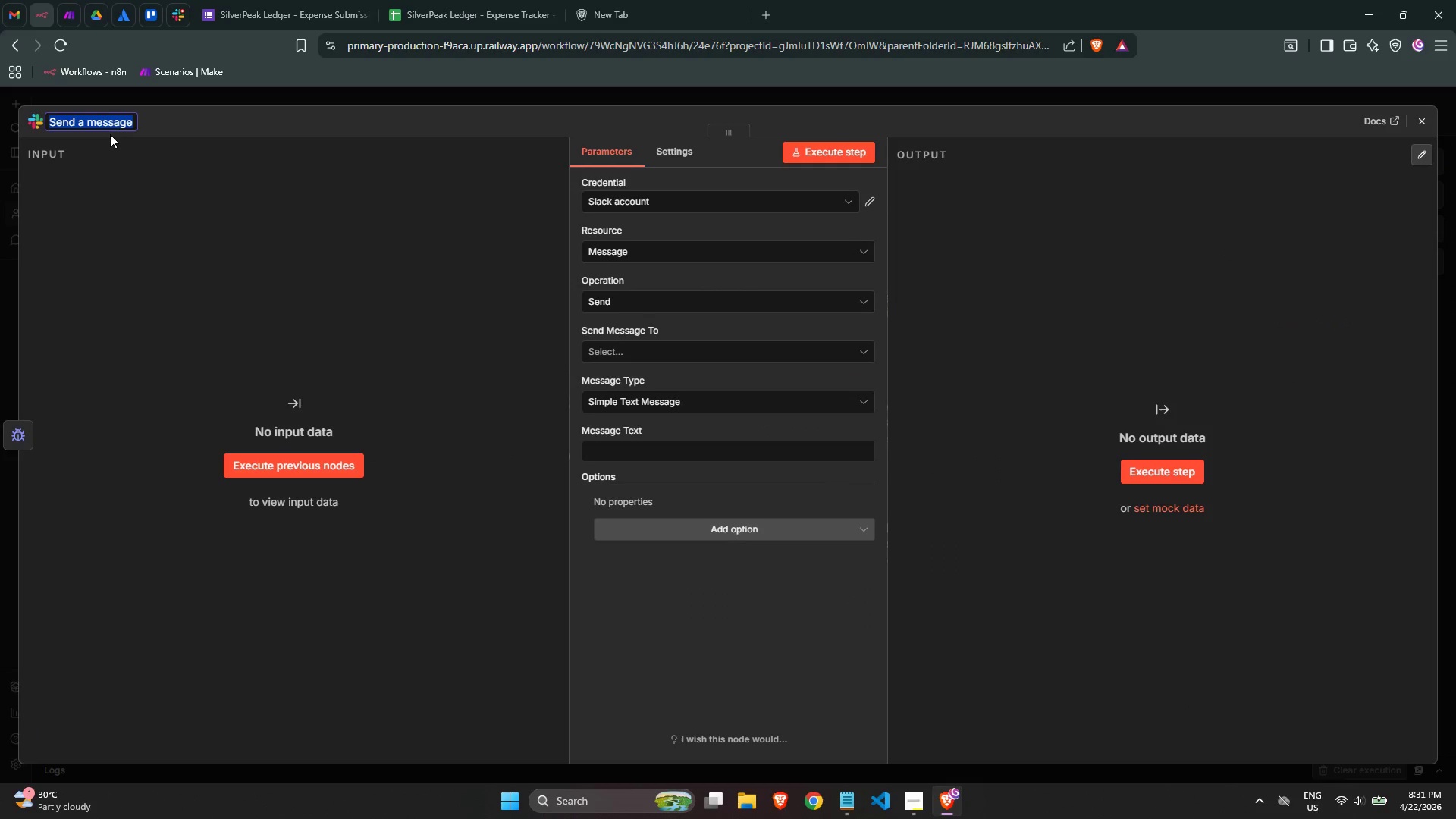 
type(D)
key(Backspace)
type(Slack")
key(Backspace)
type(: Post API Failute)
key(Backspace)
key(Backspace)
type(re to Admin)
 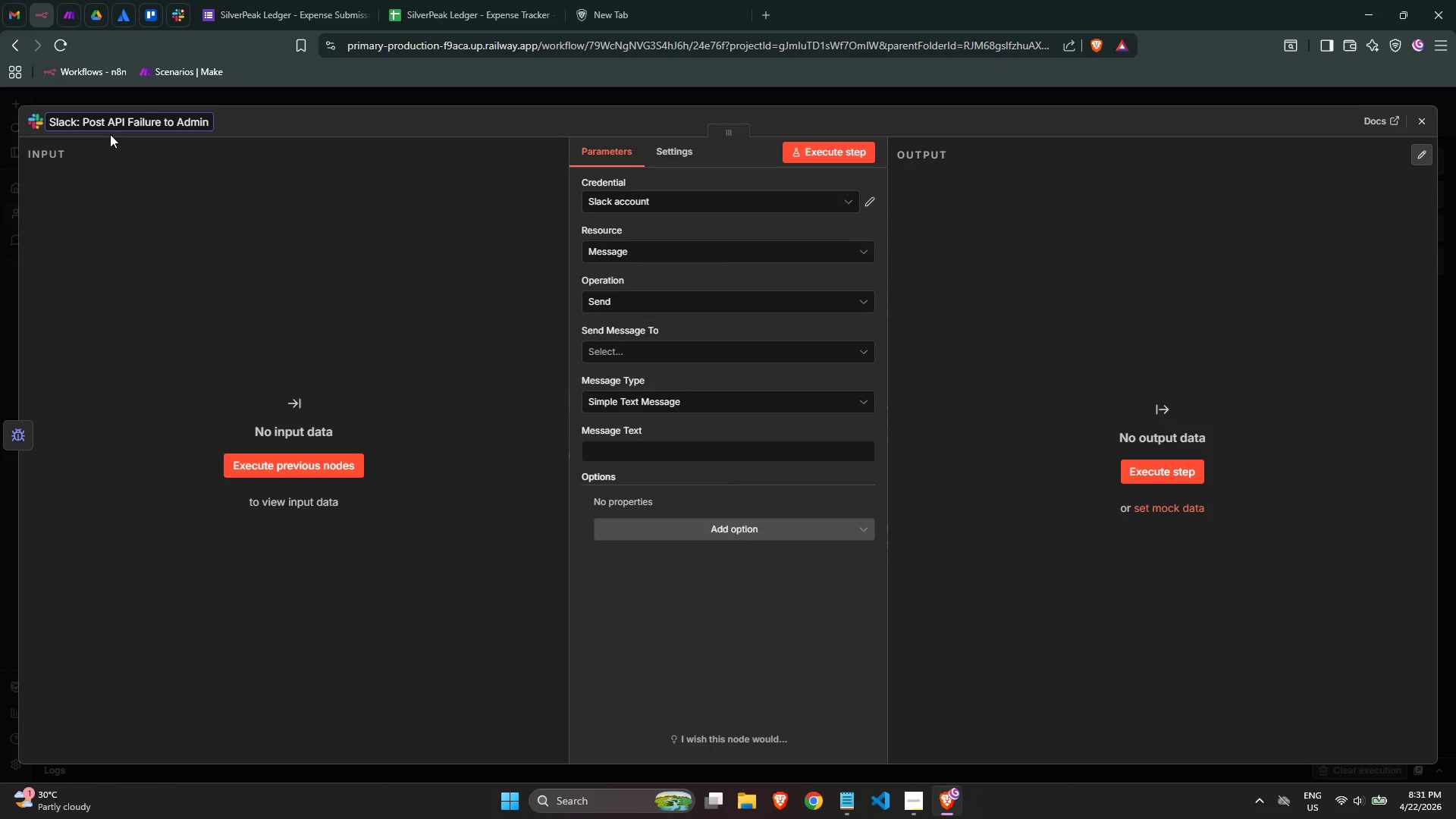 
left_click([290, 246])
 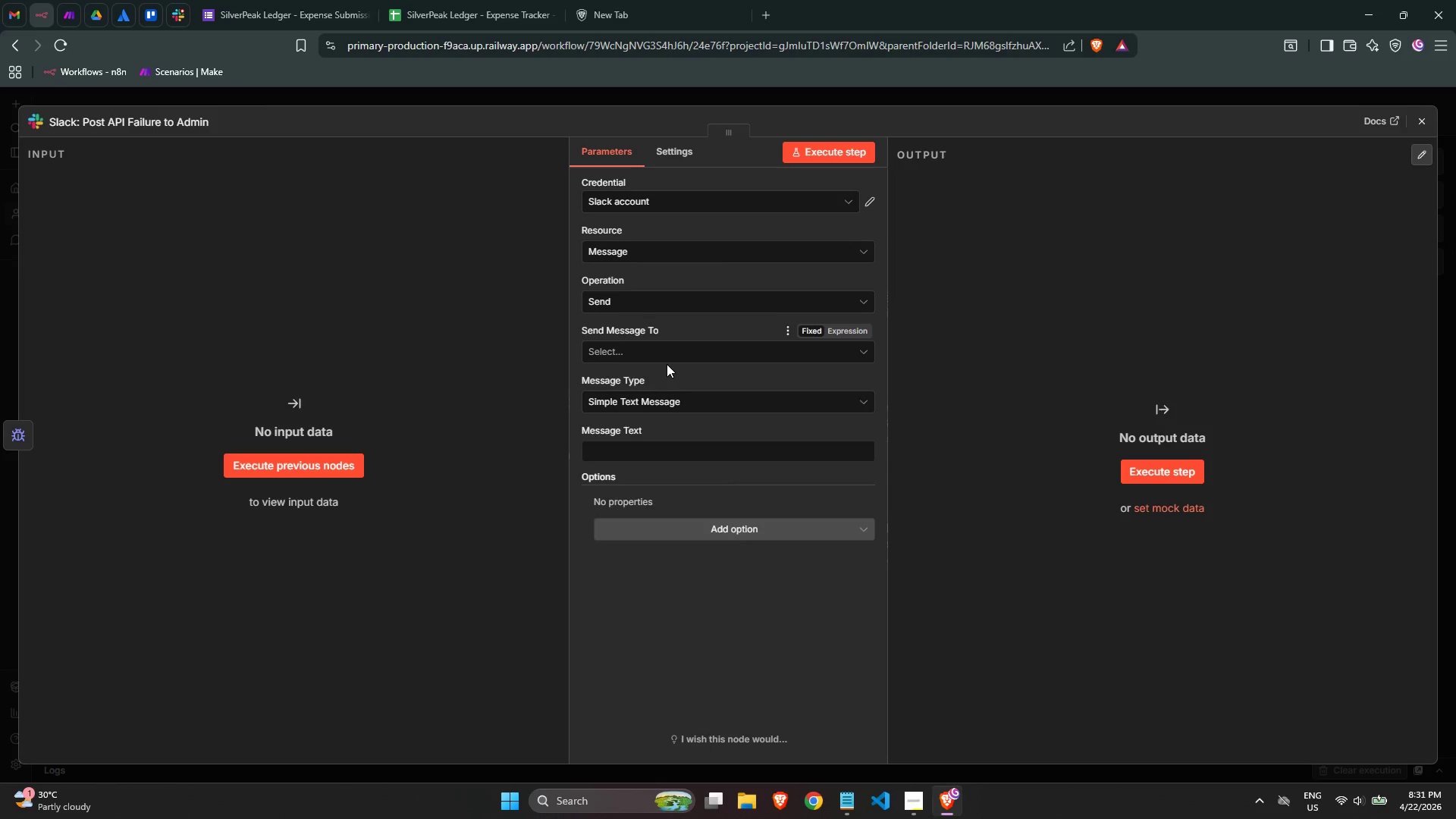 
left_click([661, 357])
 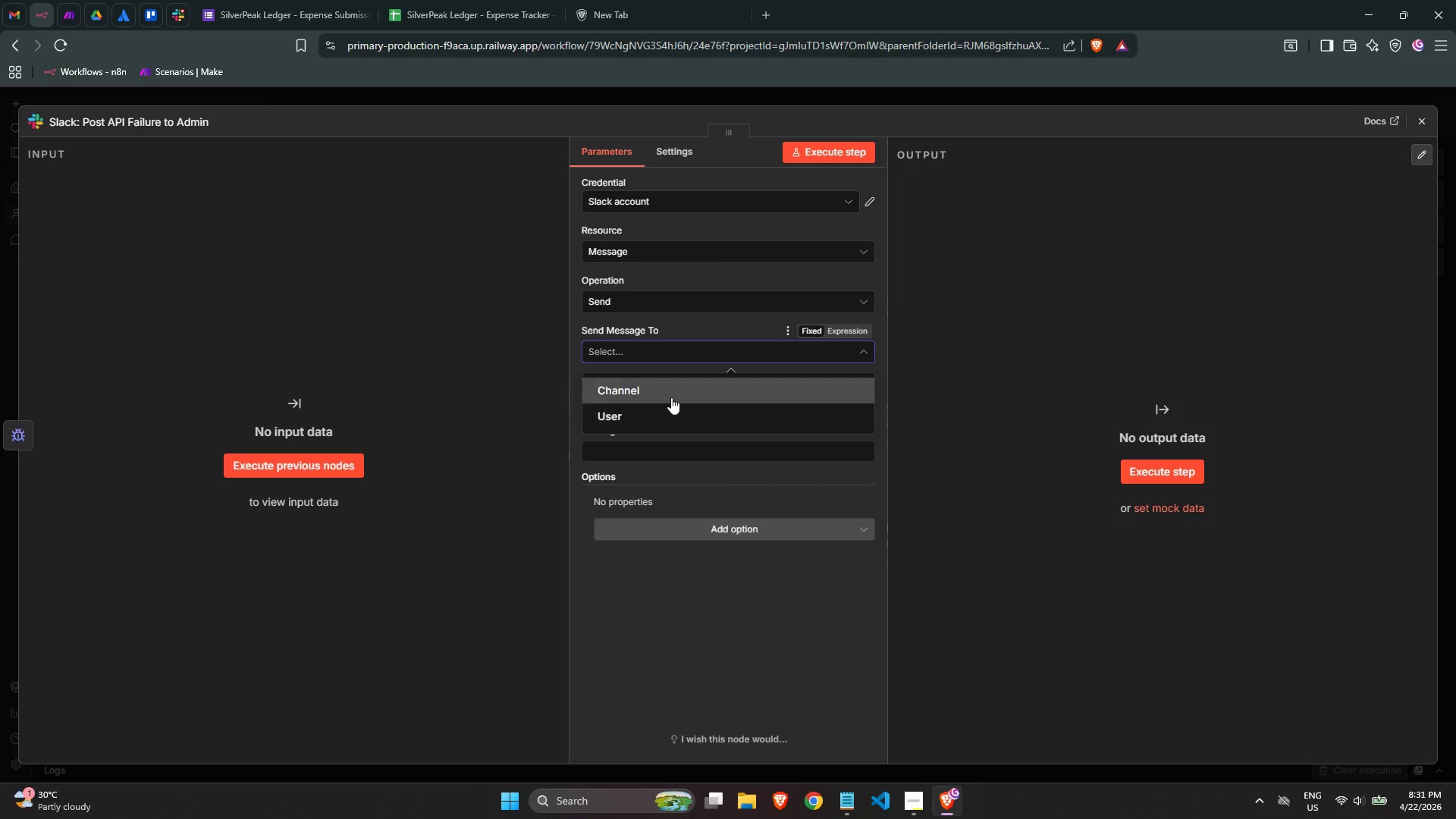 
left_click([667, 392])
 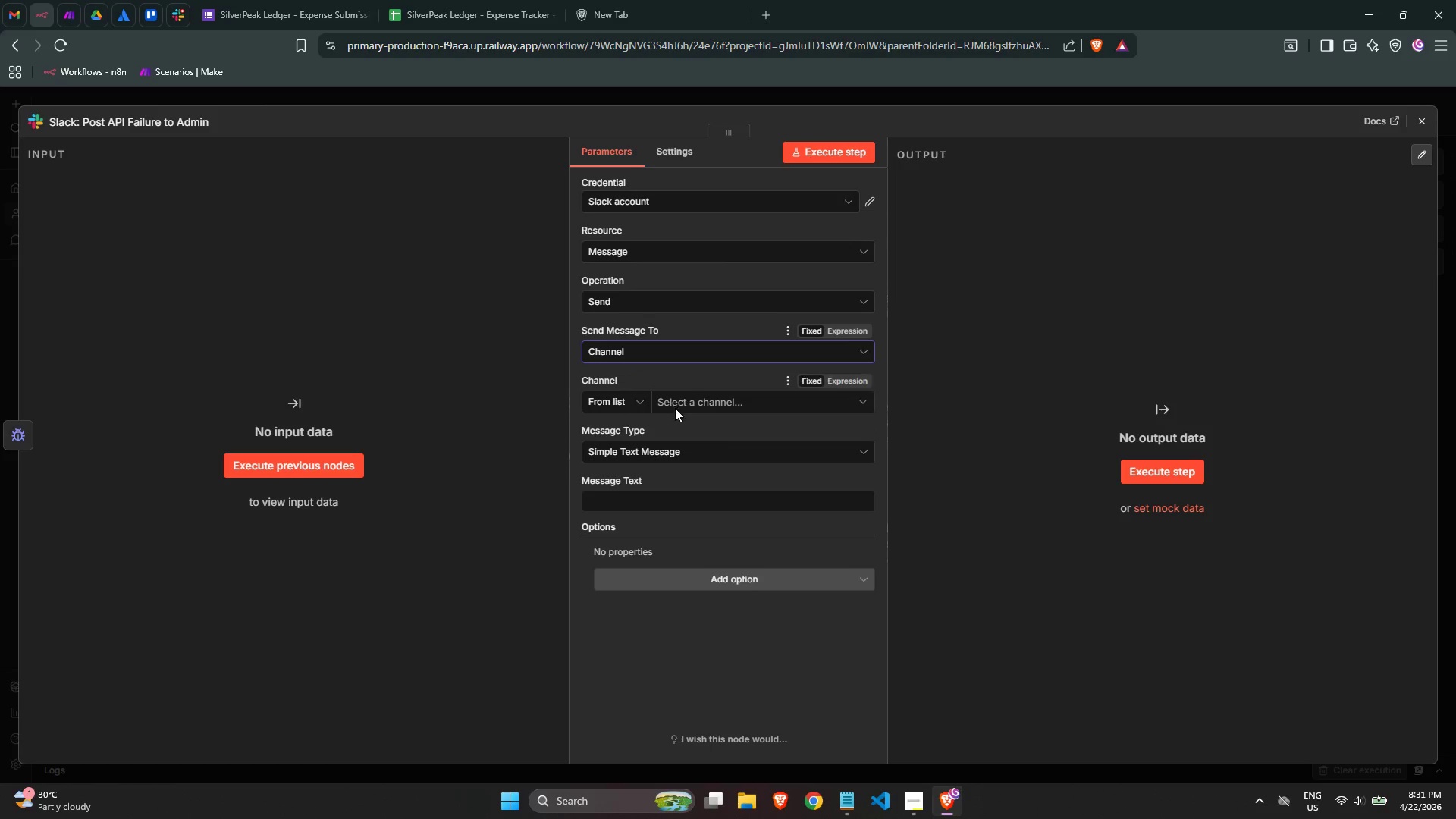 
left_click([673, 408])
 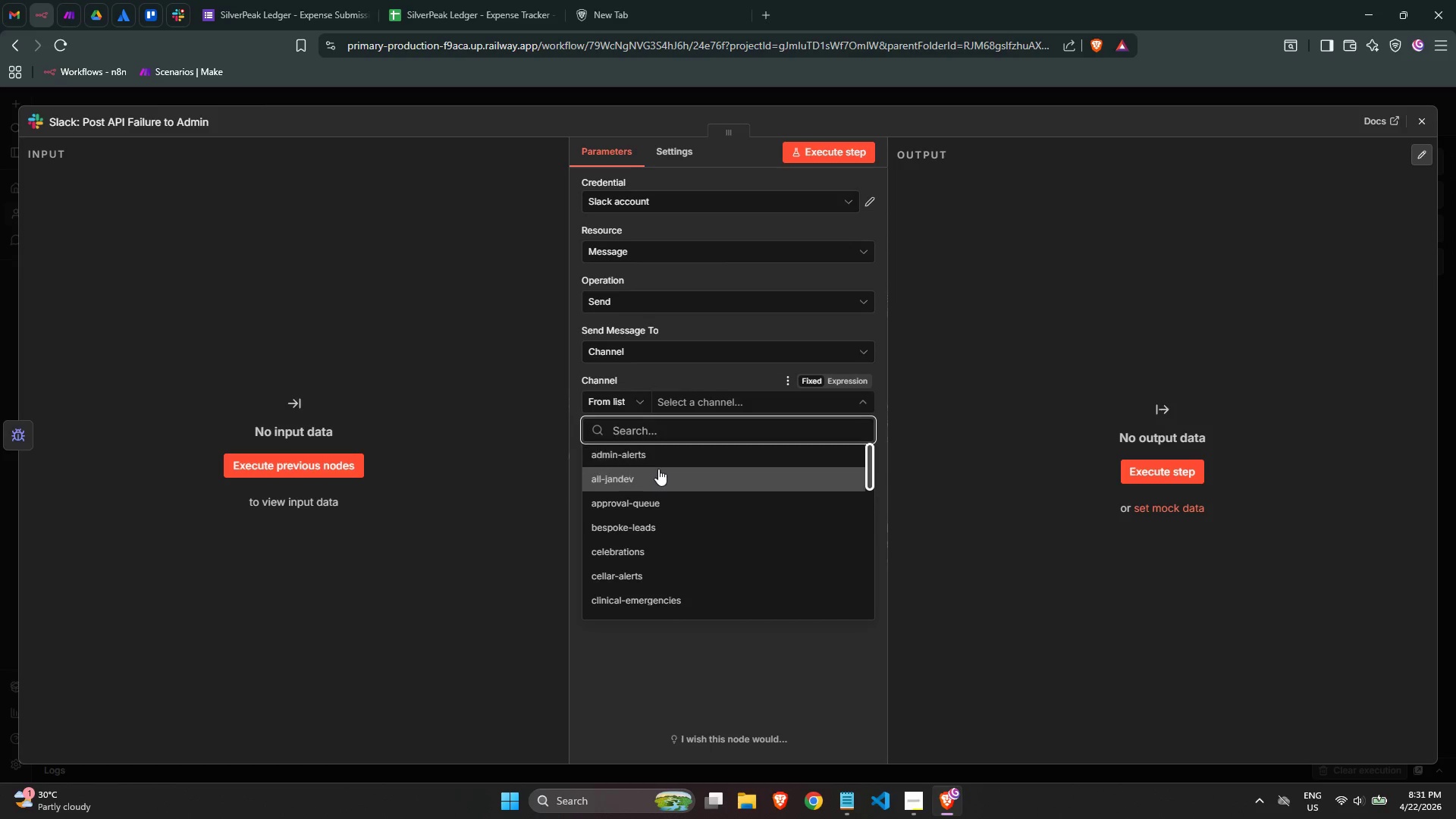 
left_click([654, 459])
 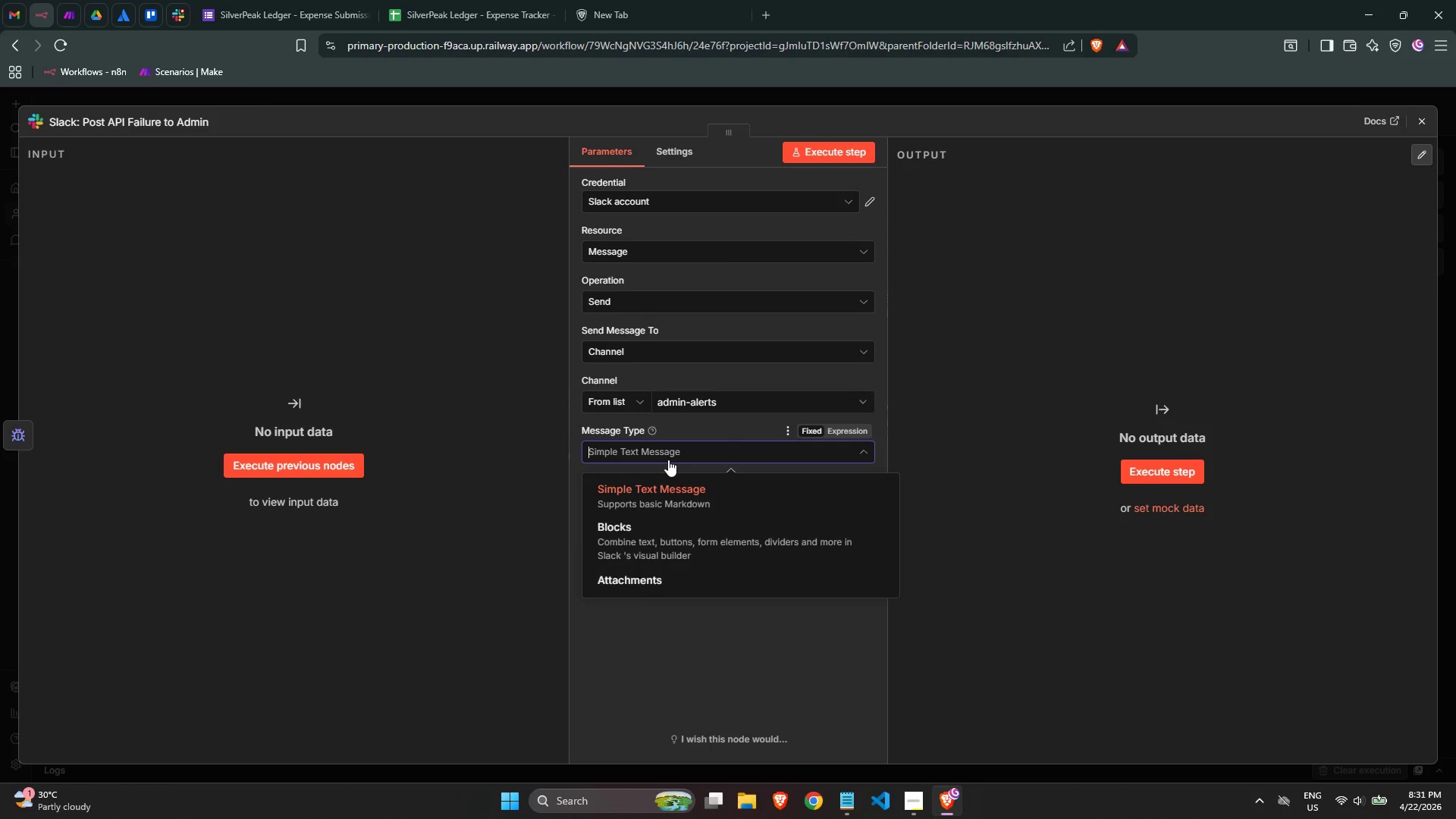 
left_click([671, 492])
 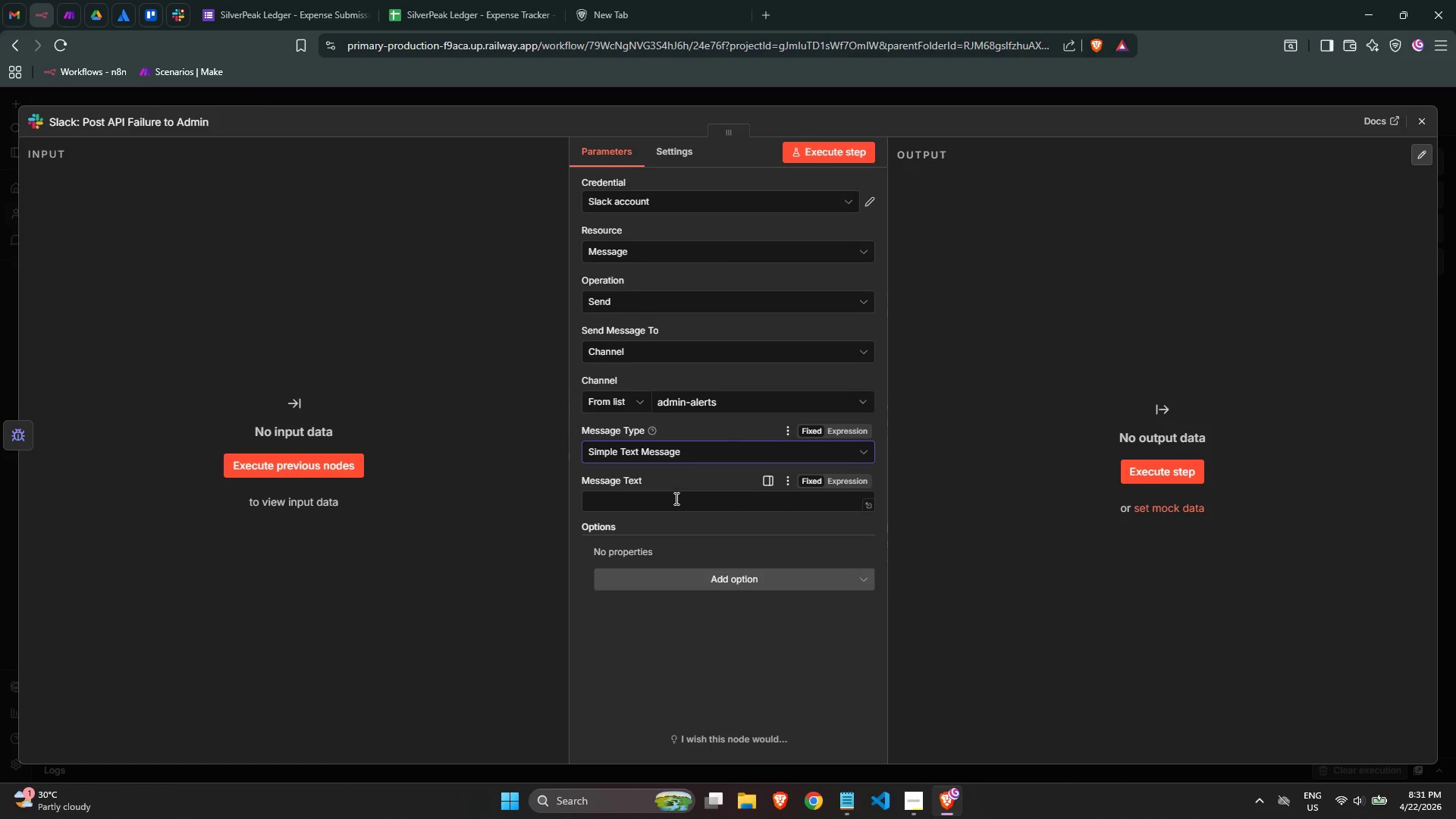 
left_click([674, 498])
 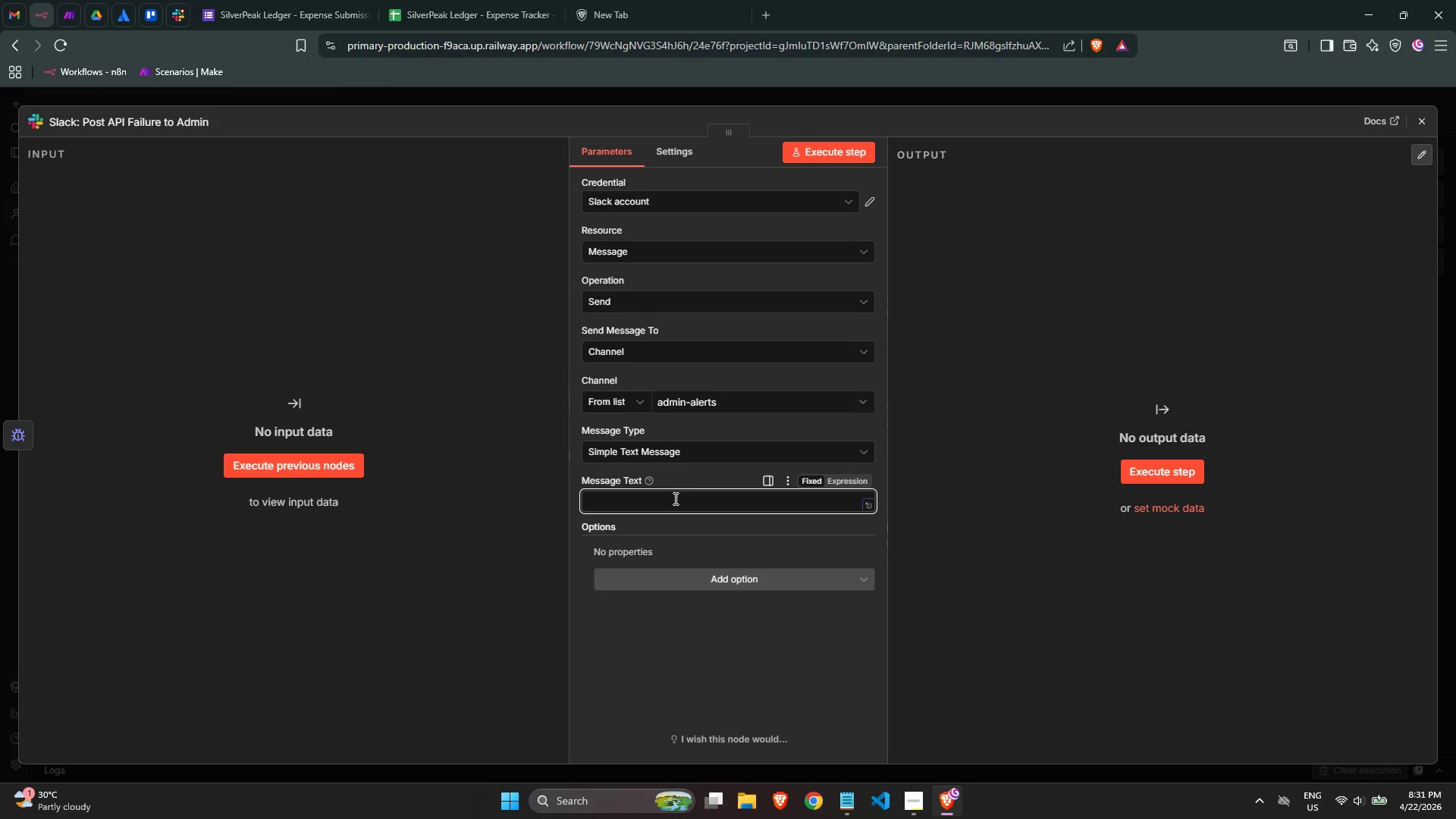 
type(Silver LEdger - Workflow Error)
 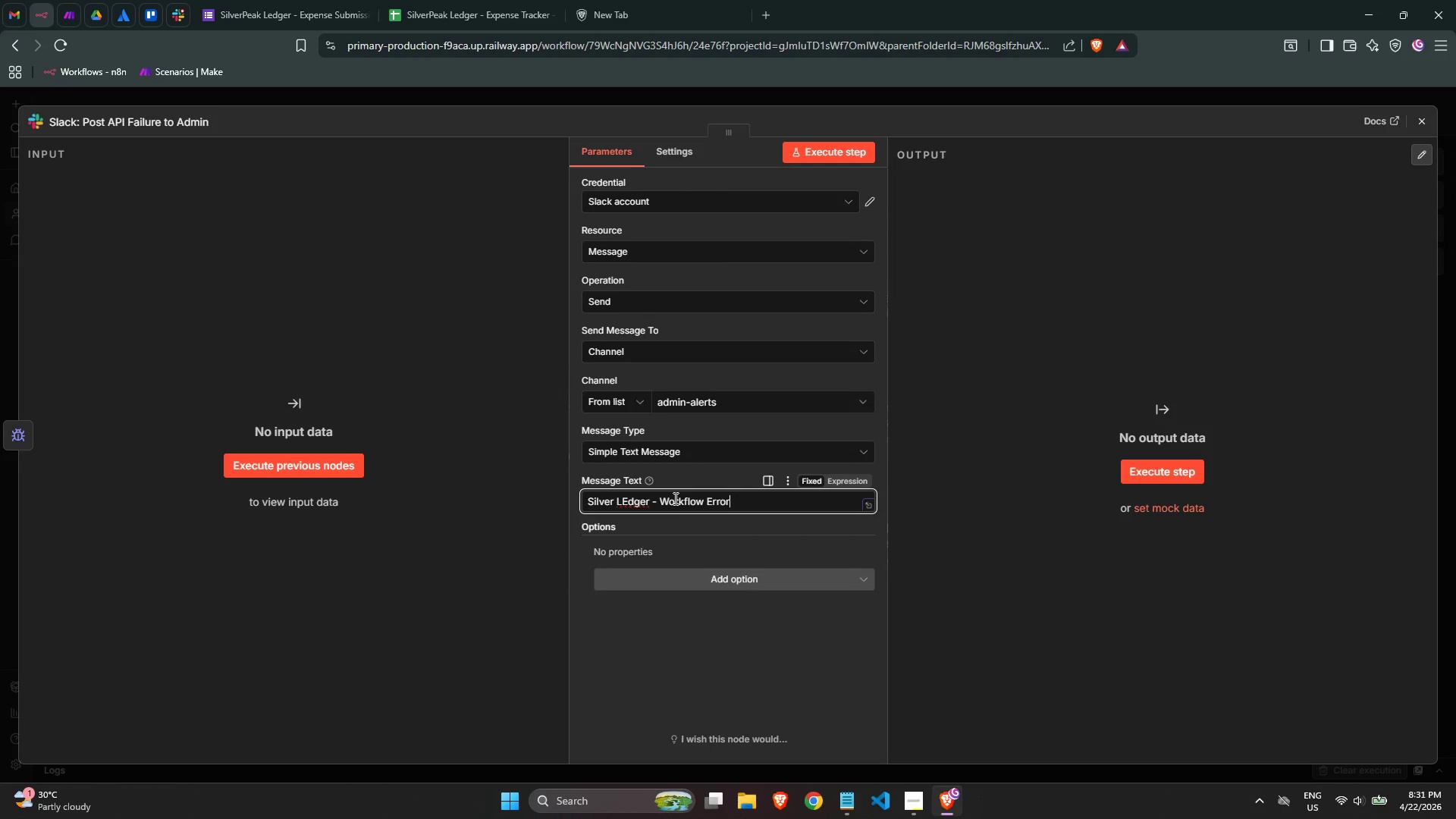 
left_click([626, 505])
 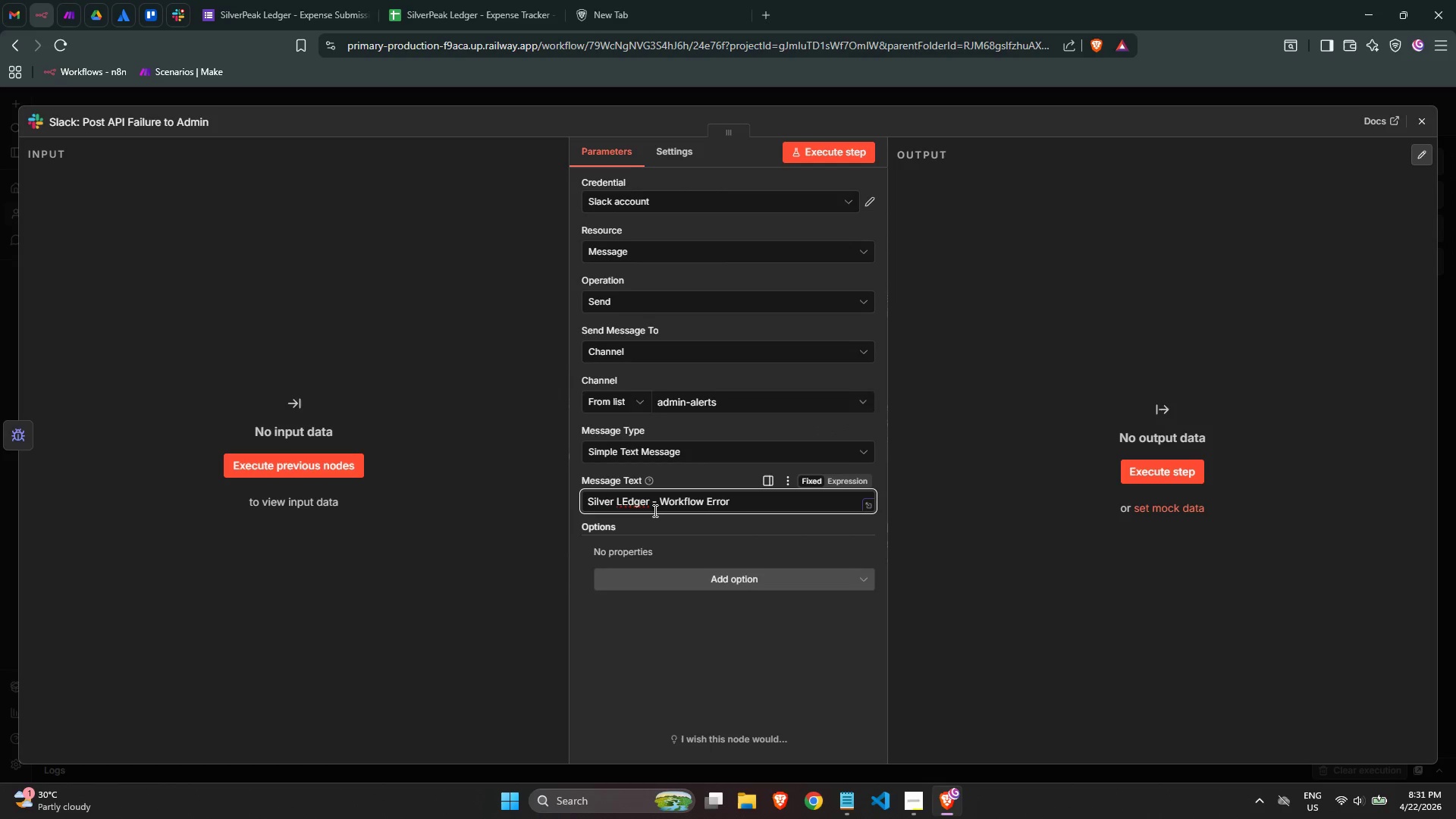 
key(Backspace)
 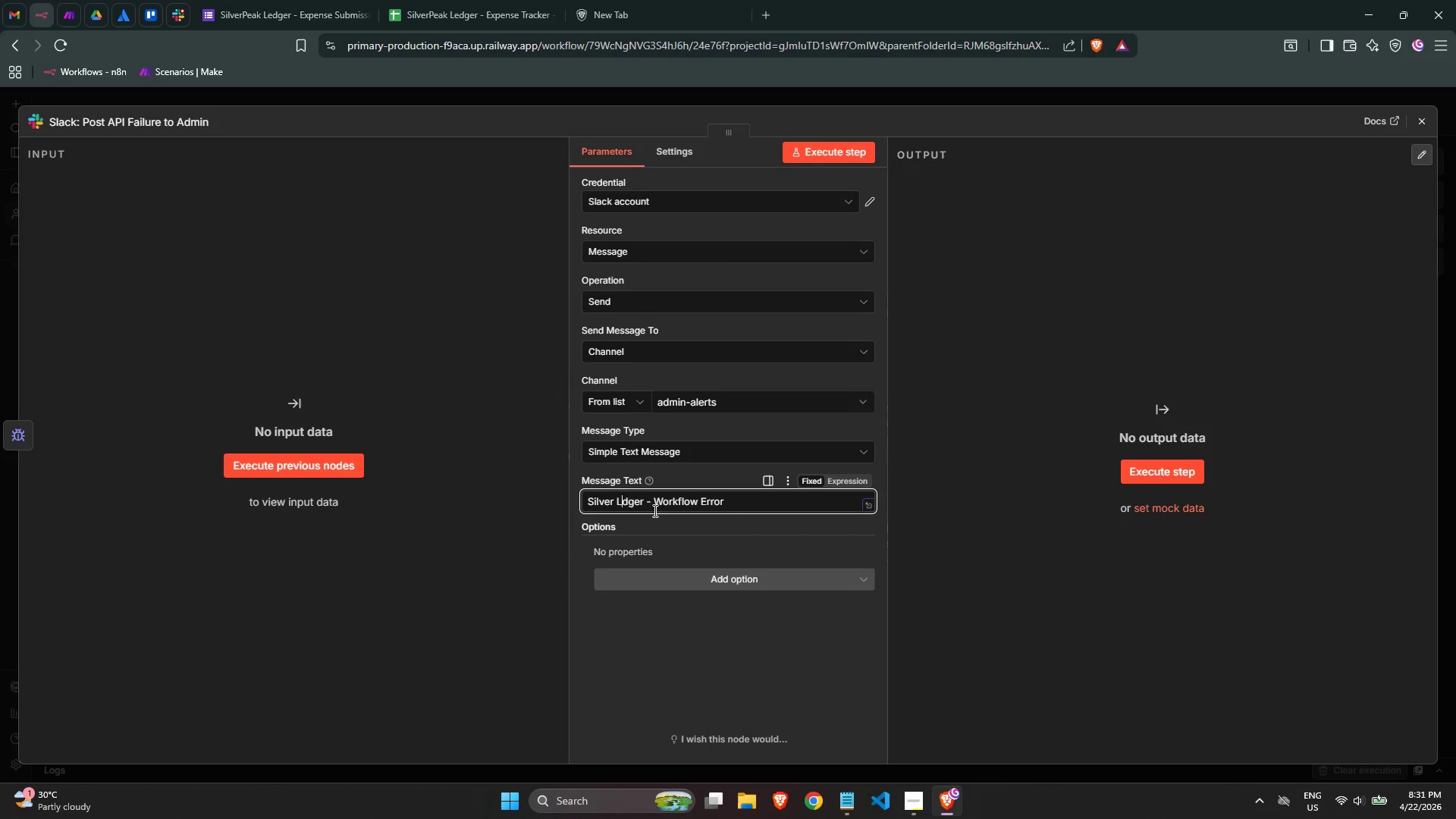 
key(E)
 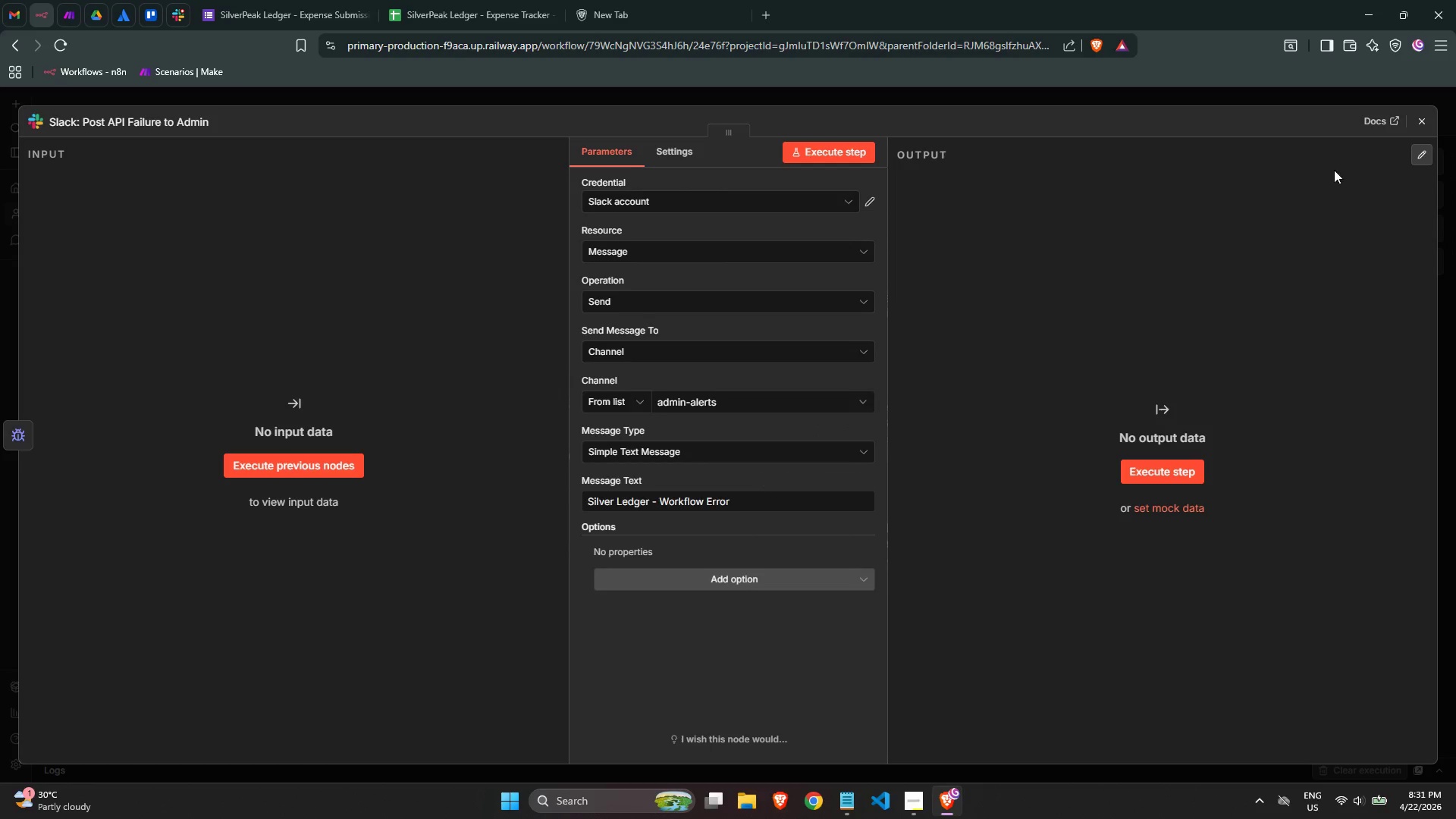 
left_click([1420, 116])
 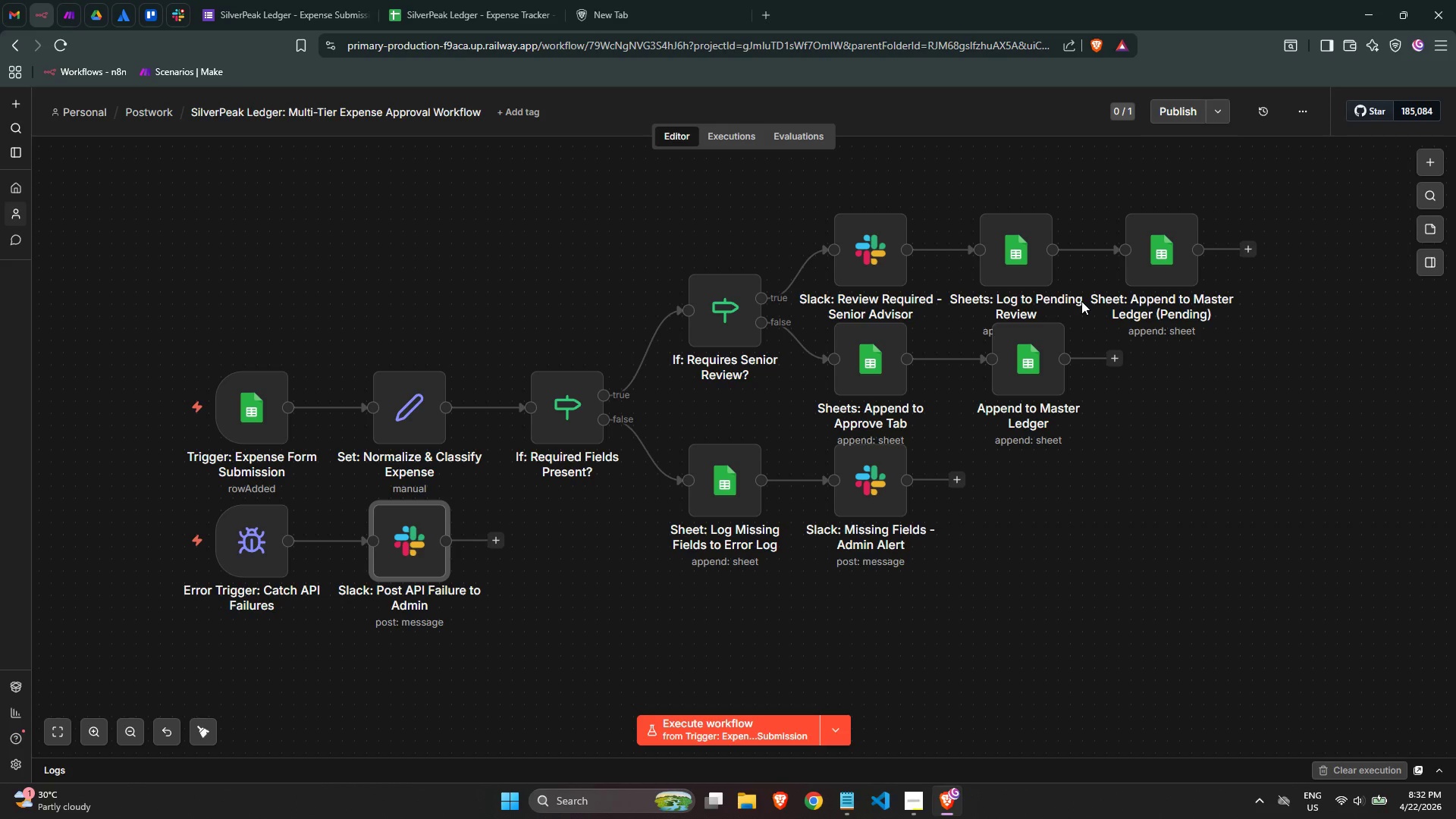 
wait(14.94)
 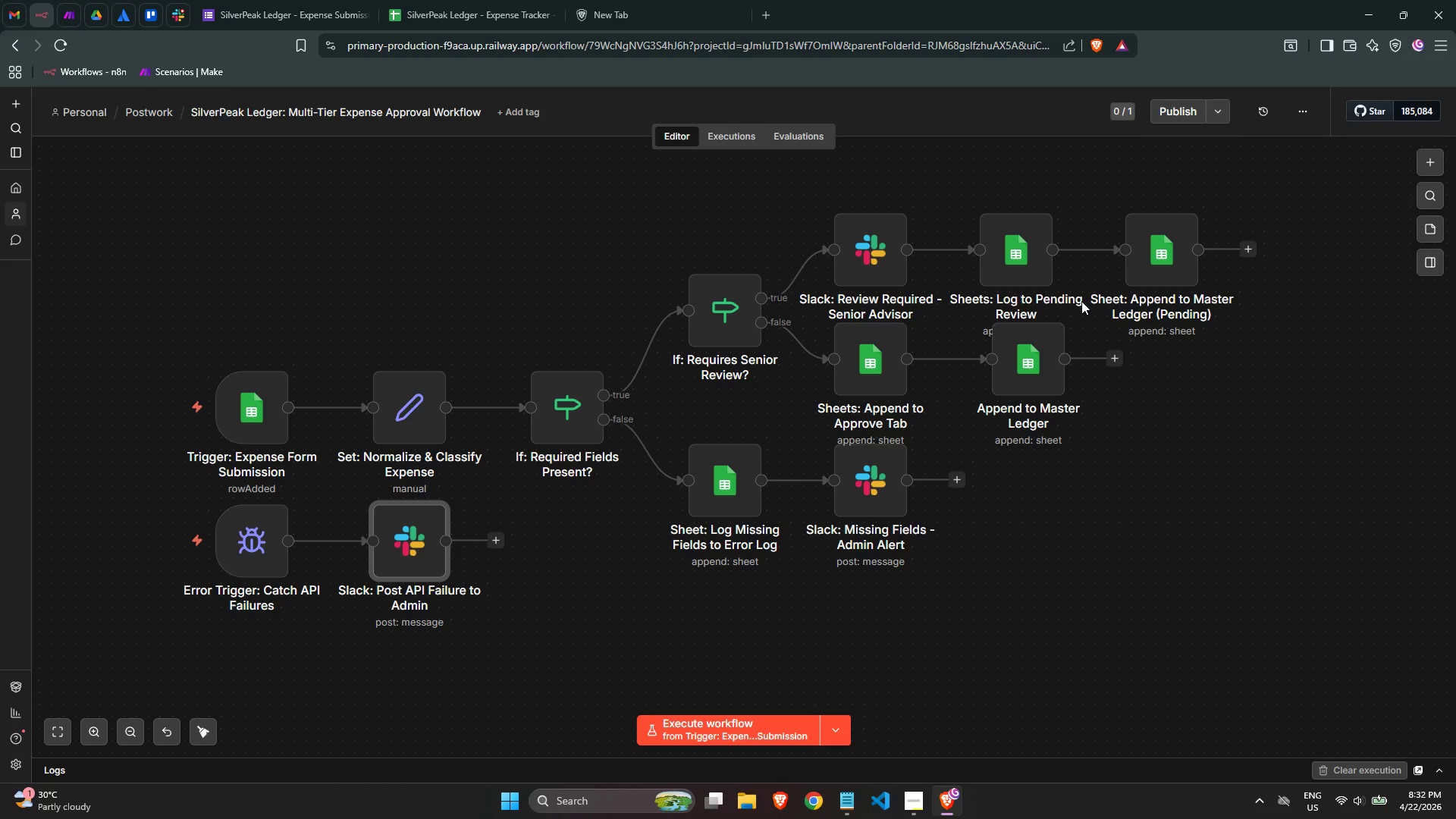 
scroll: coordinate [1181, 383], scroll_direction: none, amount: 0.0
 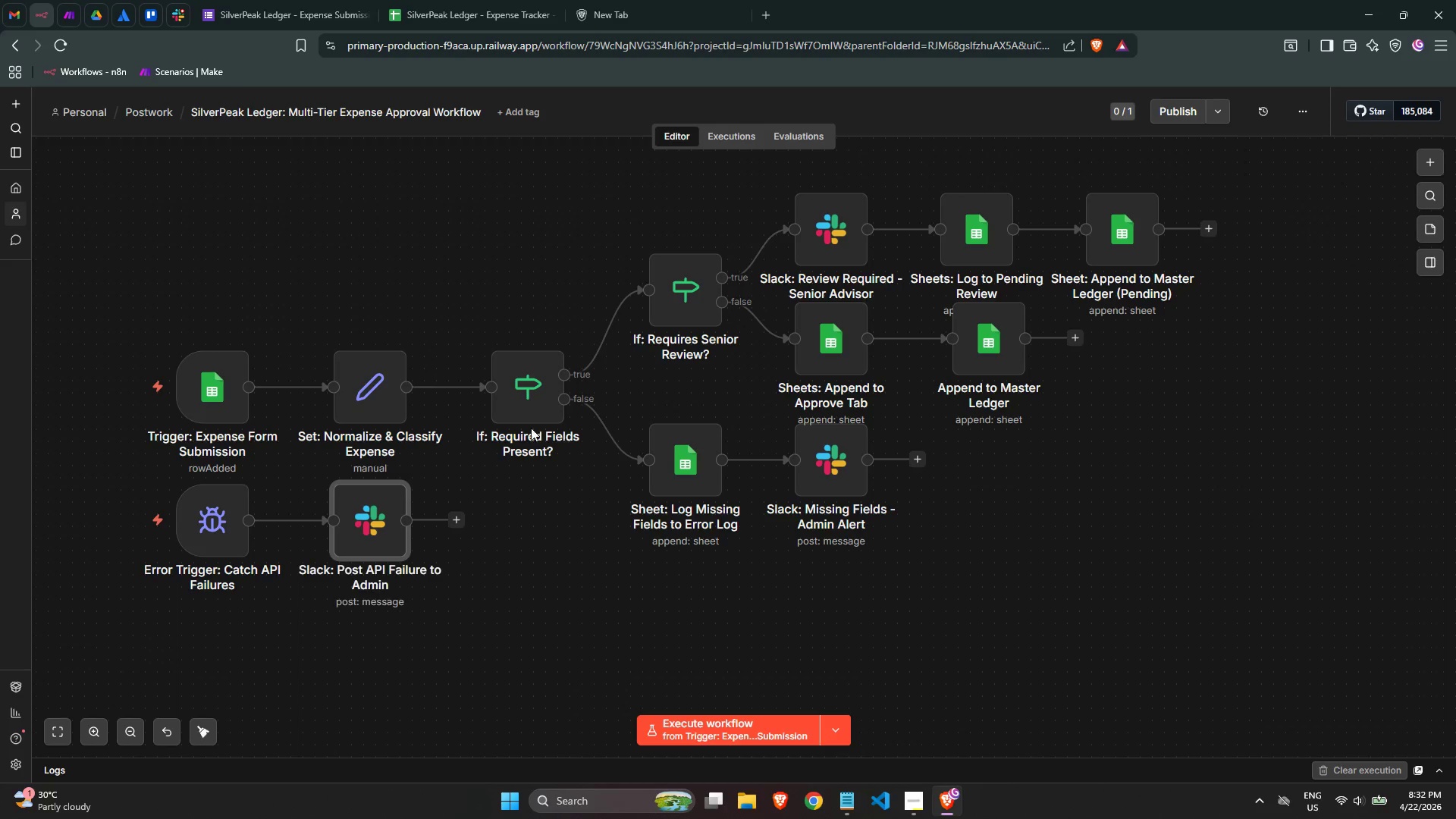 
double_click([375, 395])
 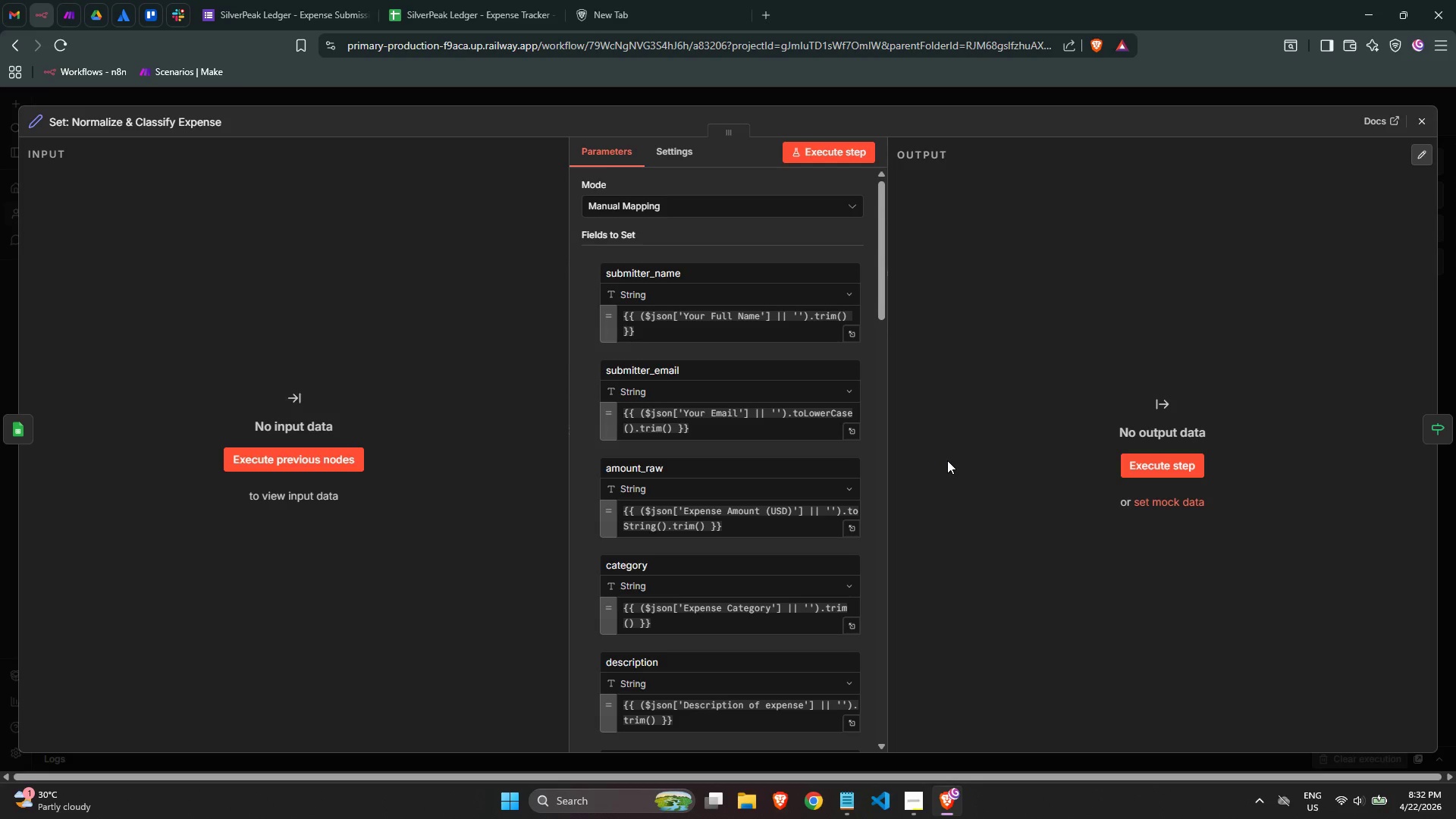 
wait(15.17)
 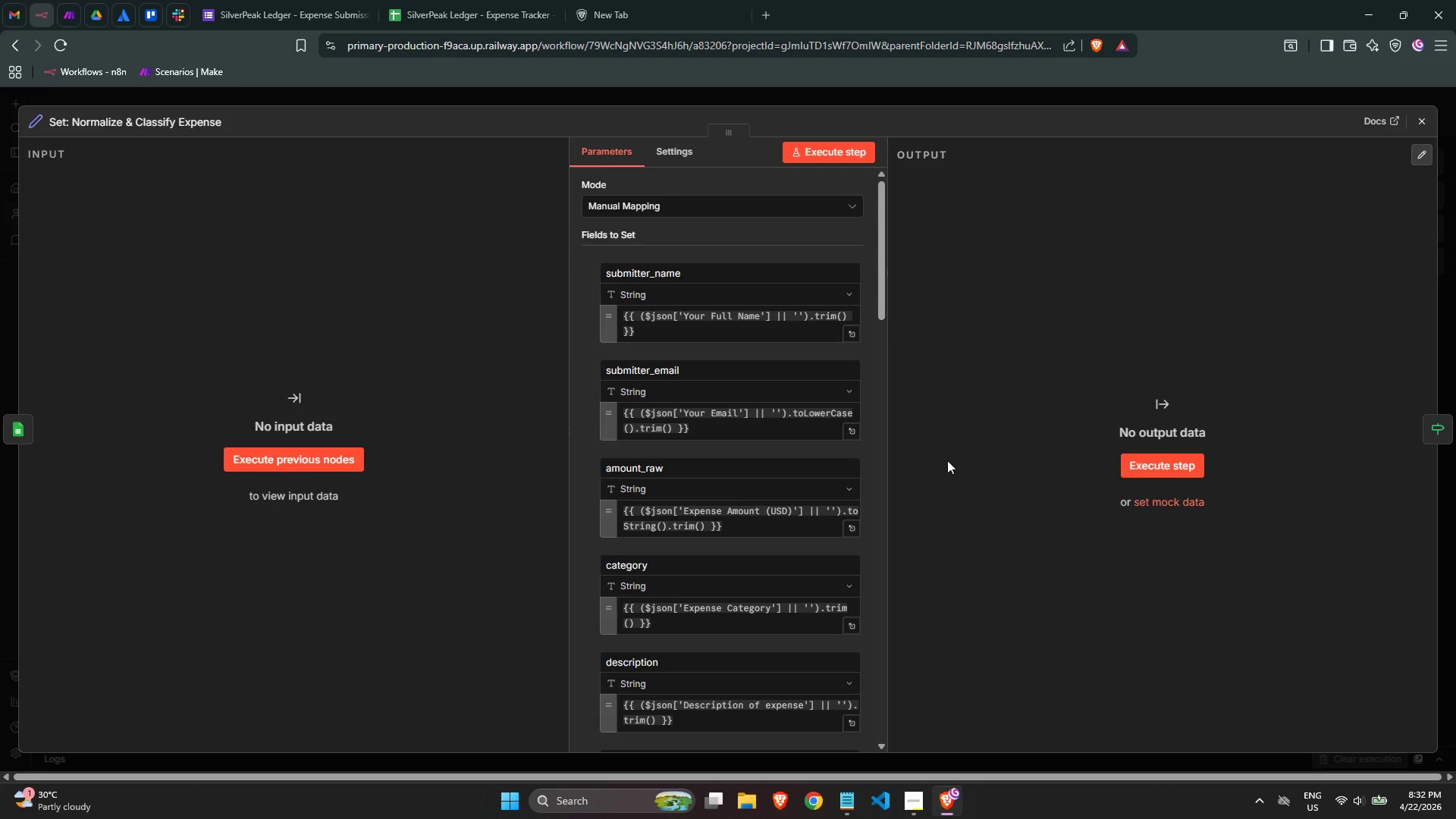 
scroll: coordinate [772, 424], scroll_direction: down, amount: 19.0
 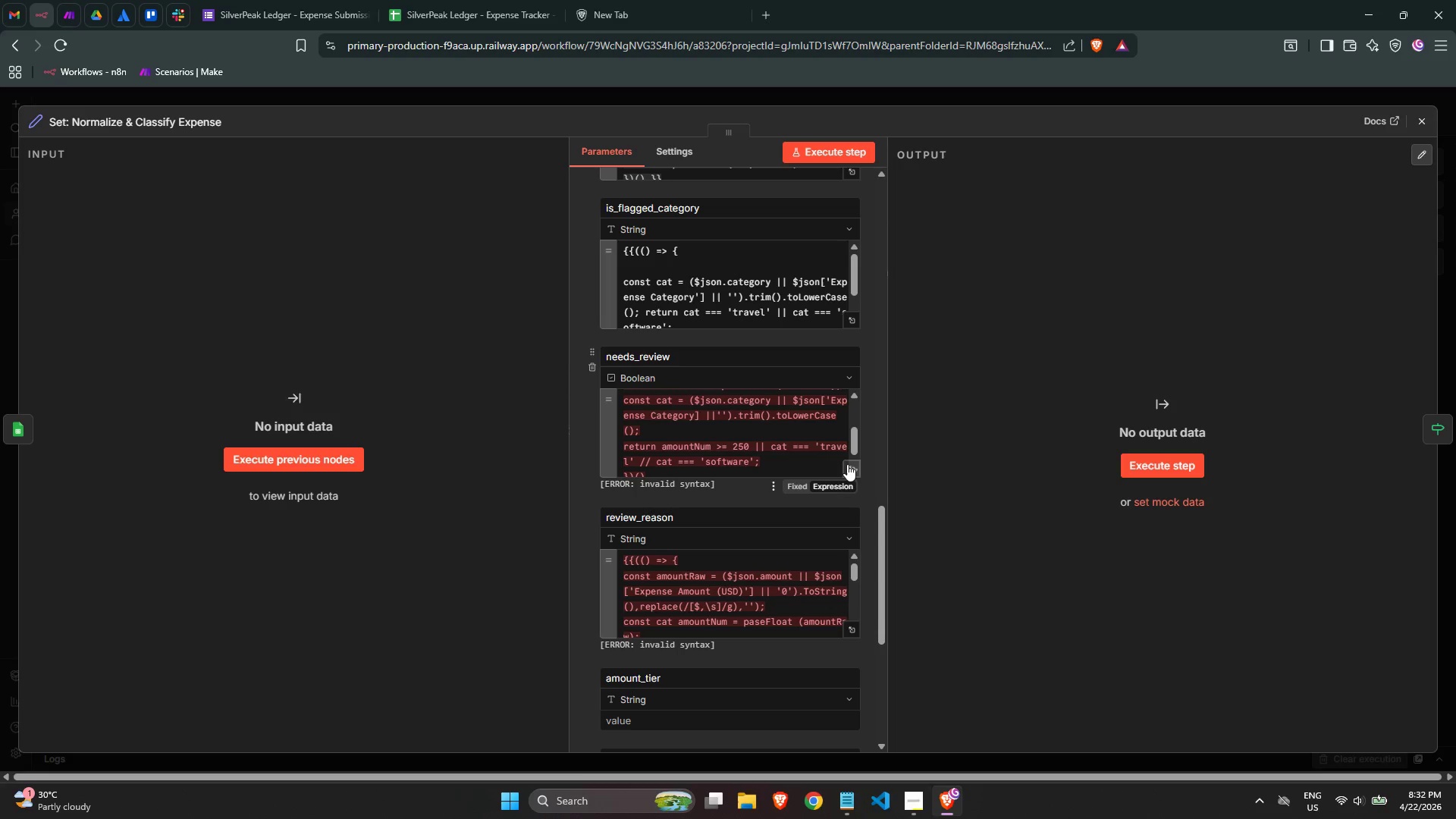 
left_click([848, 465])
 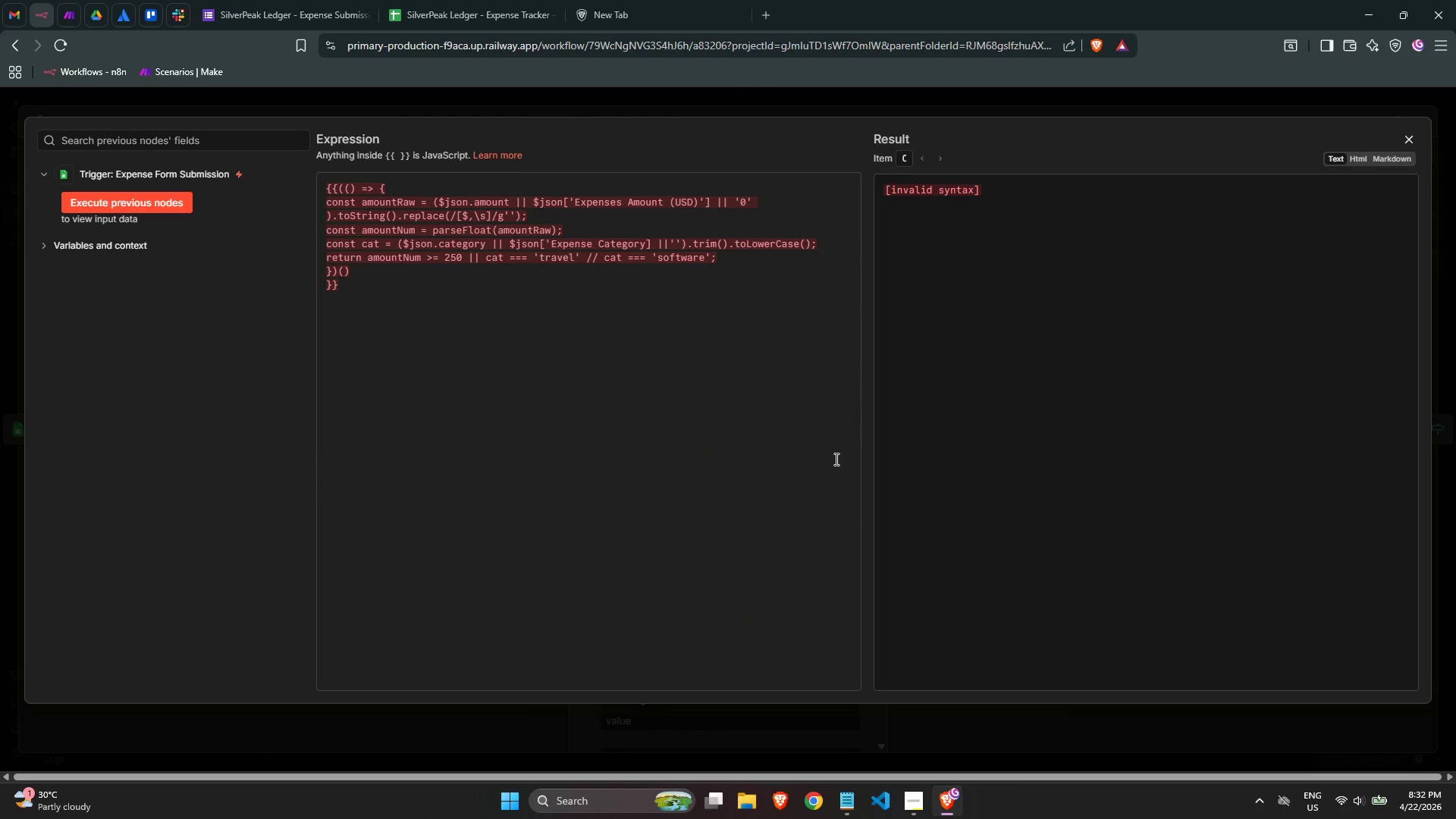 
left_click([649, 356])
 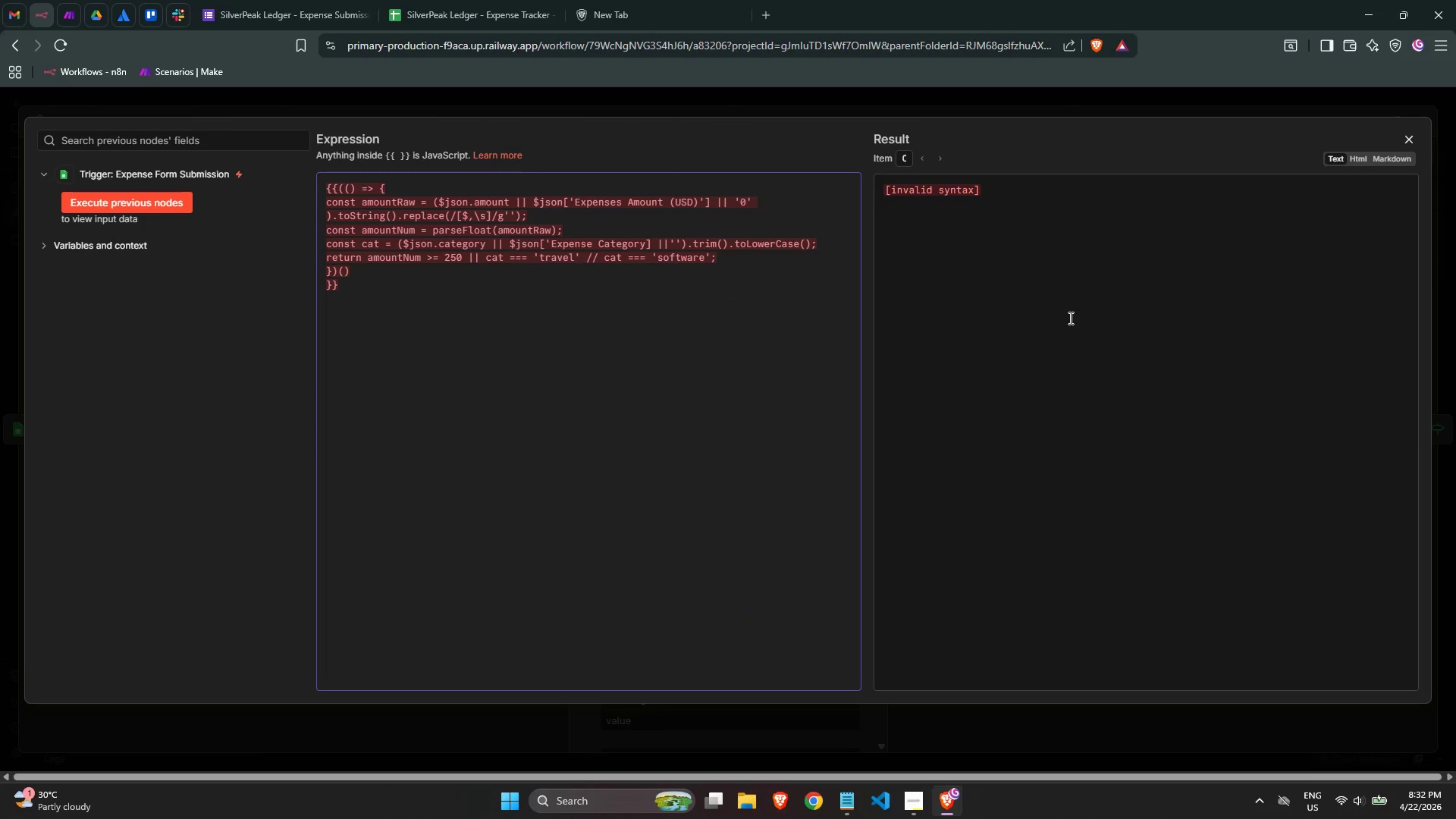 
wait(5.53)
 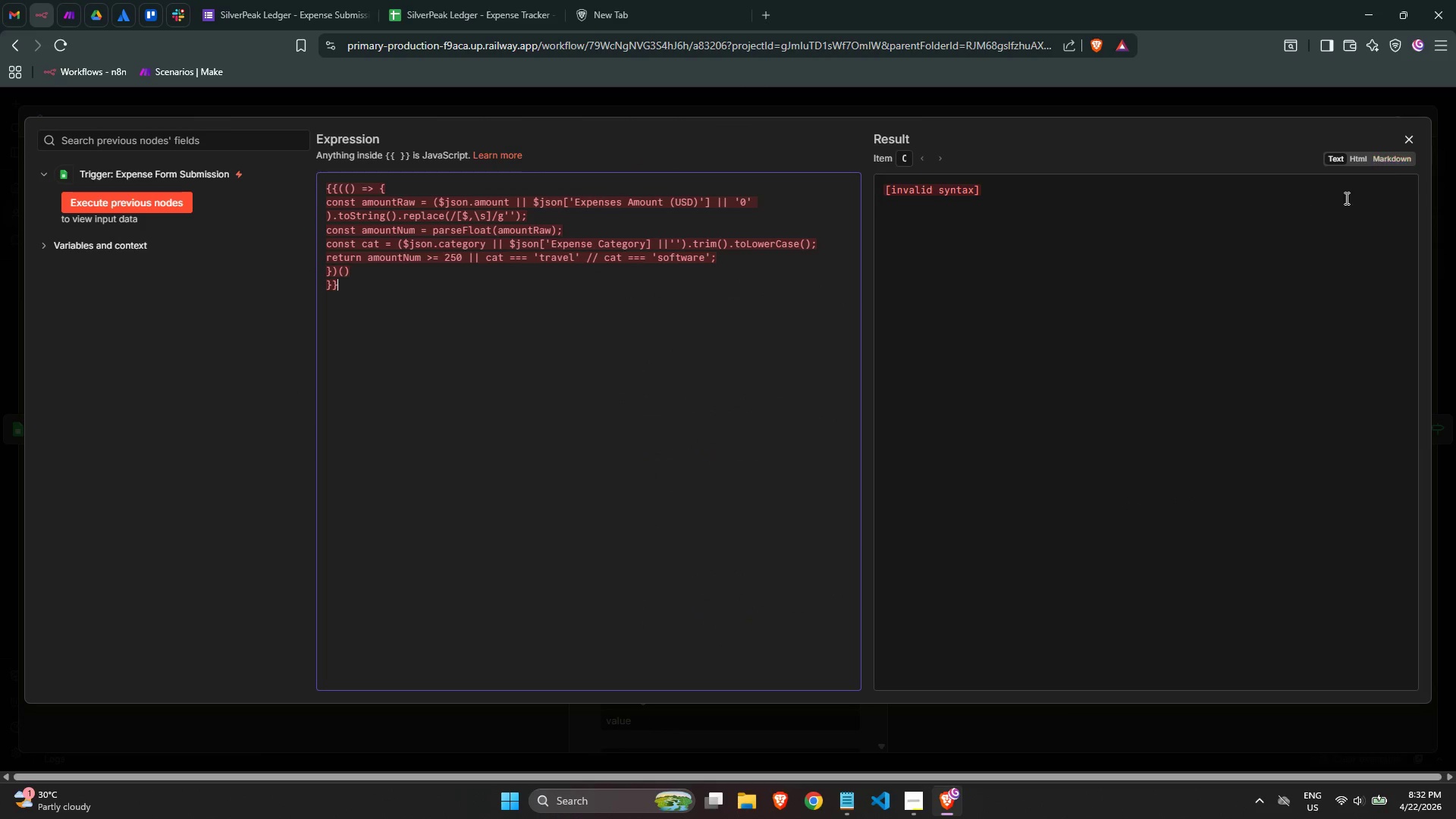 
left_click([1404, 137])
 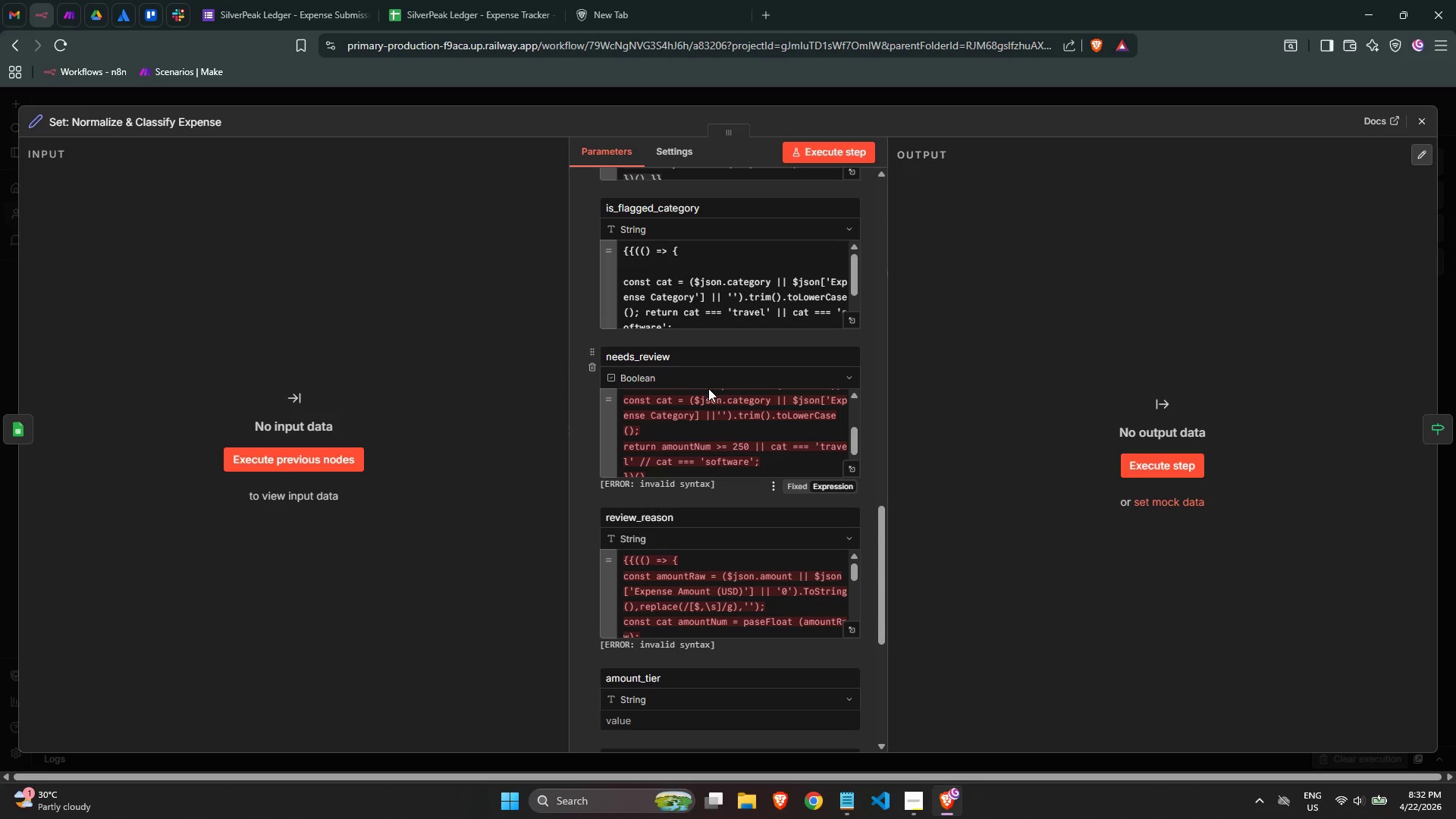 
scroll: coordinate [743, 447], scroll_direction: none, amount: 0.0
 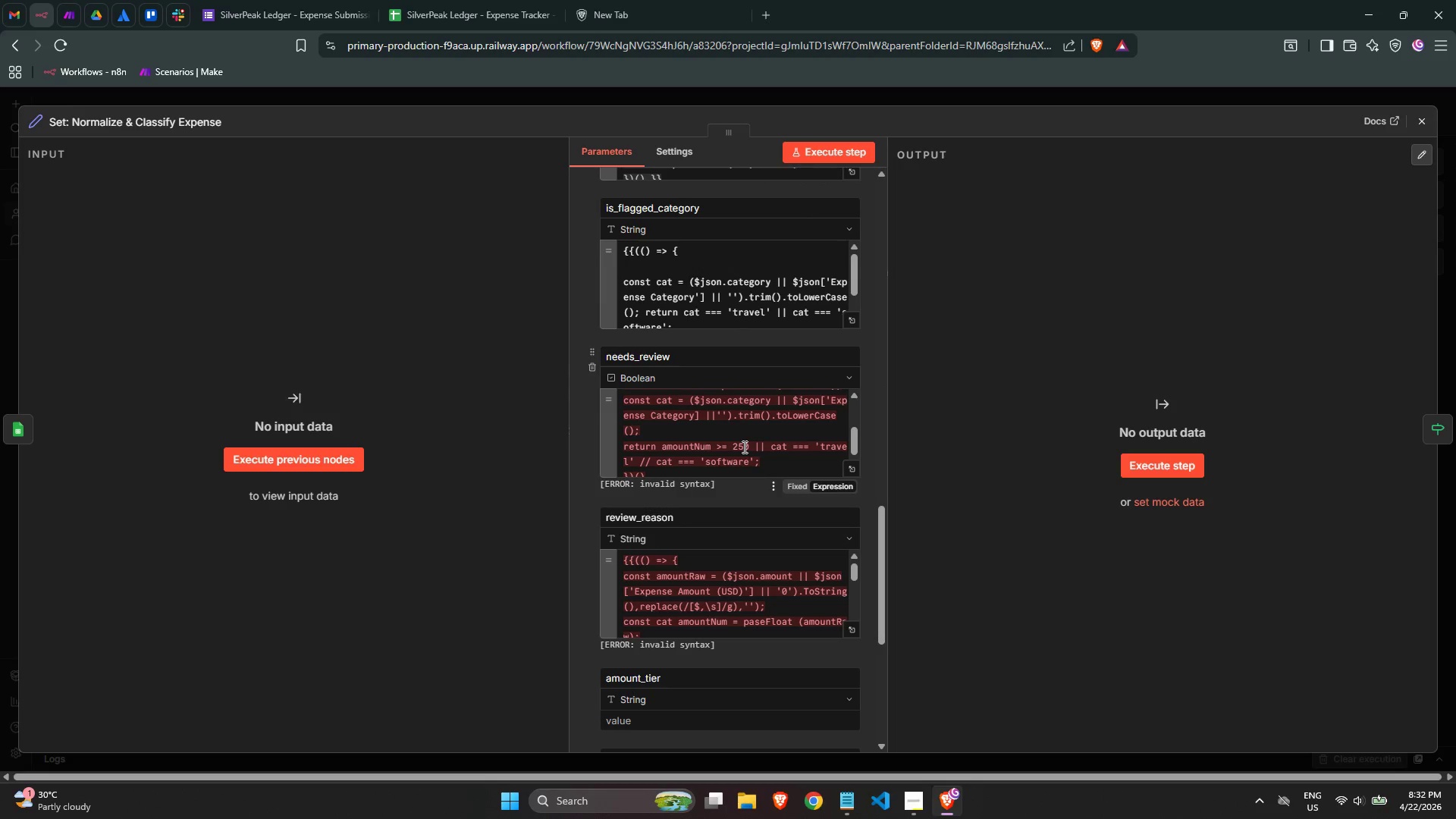 
scroll: coordinate [870, 396], scroll_direction: up, amount: 12.0
 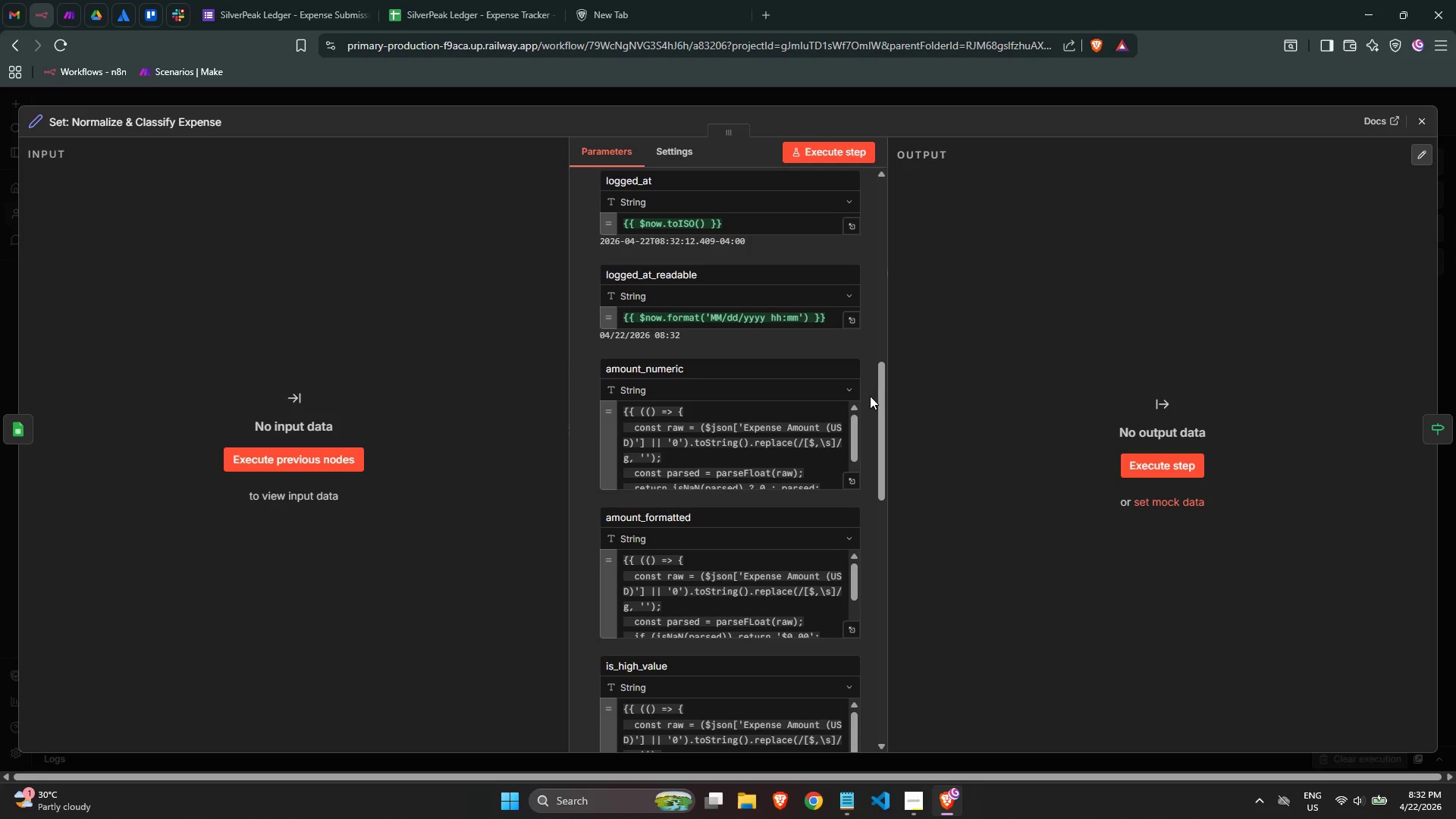 
left_click([698, 389])
 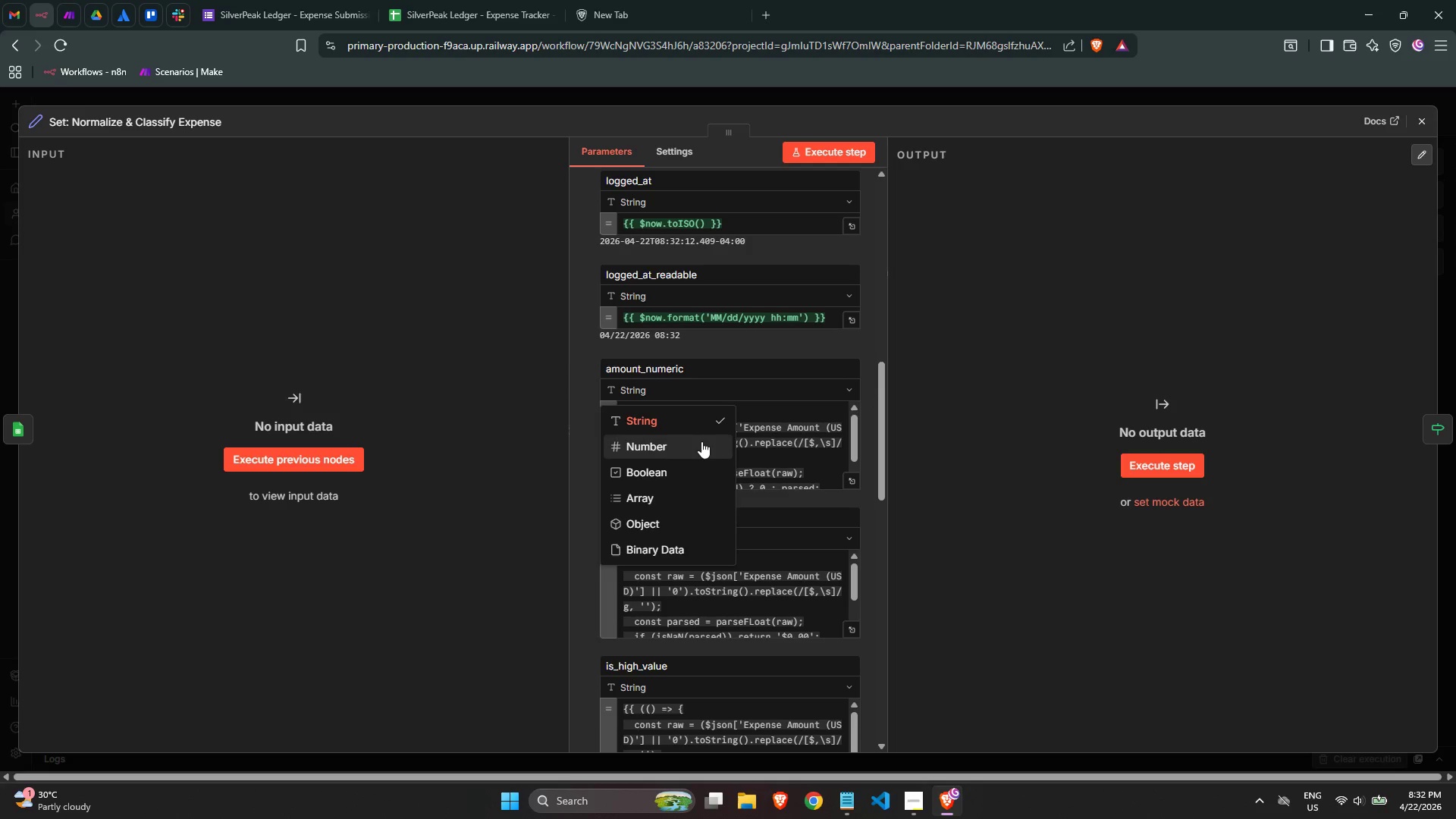 
left_click([699, 447])
 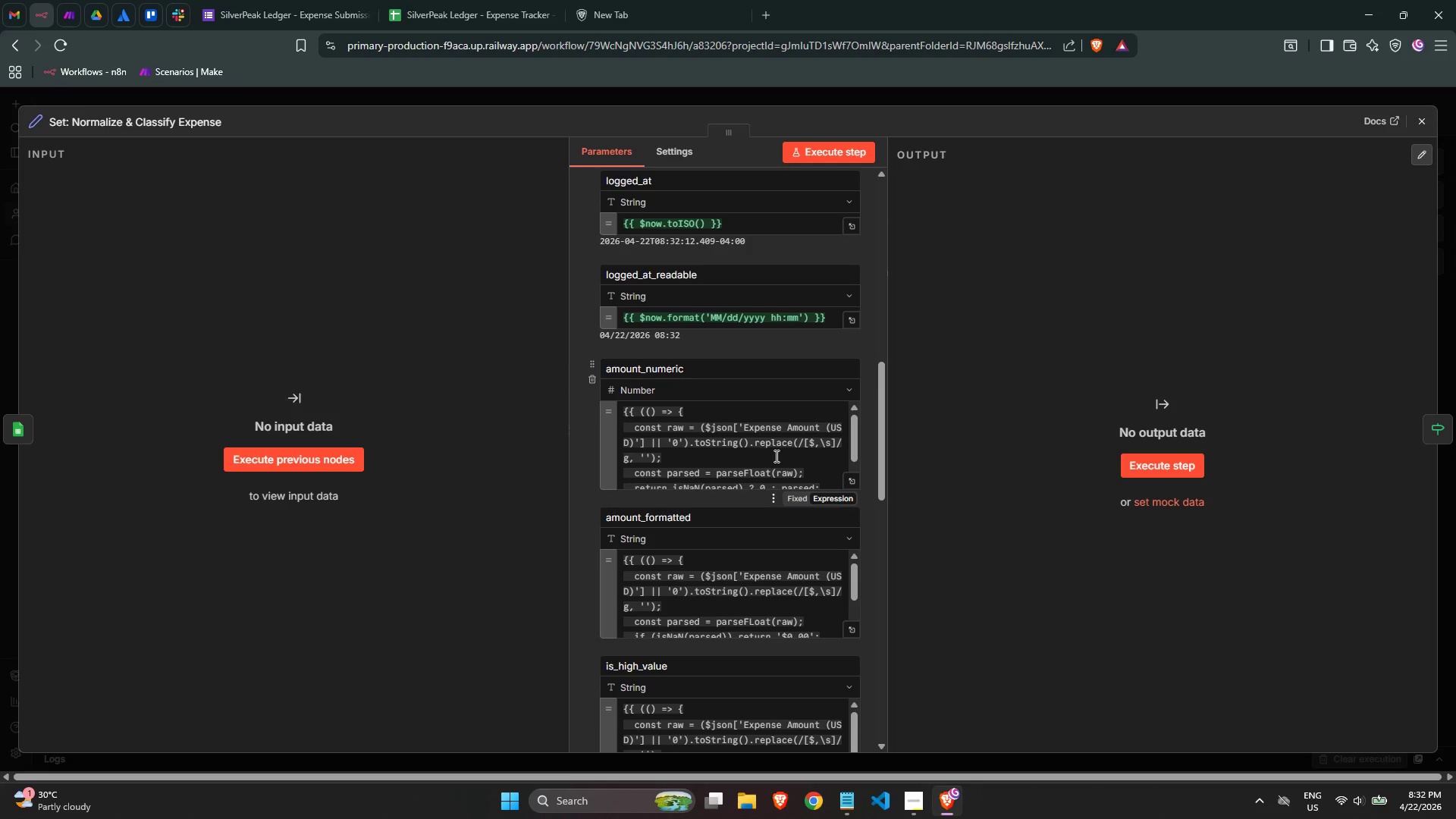 
scroll: coordinate [776, 456], scroll_direction: down, amount: 1.0
 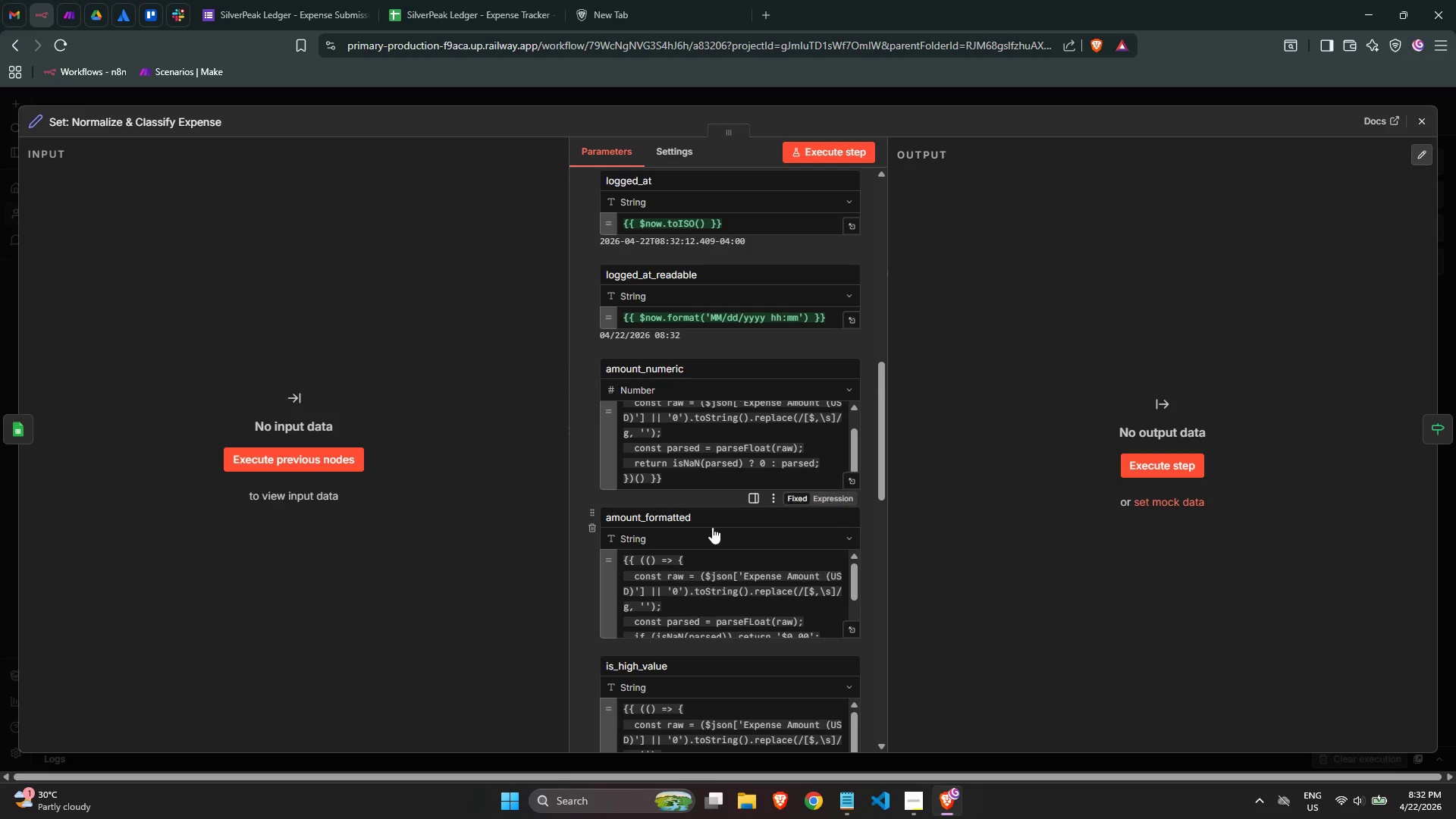 
left_click([708, 538])
 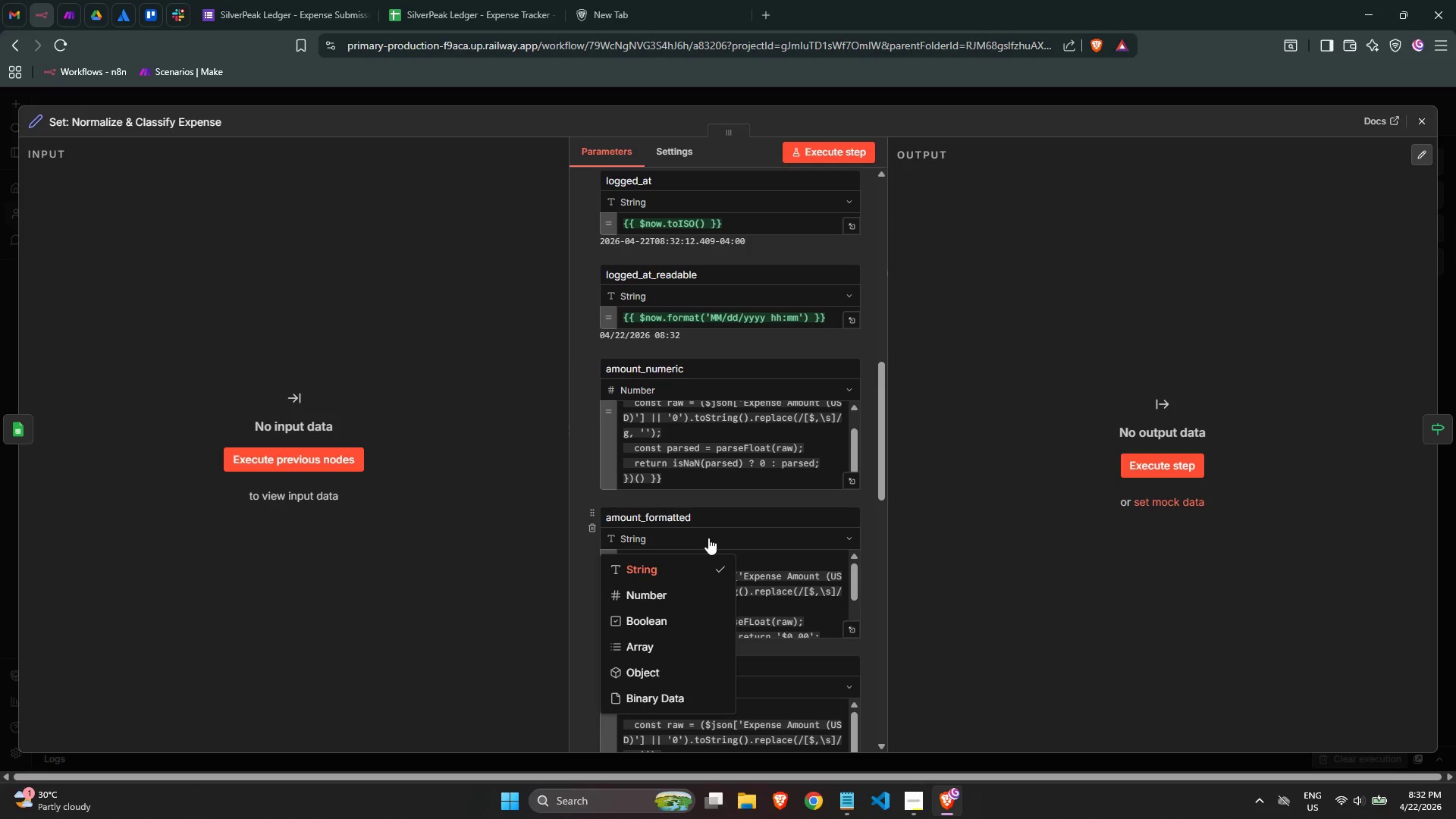 
left_click([708, 538])
 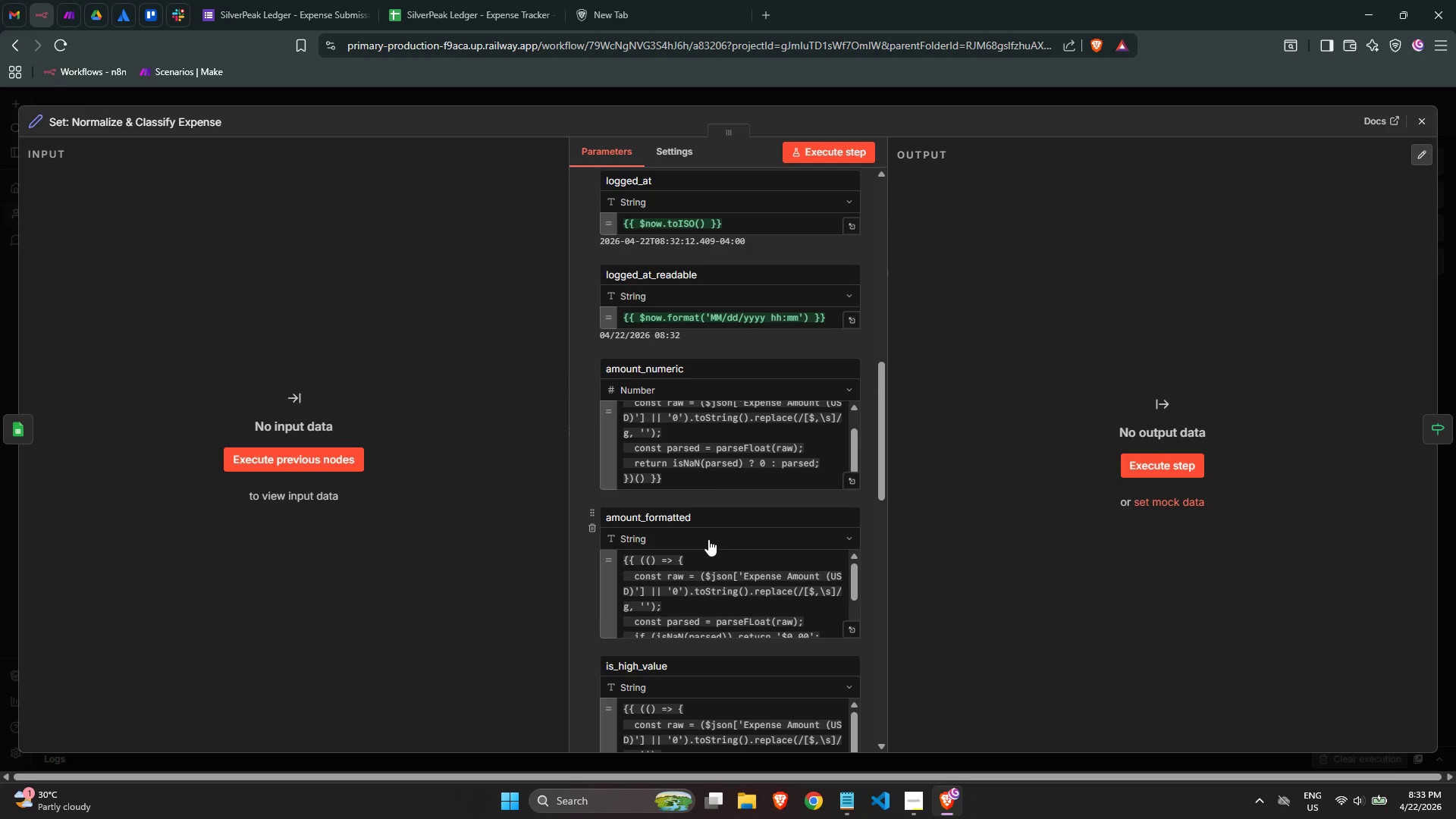 
scroll: coordinate [765, 382], scroll_direction: down, amount: 1.0
 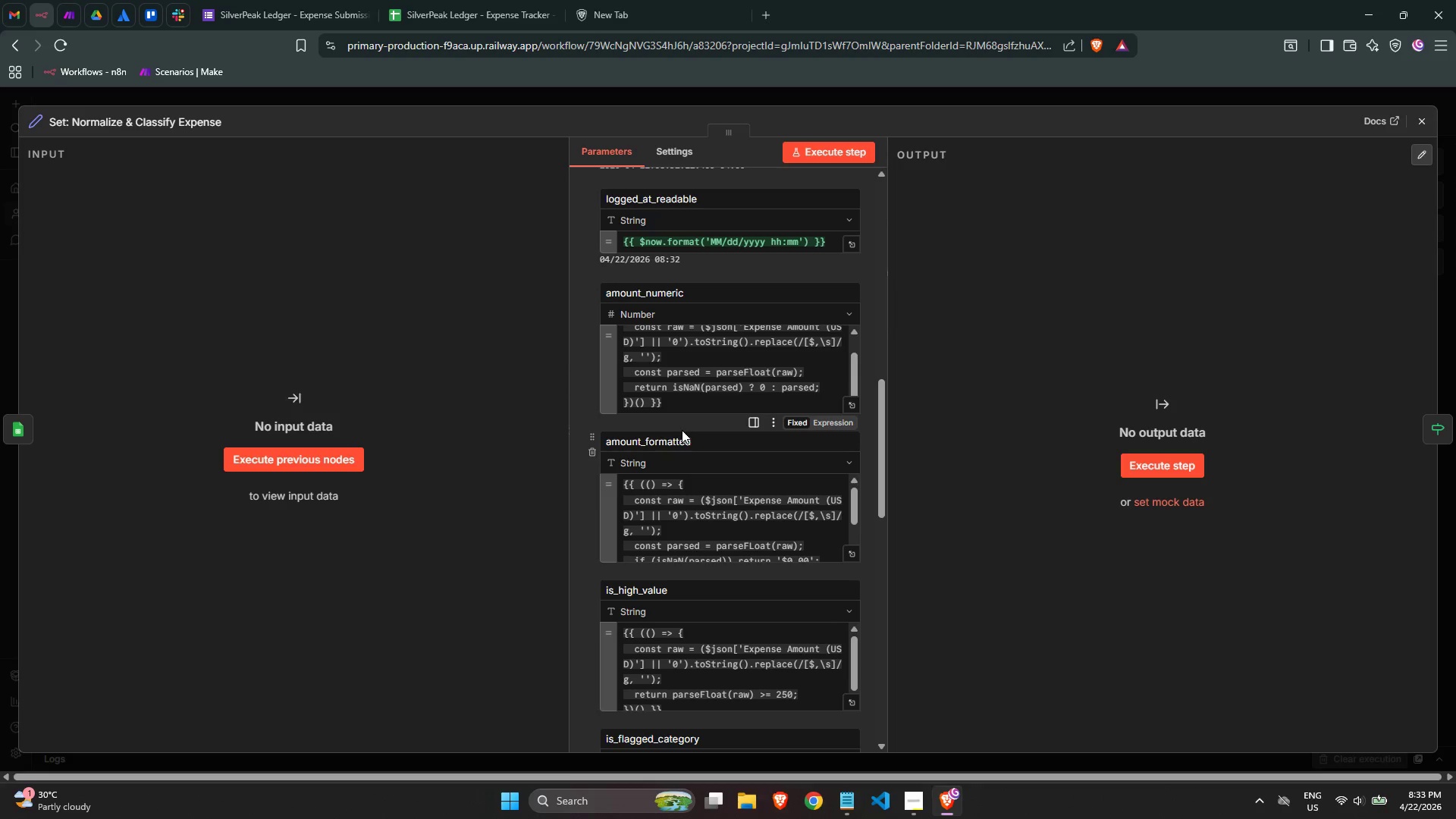 
wait(5.27)
 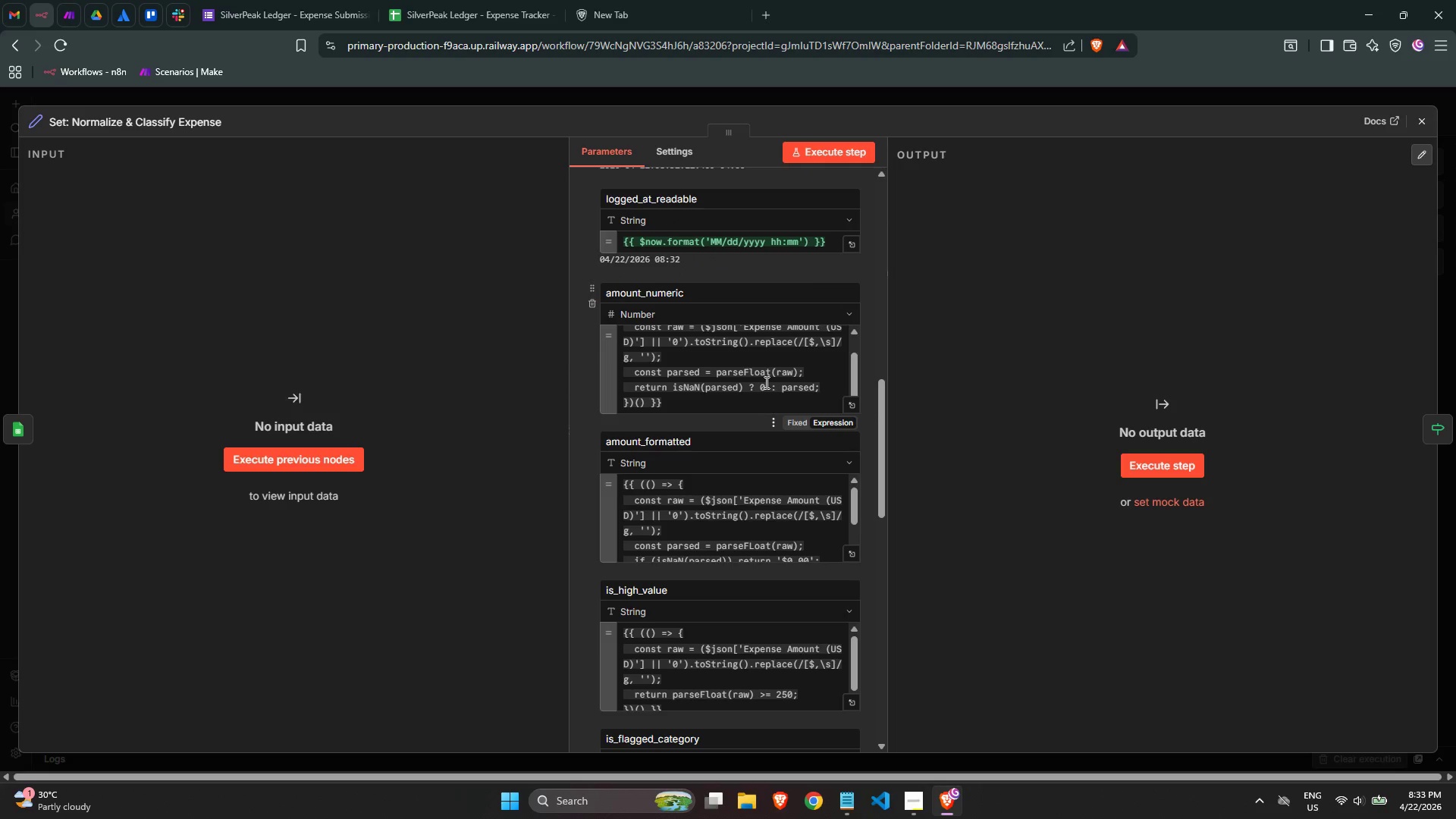 
left_click([695, 463])
 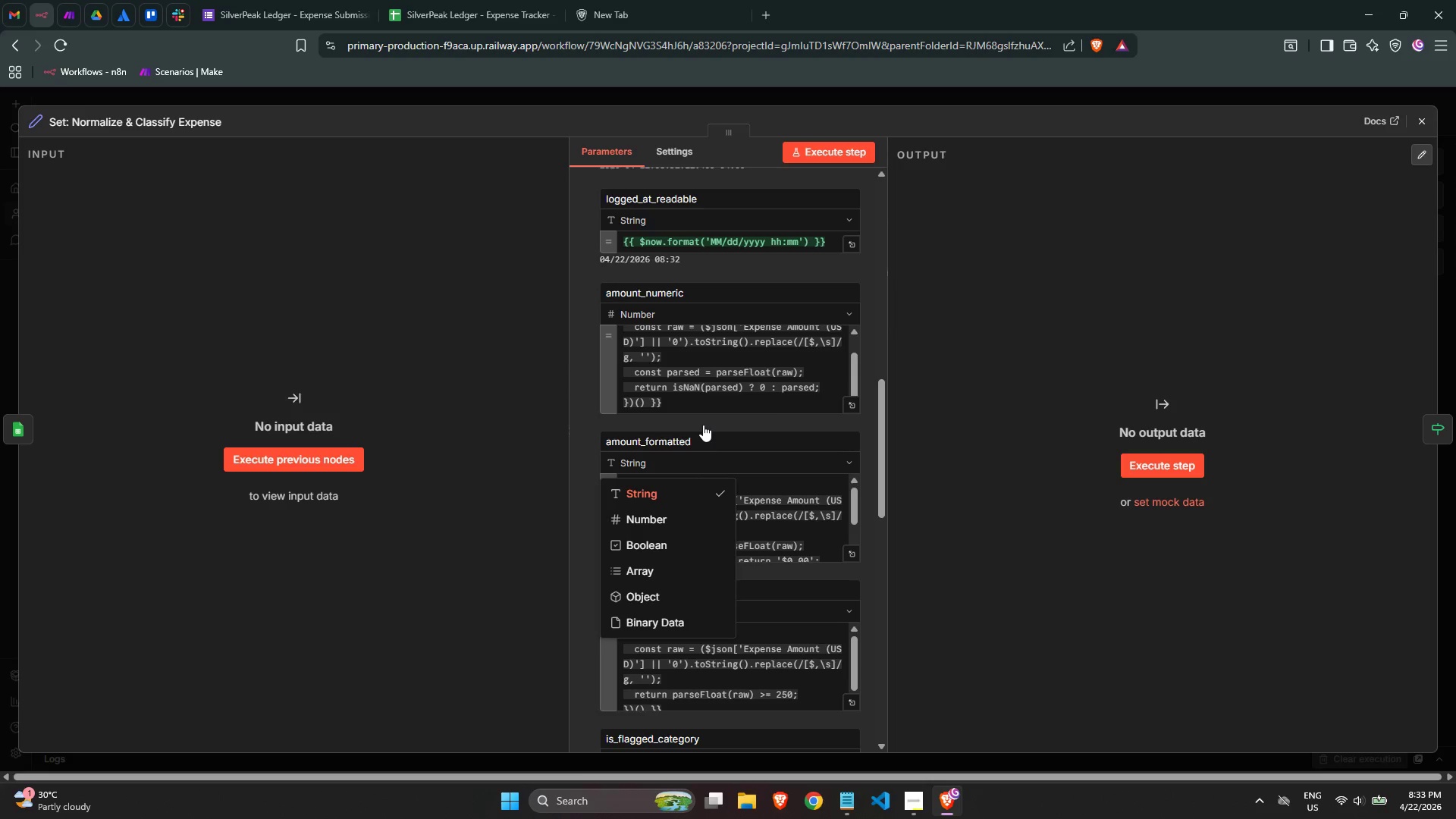 
wait(5.11)
 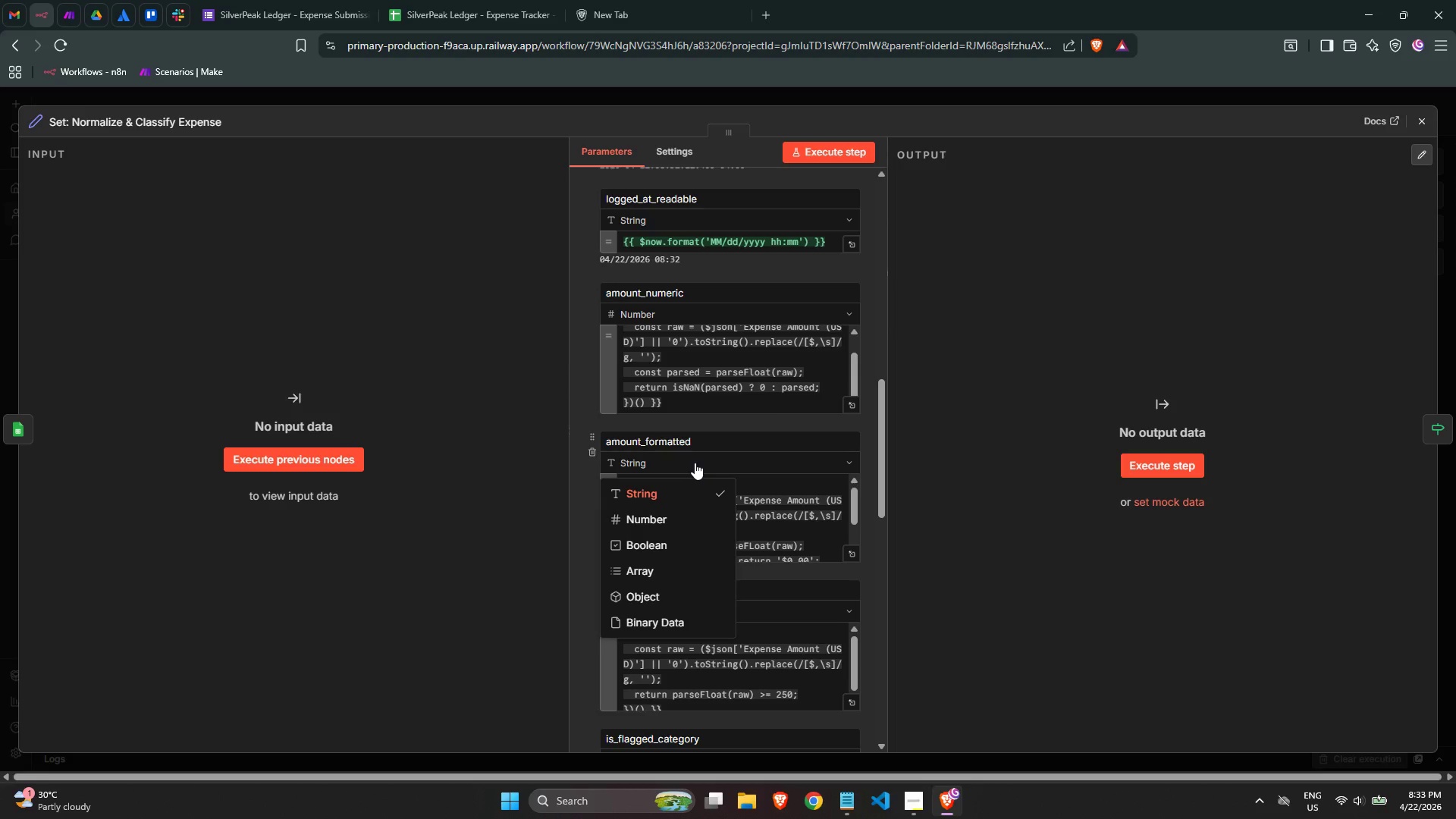 
left_click([703, 425])
 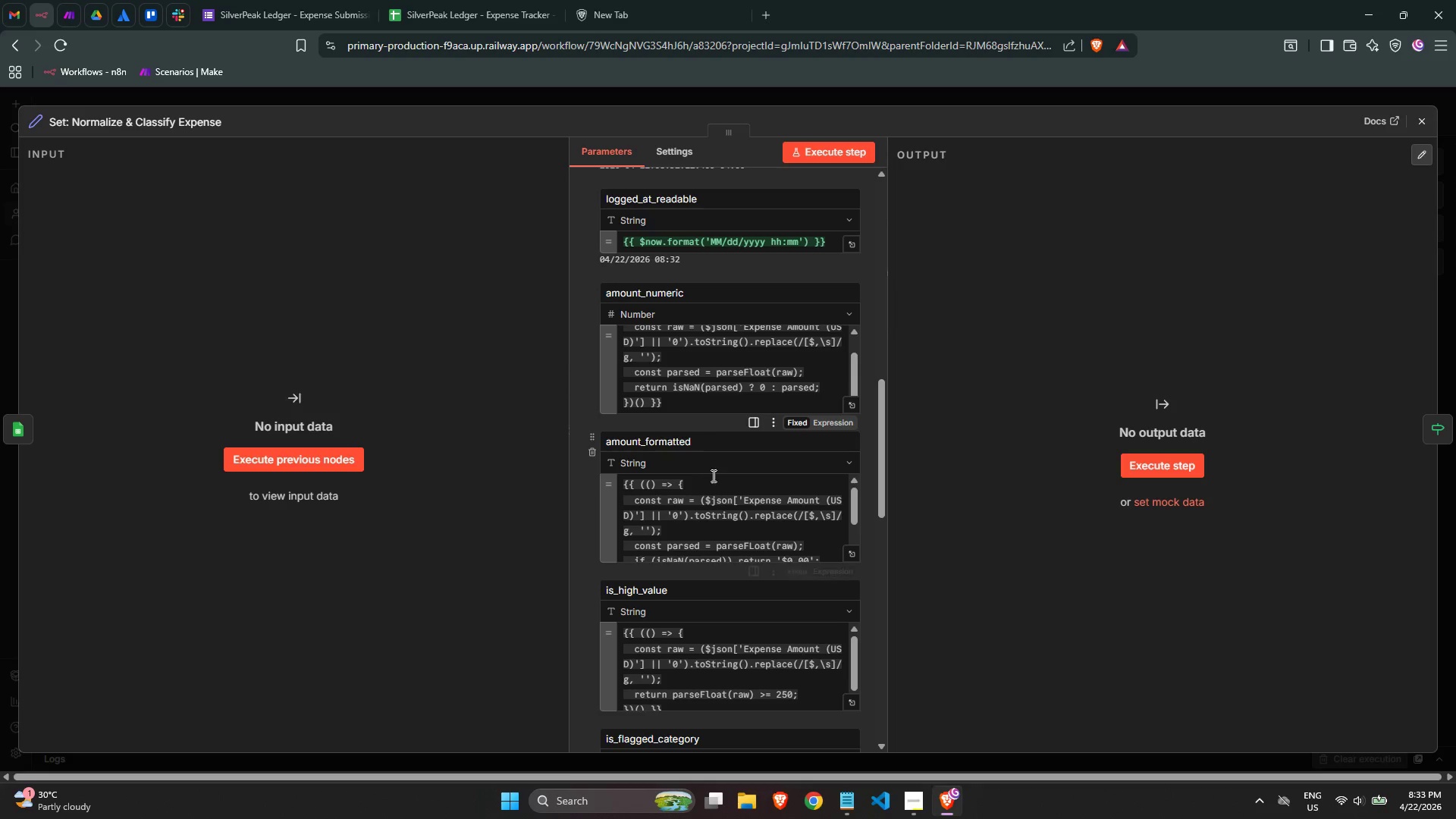 
scroll: coordinate [749, 519], scroll_direction: down, amount: 5.0
 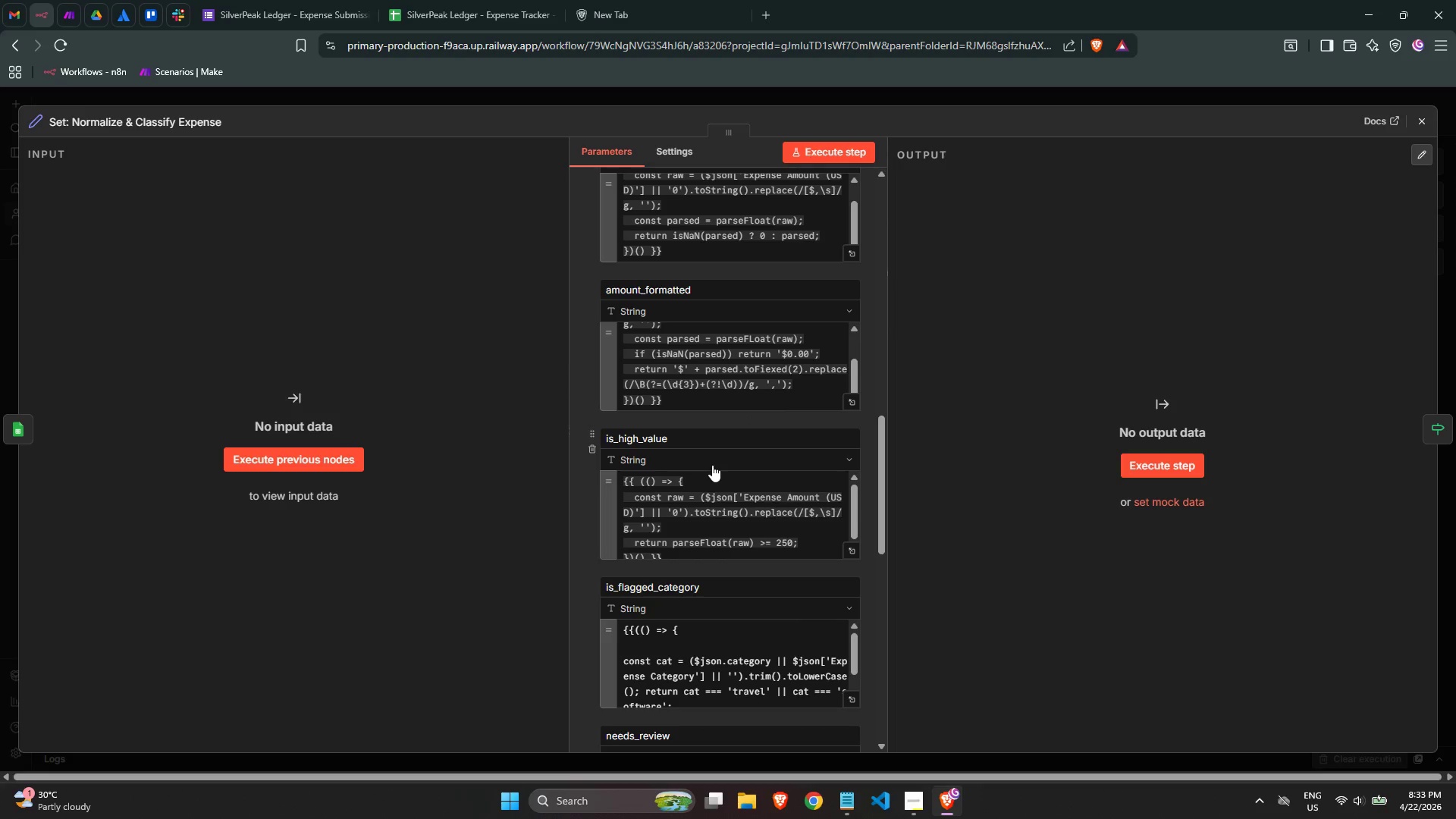 
left_click([712, 465])
 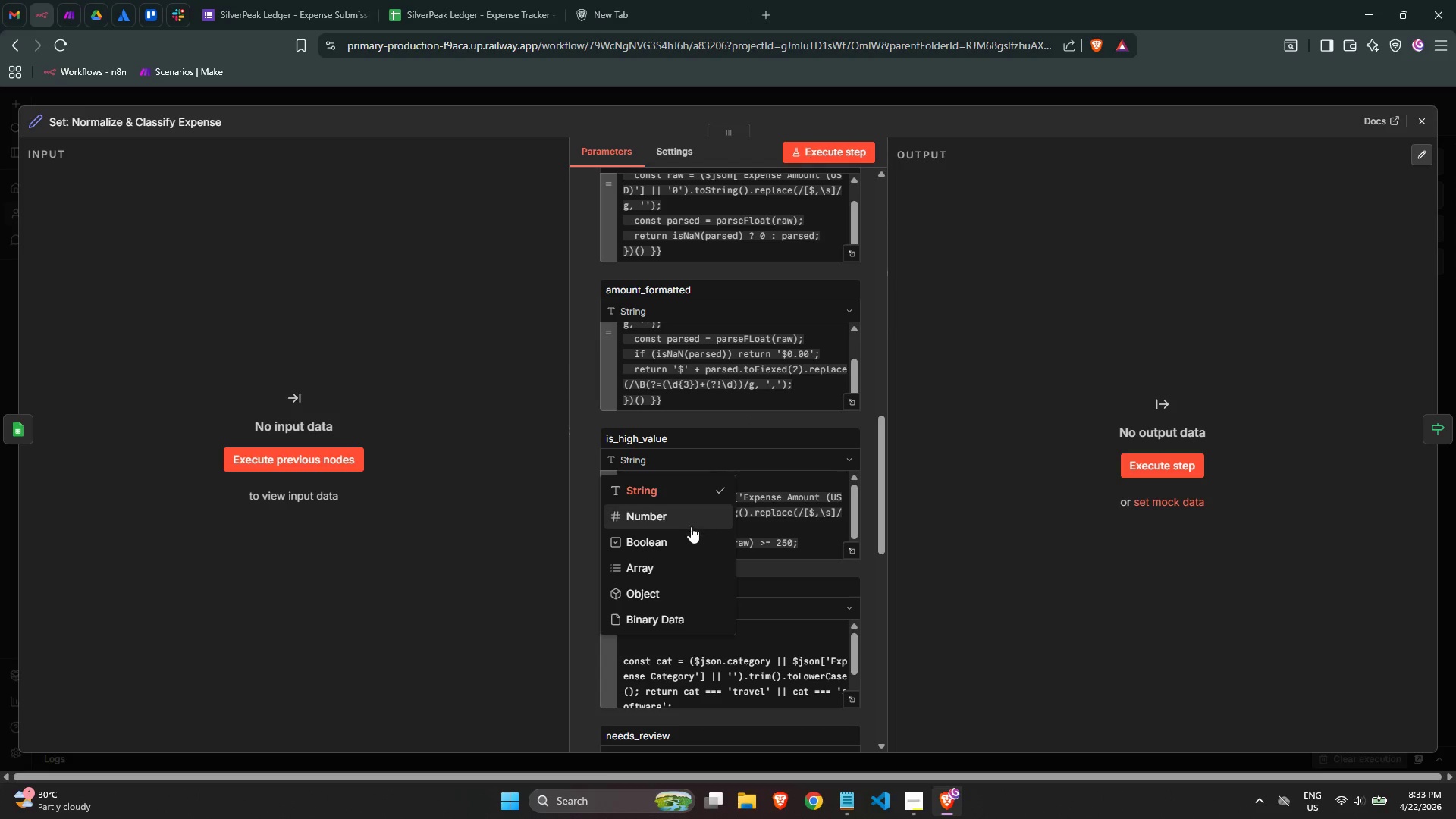 
left_click([688, 544])
 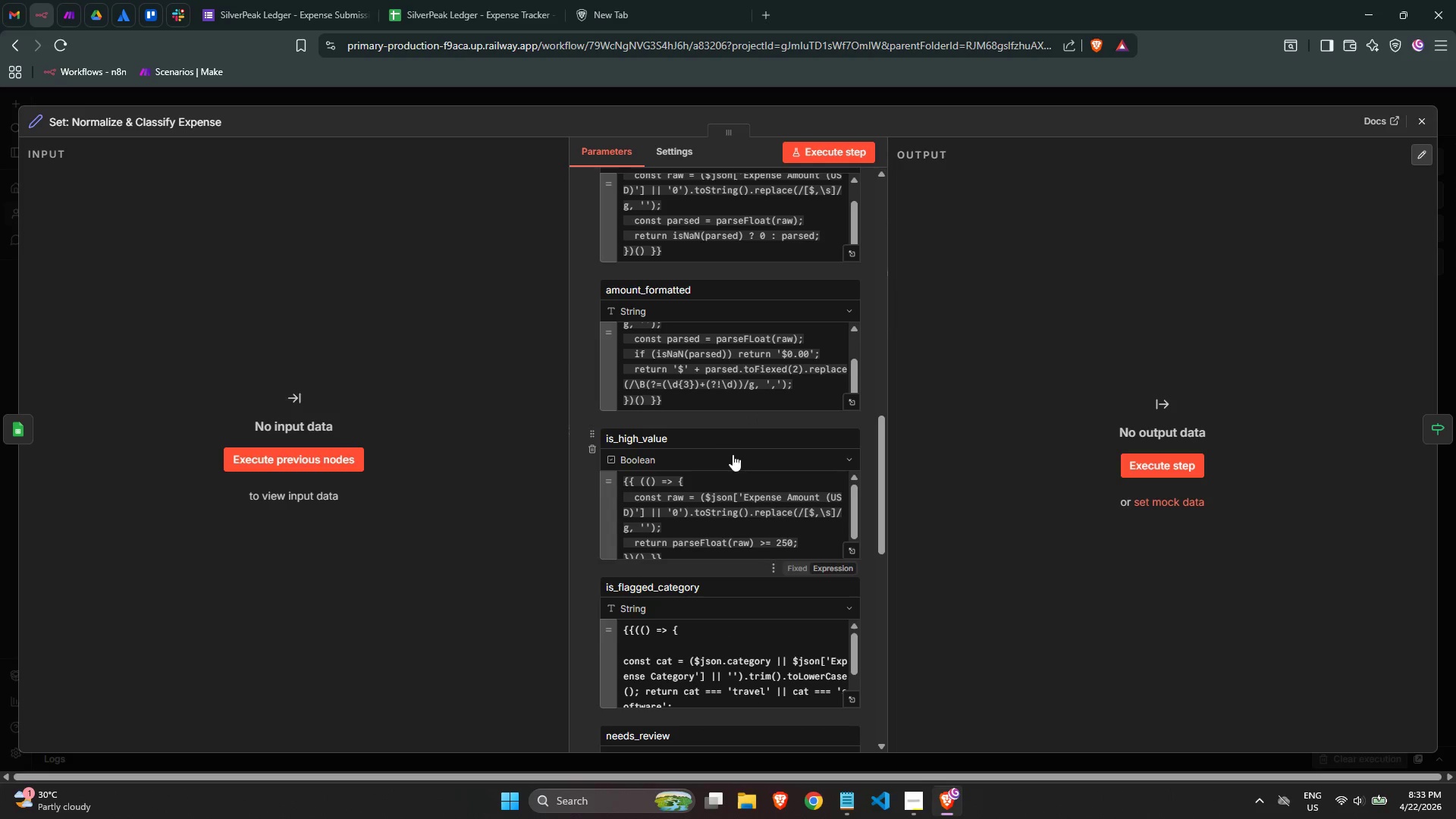 
scroll: coordinate [742, 431], scroll_direction: down, amount: 2.0
 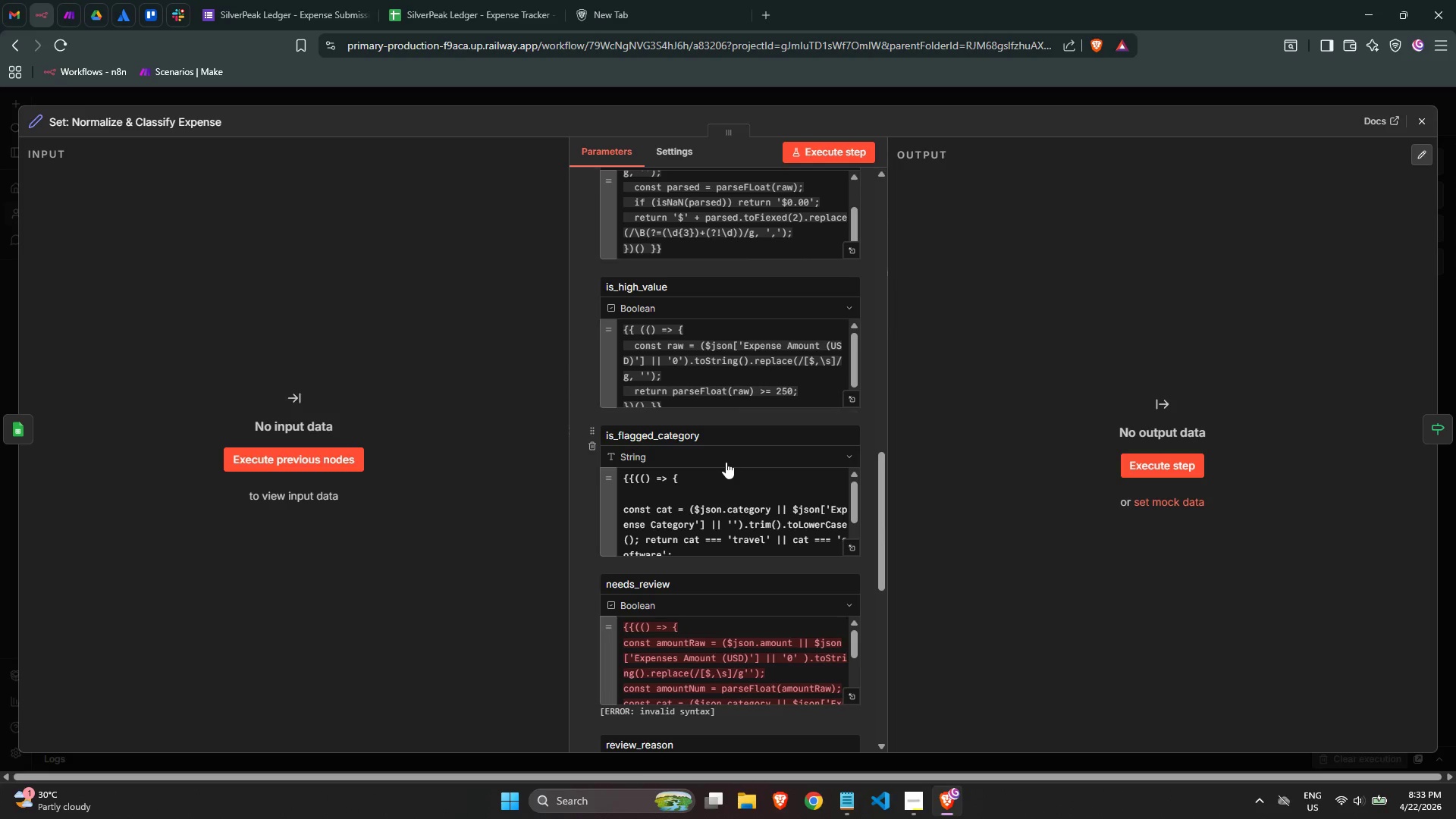 
left_click([723, 461])
 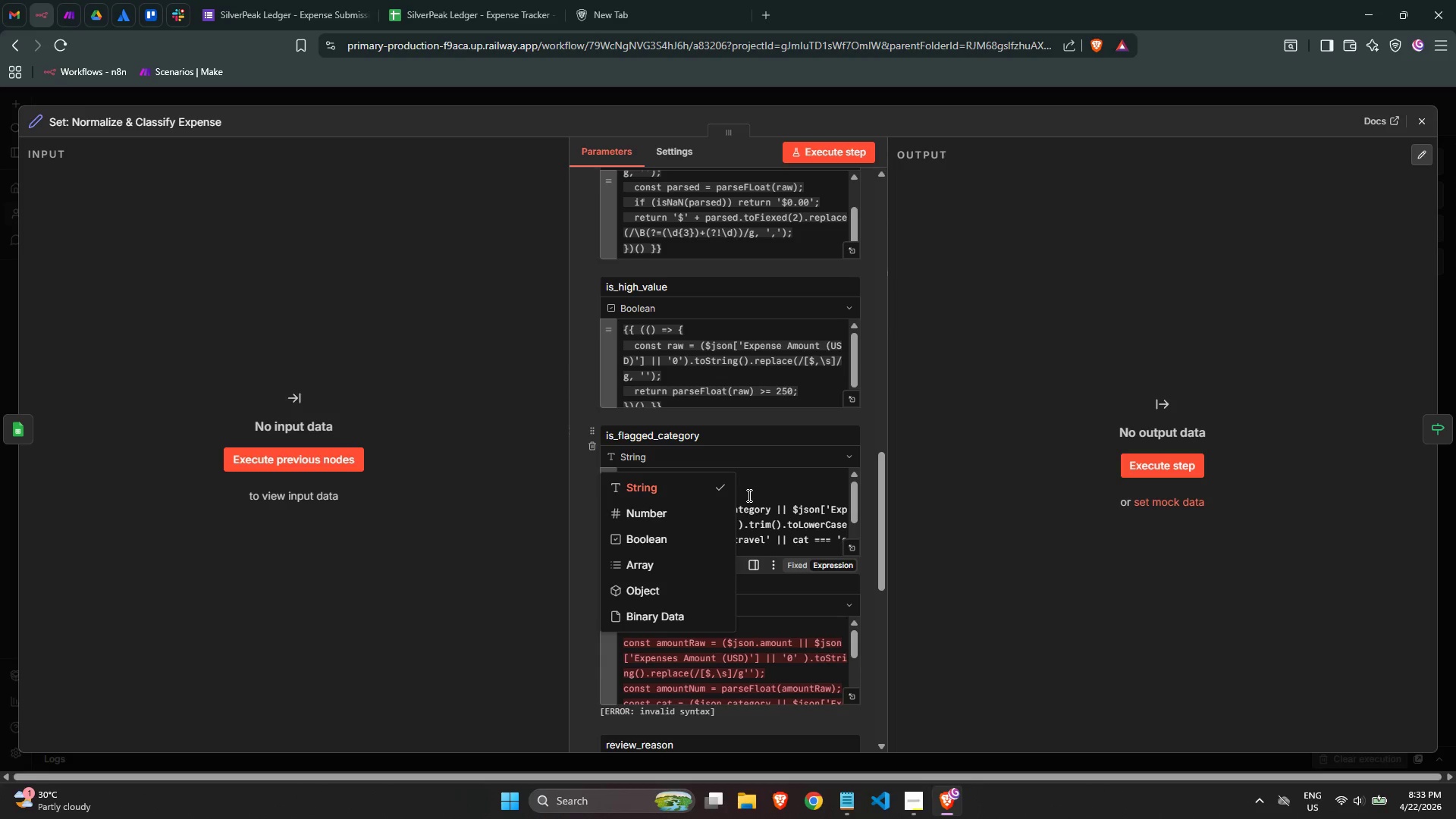 
wait(6.52)
 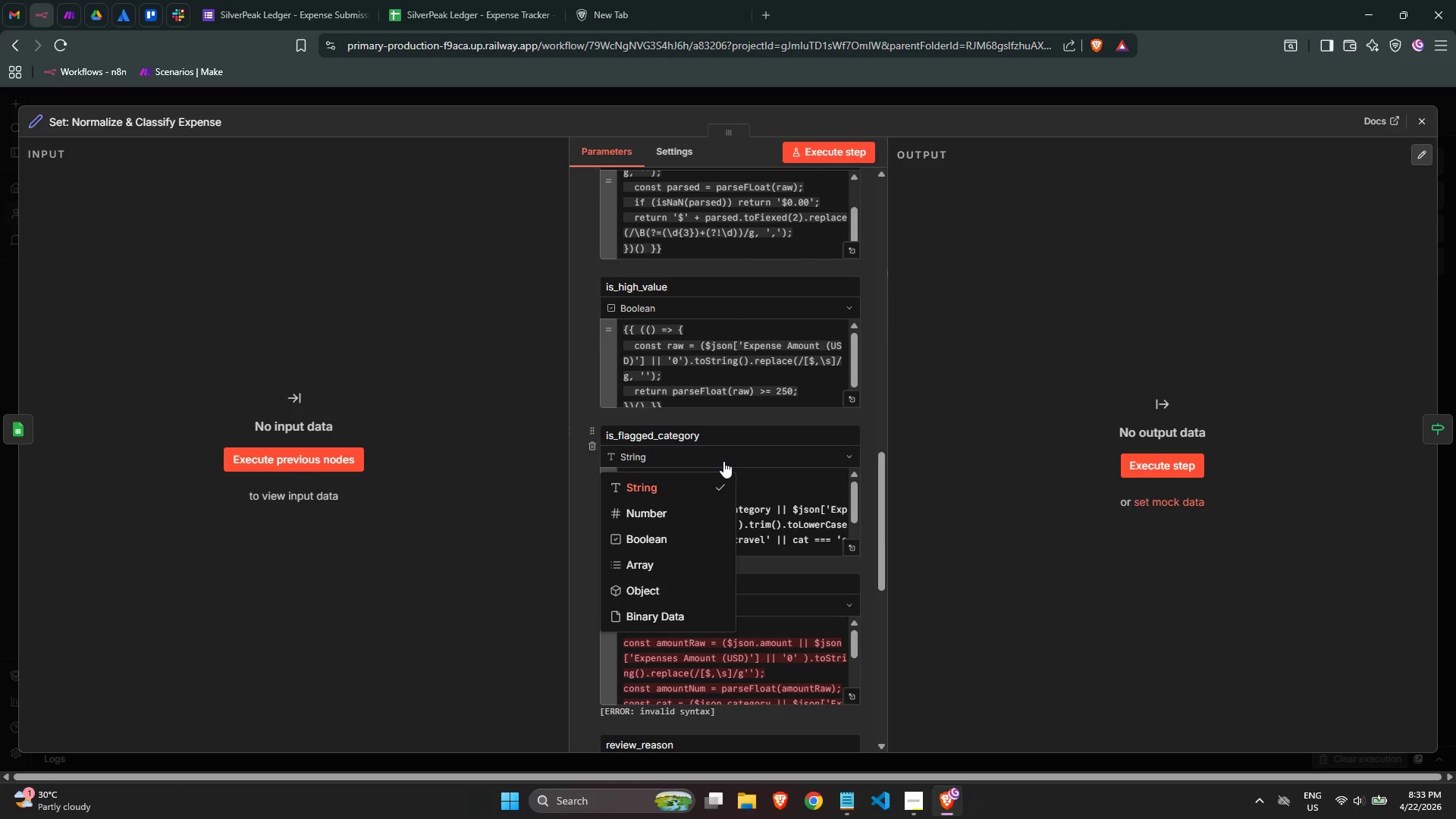 
left_click([679, 537])
 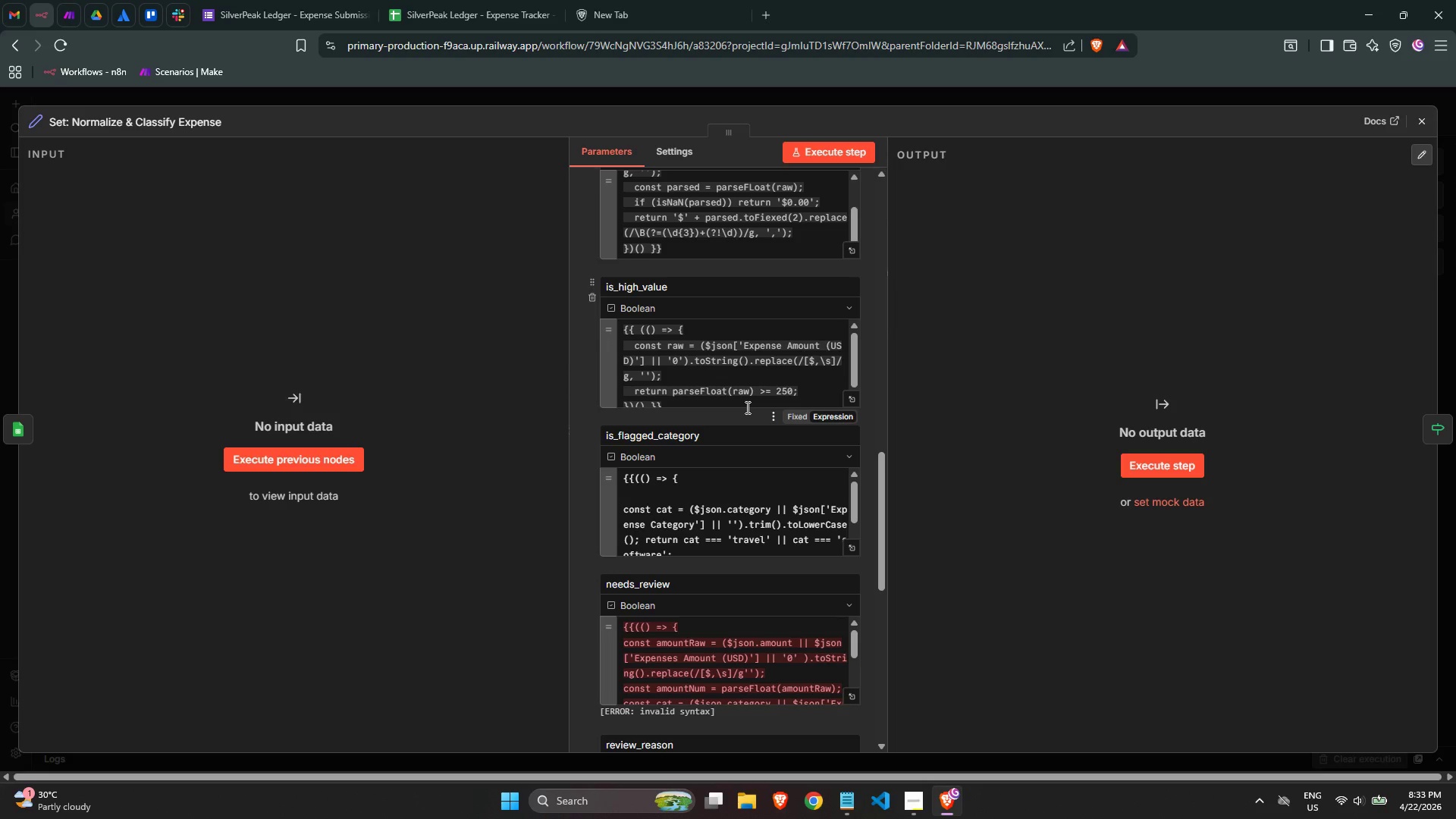 
mouse_move([736, 447])
 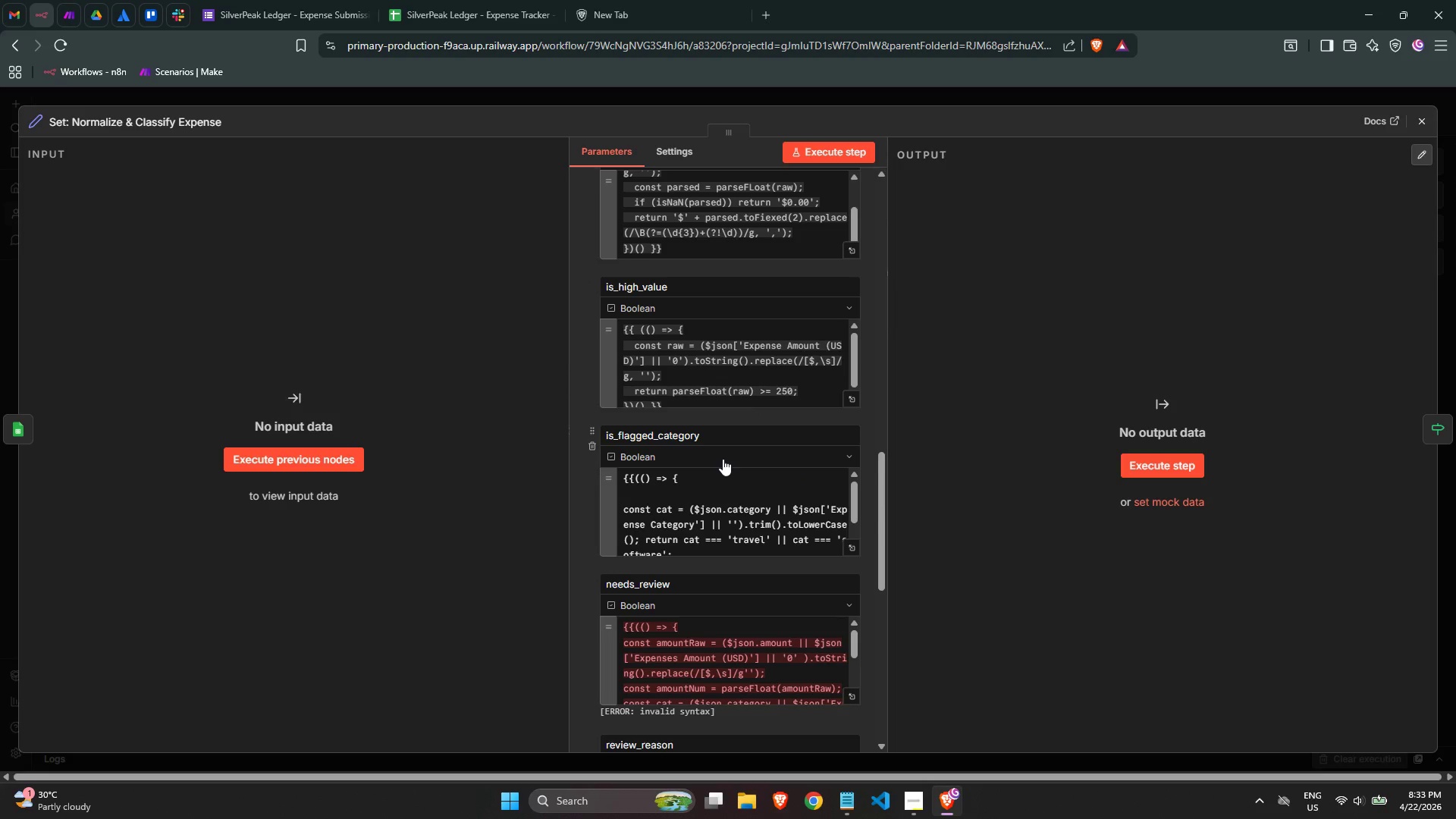 
wait(8.44)
 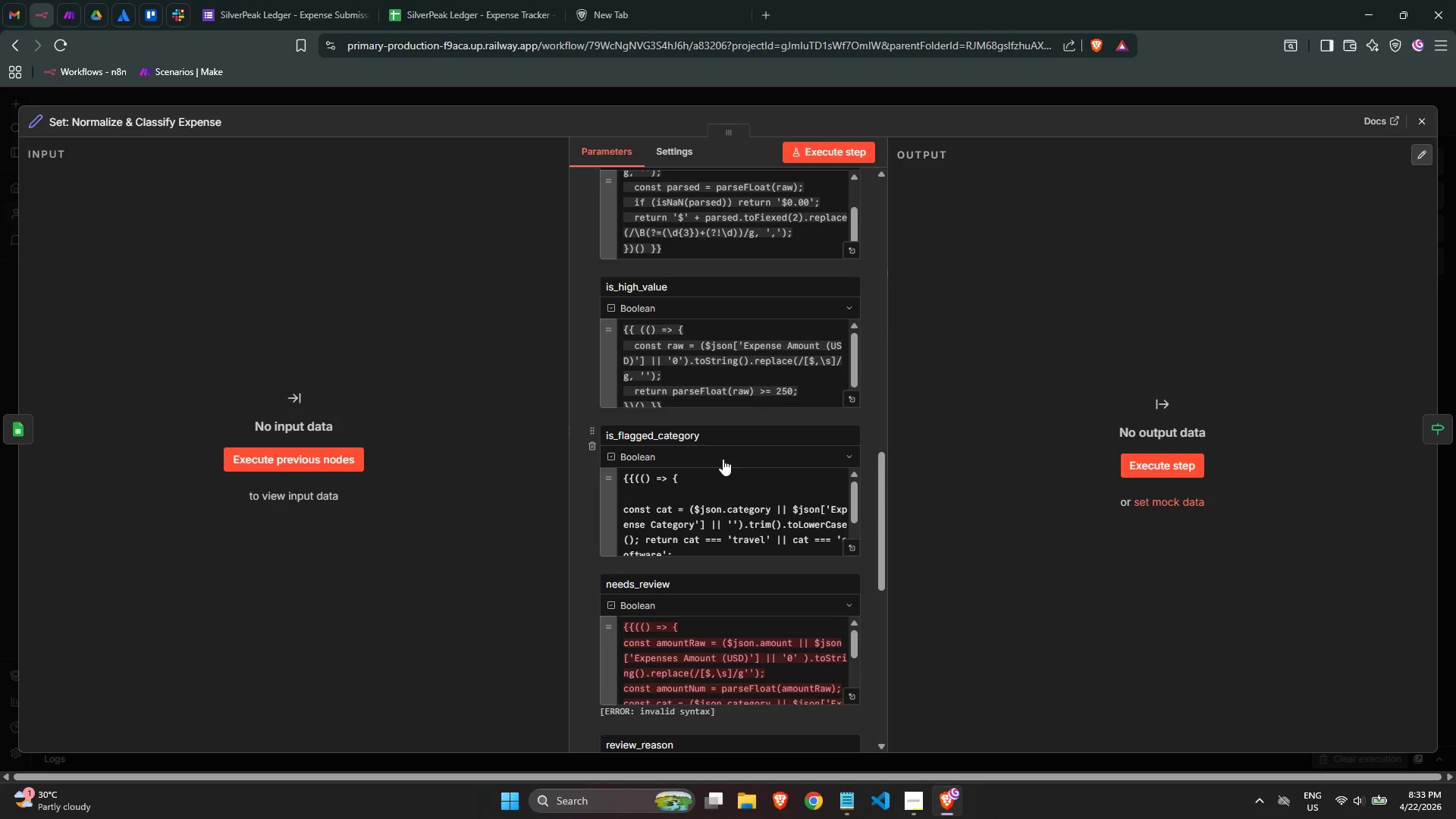 
scroll: coordinate [734, 445], scroll_direction: down, amount: 4.0
 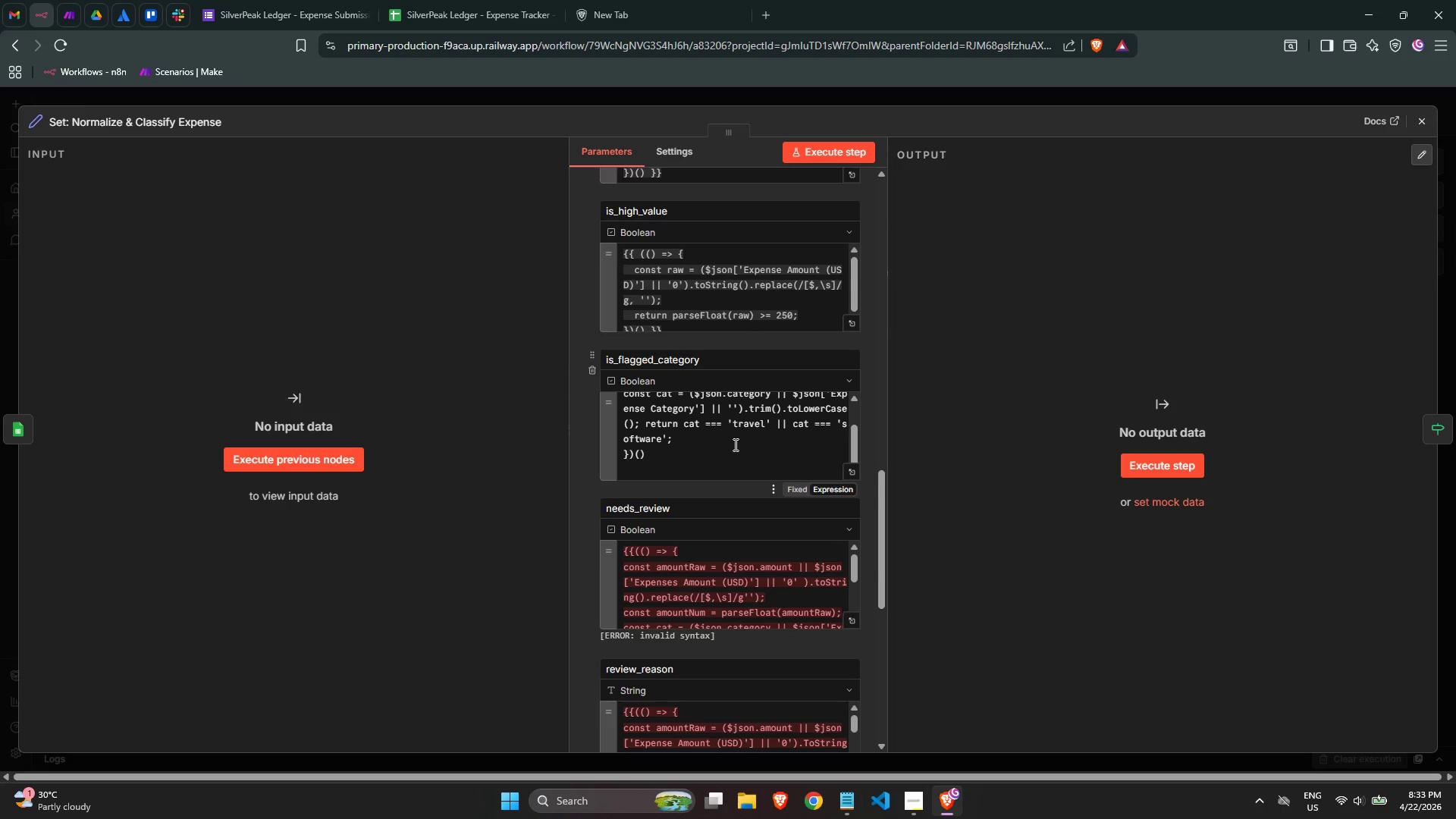 
scroll: coordinate [747, 297], scroll_direction: up, amount: 3.0
 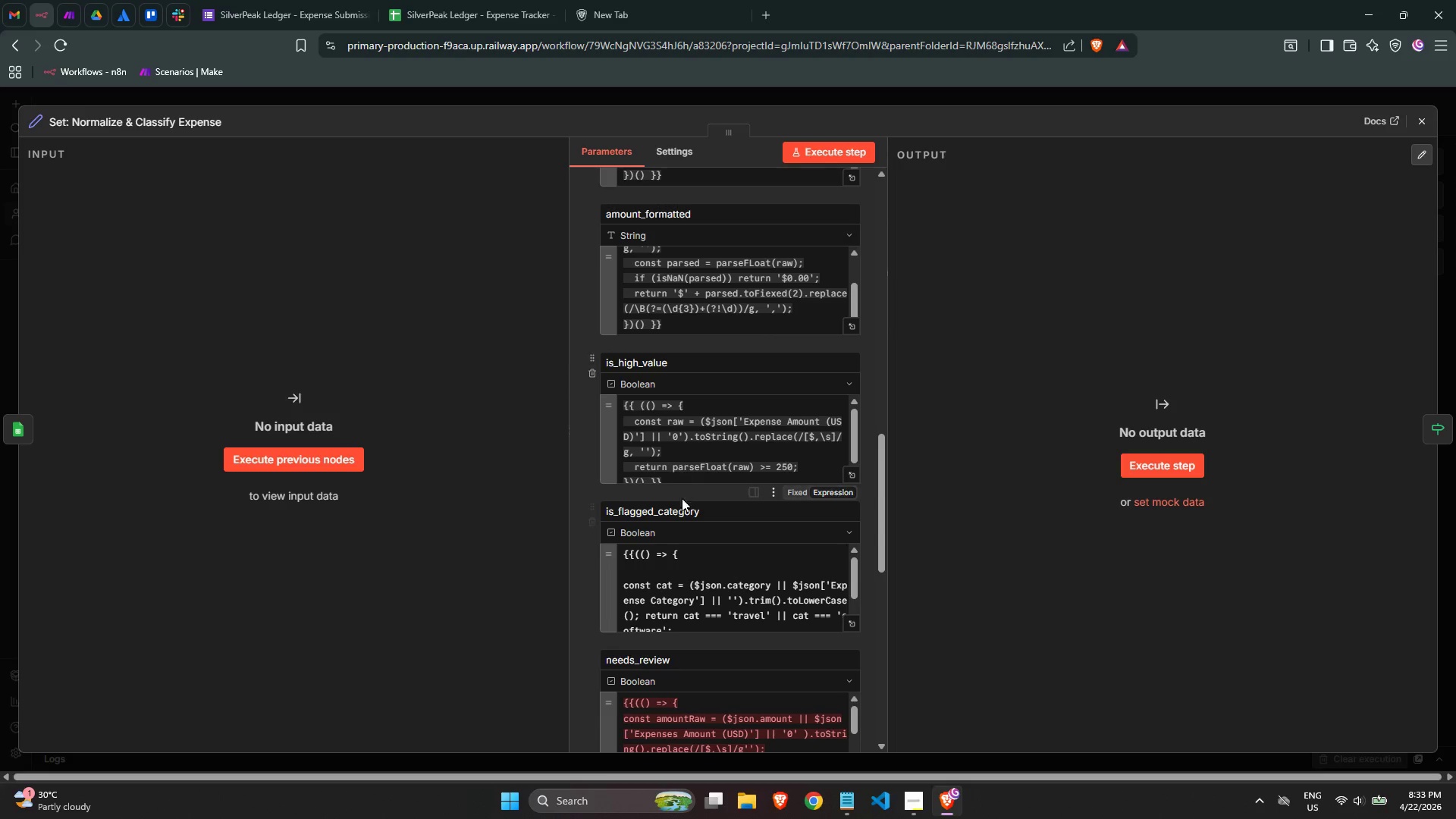 
scroll: coordinate [699, 522], scroll_direction: down, amount: 5.0
 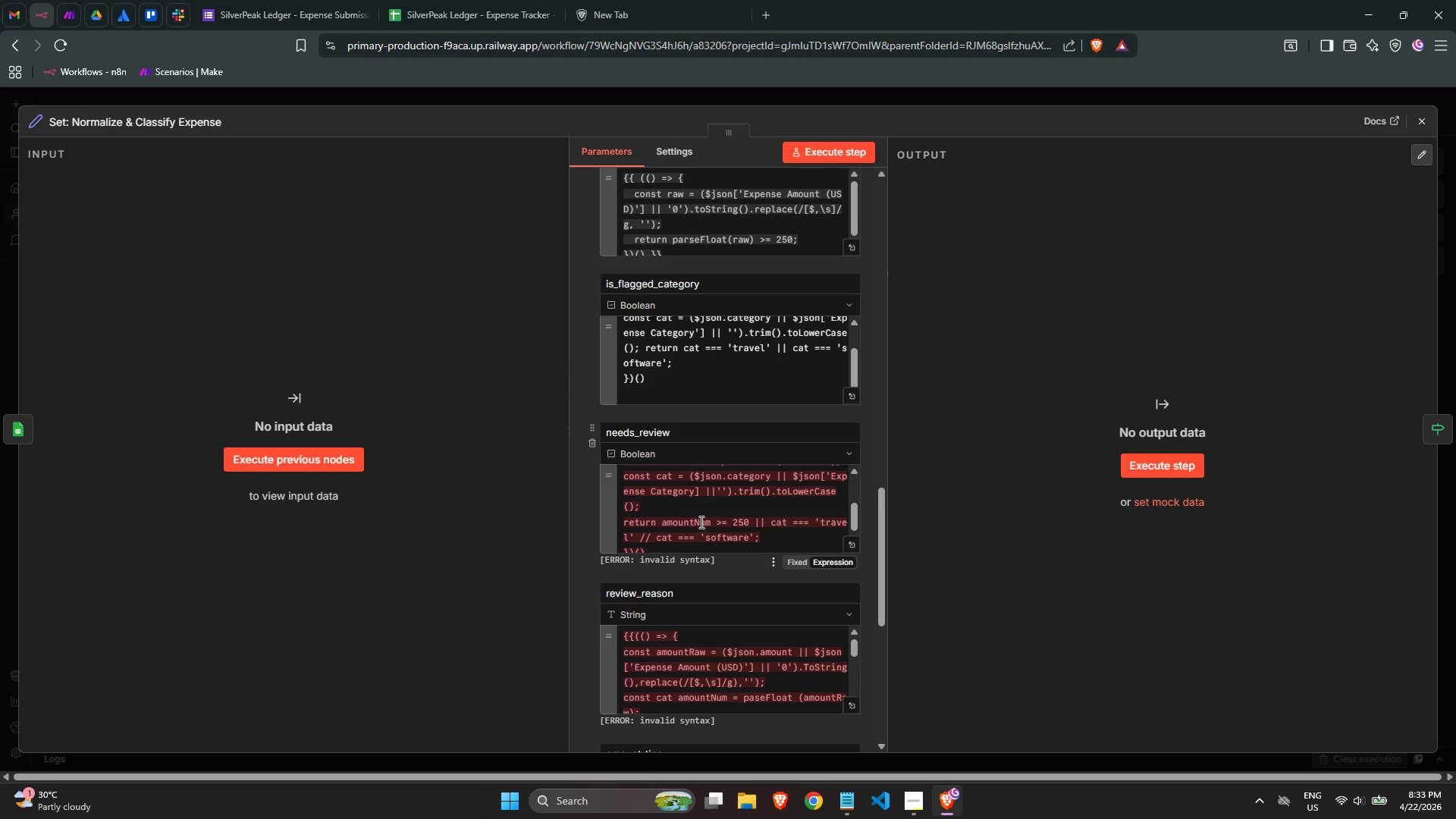 
scroll: coordinate [703, 541], scroll_direction: down, amount: 6.0
 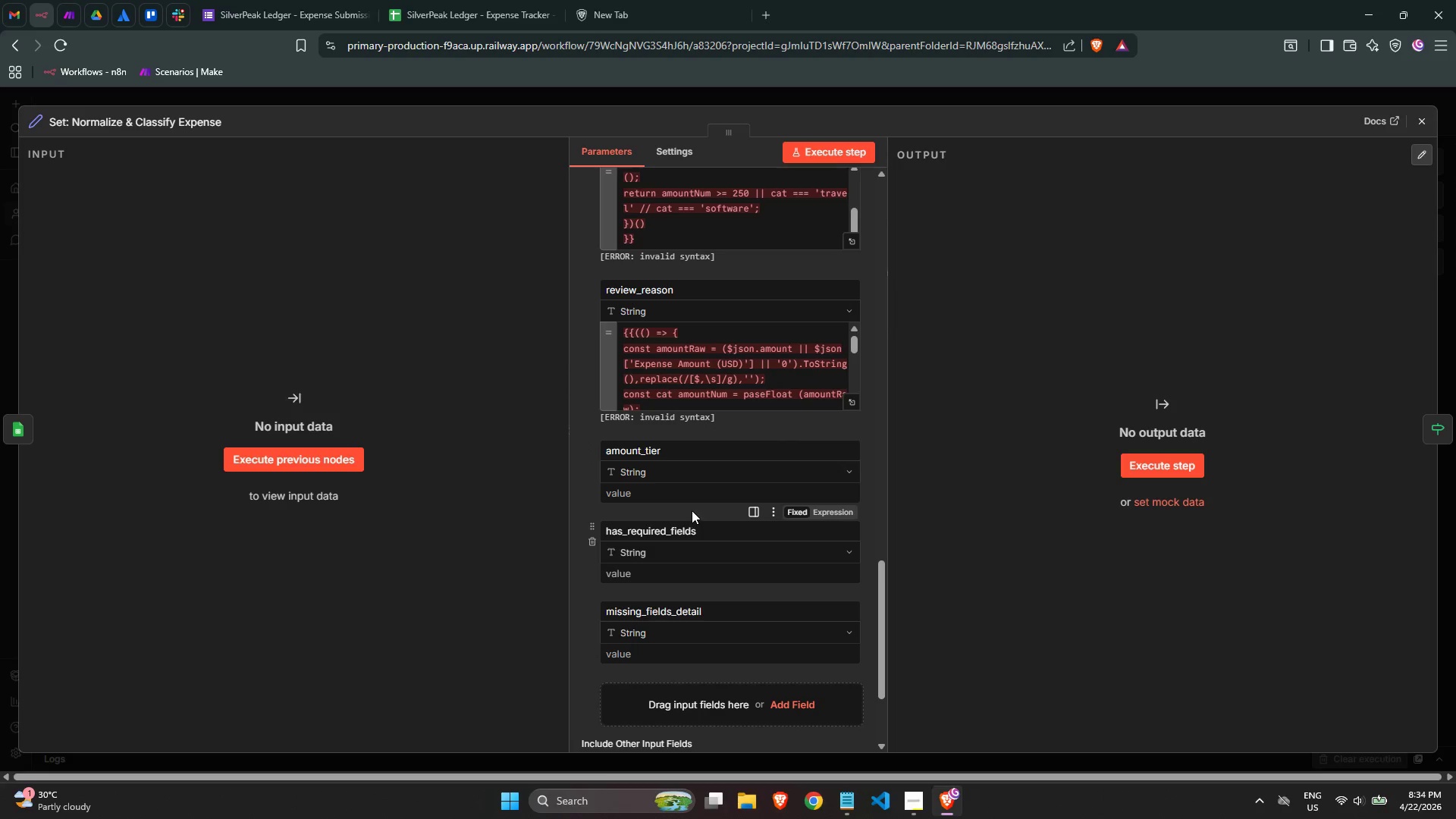 
left_click([689, 500])
 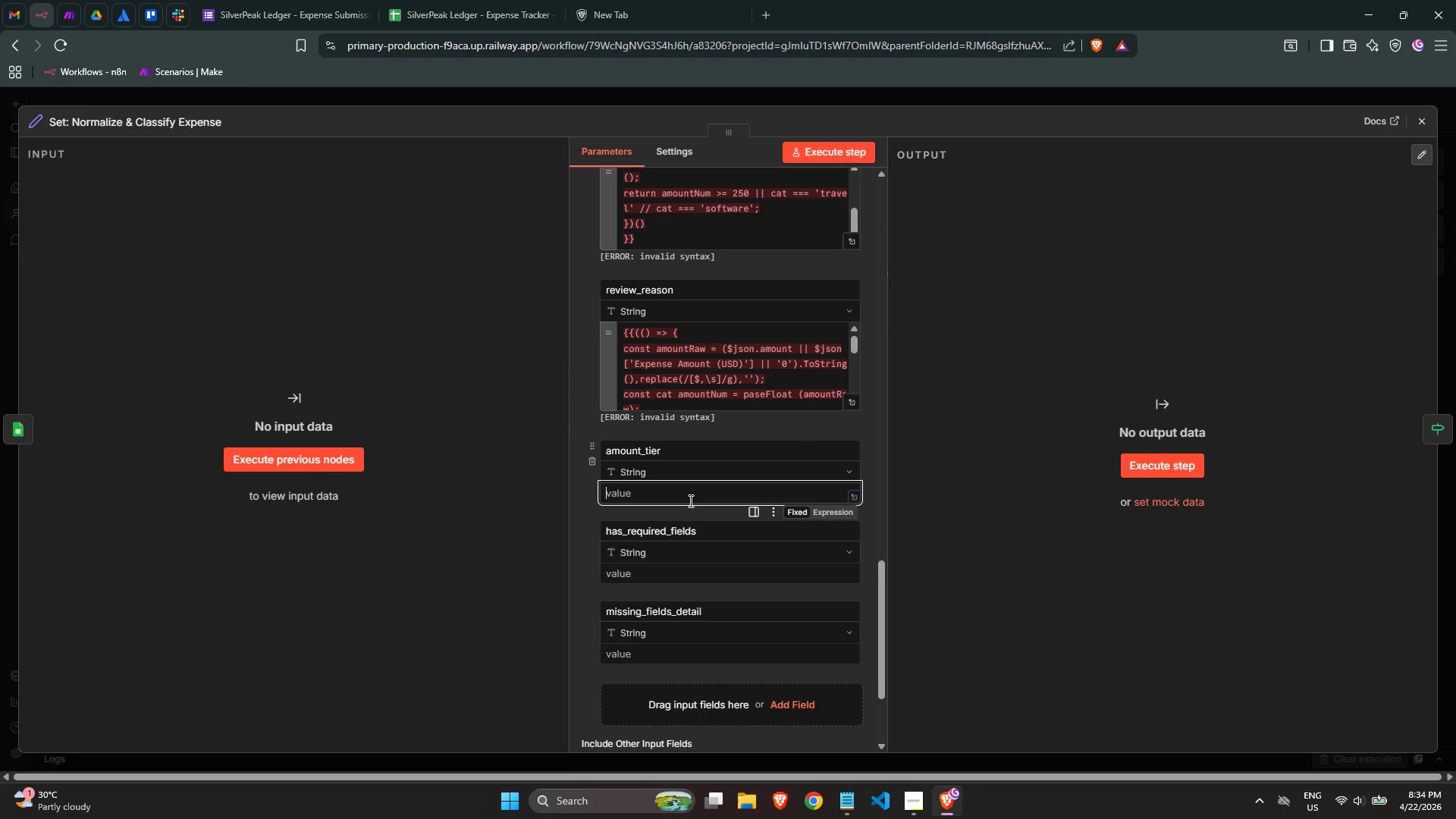 
wait(10.77)
 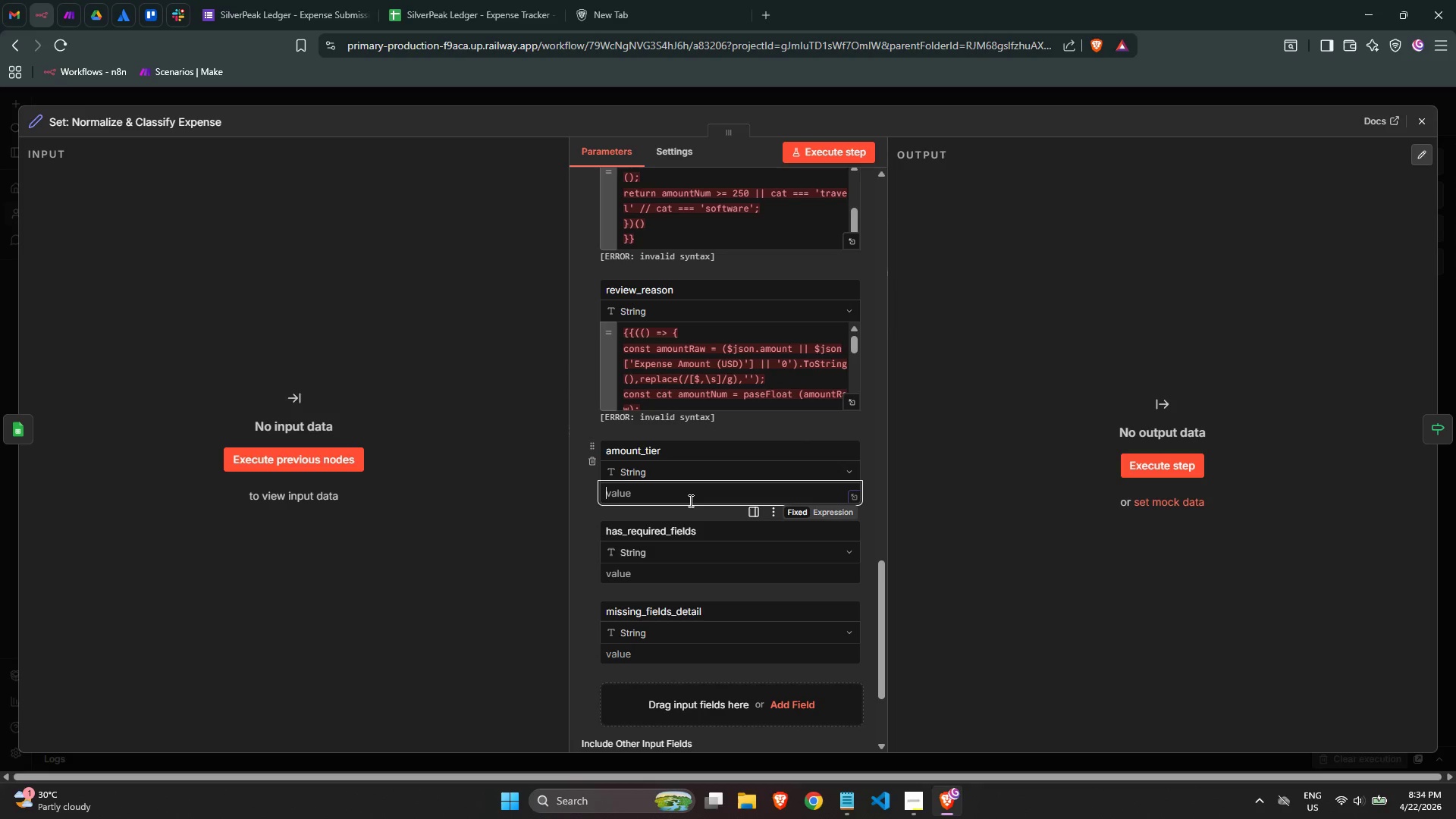 
left_click([696, 475])
 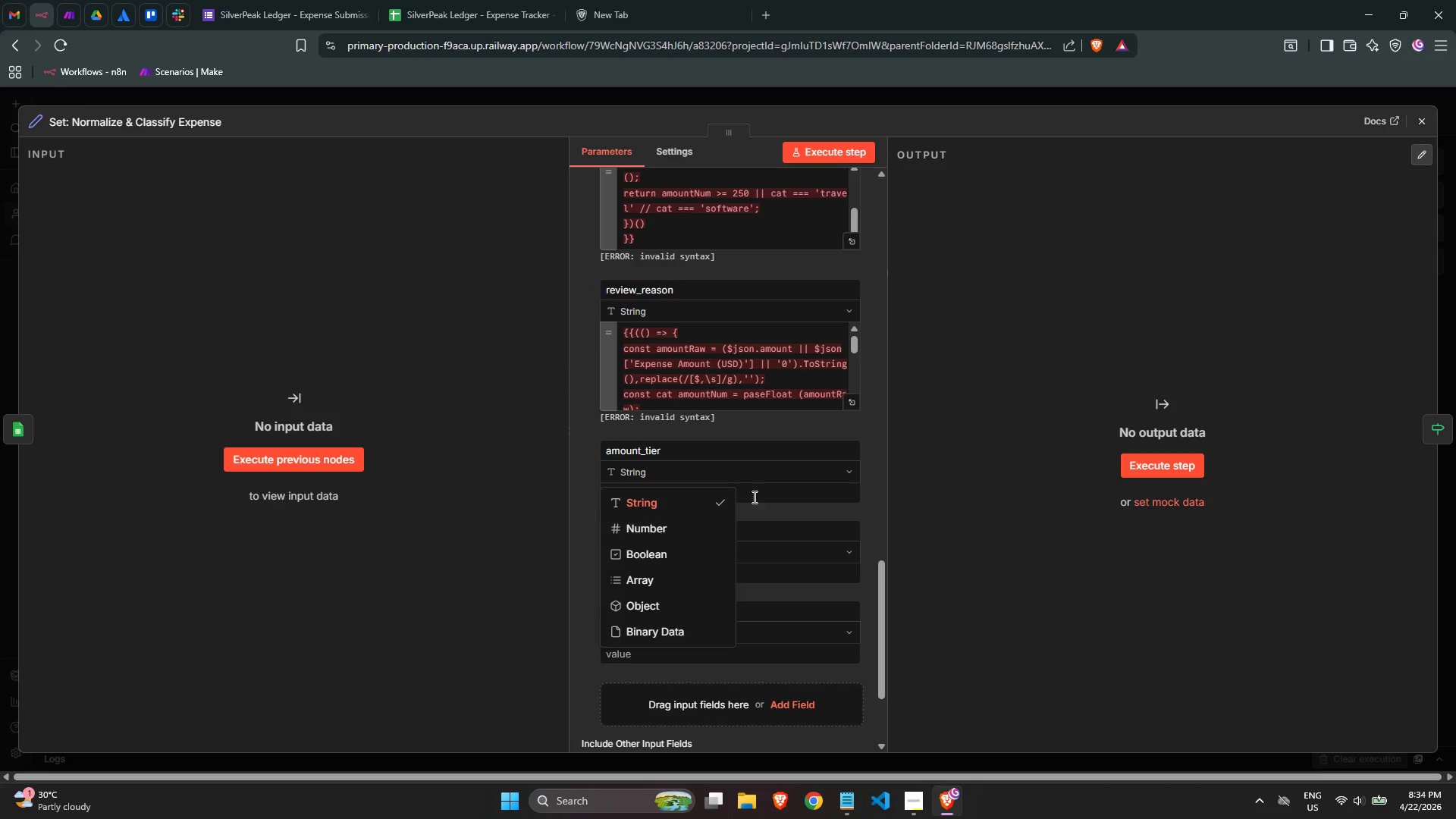 
left_click([716, 432])
 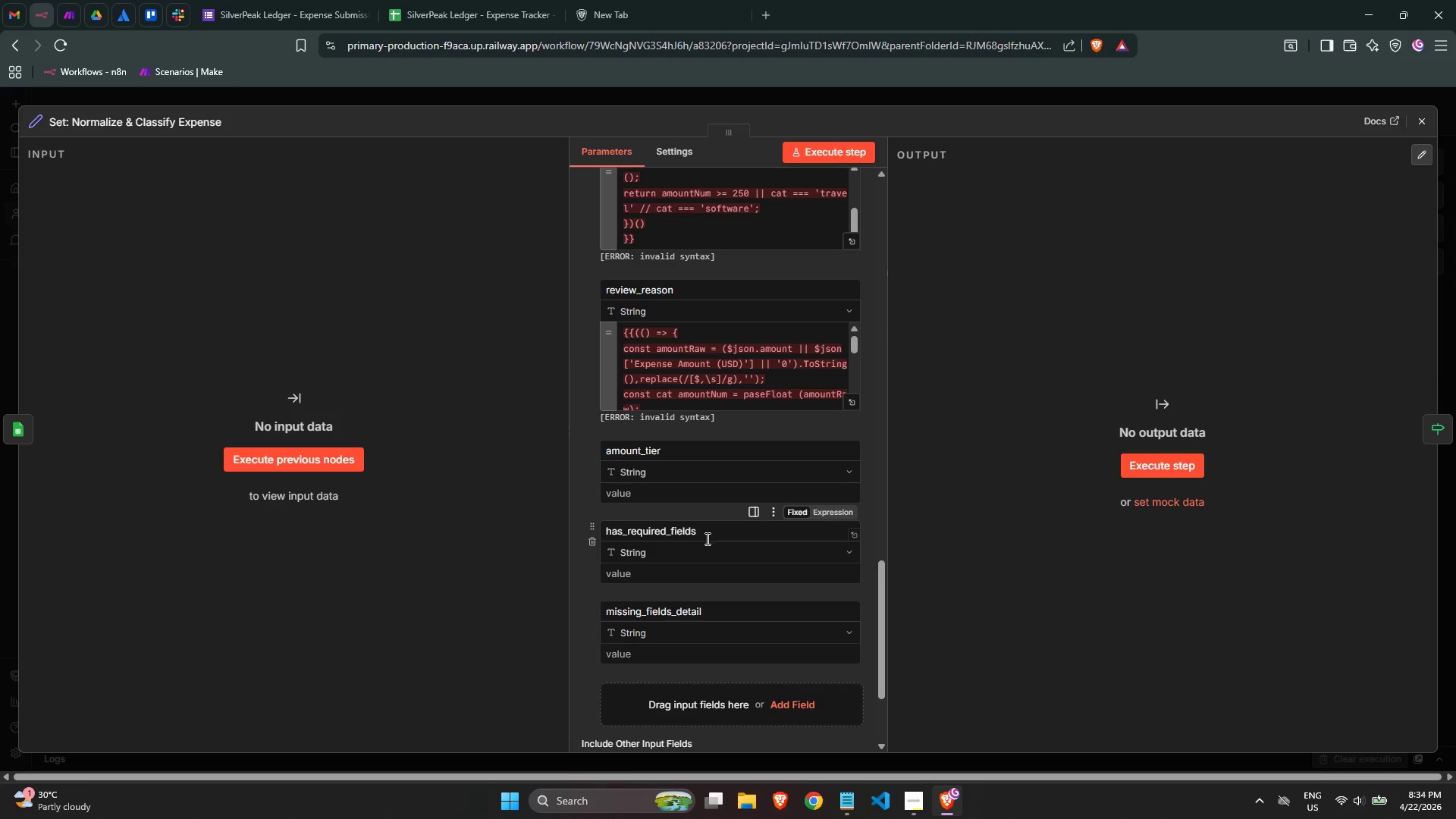 
left_click([711, 551])
 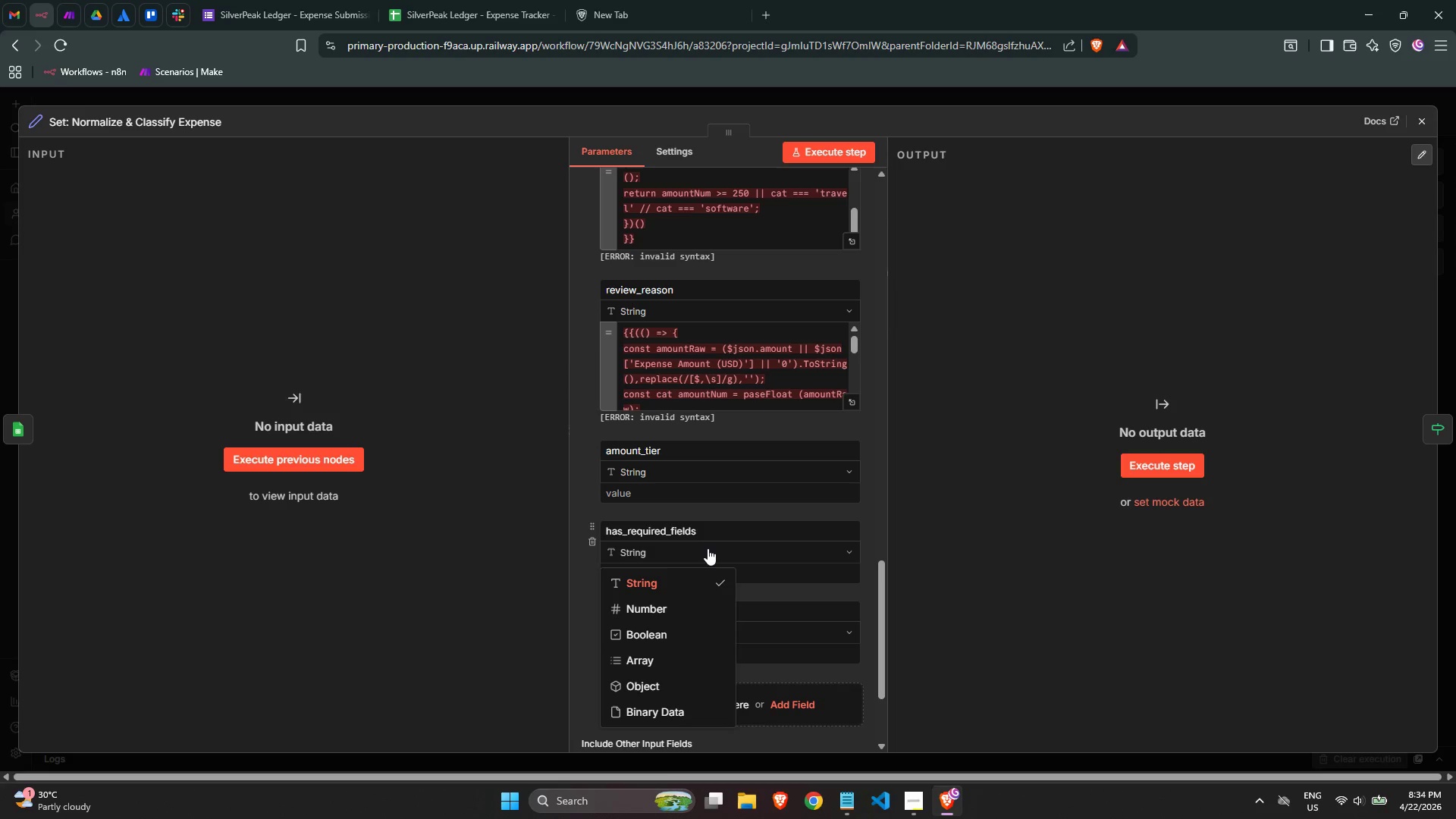 
left_click([692, 629])
 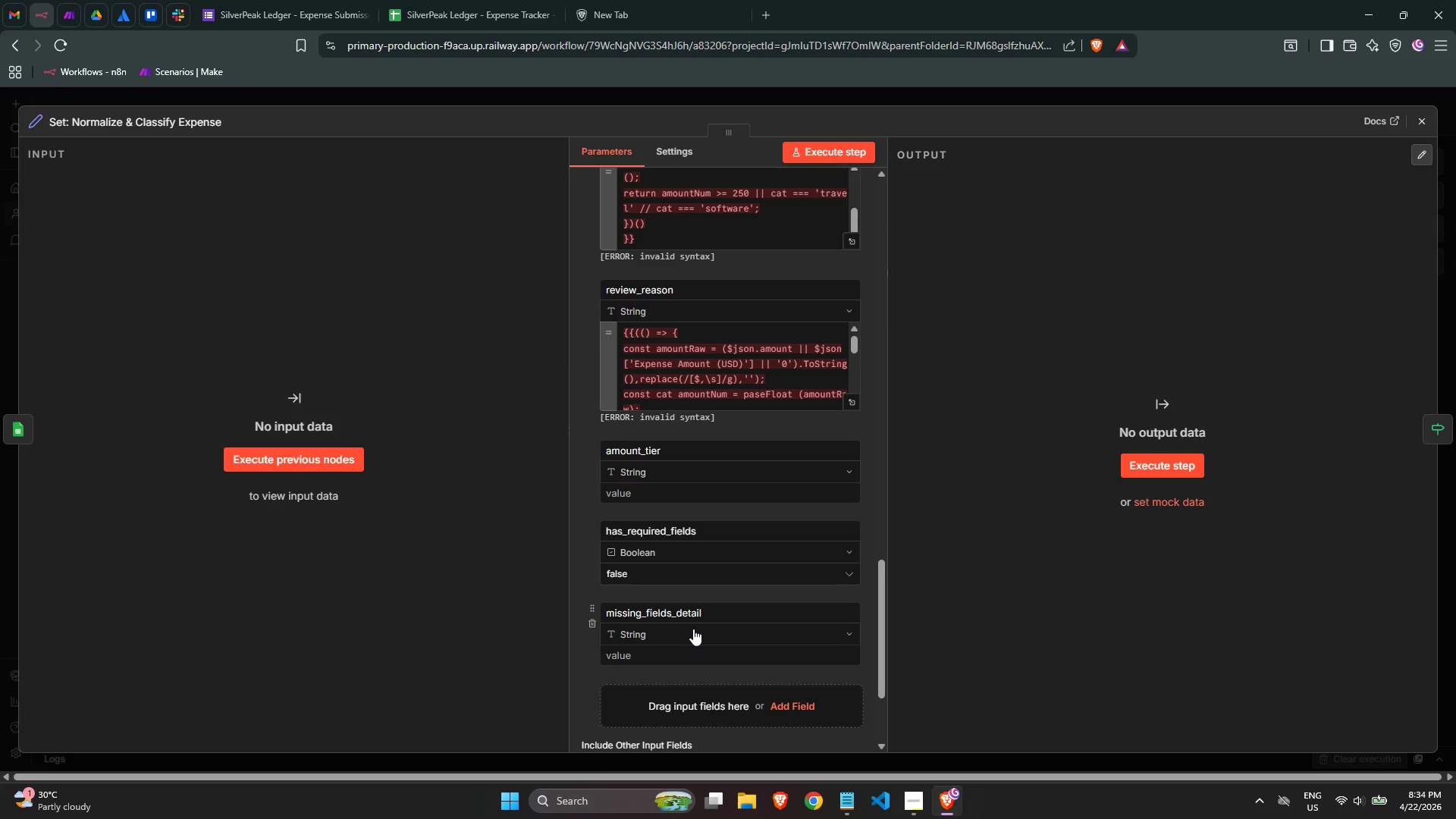 
left_click([694, 629])
 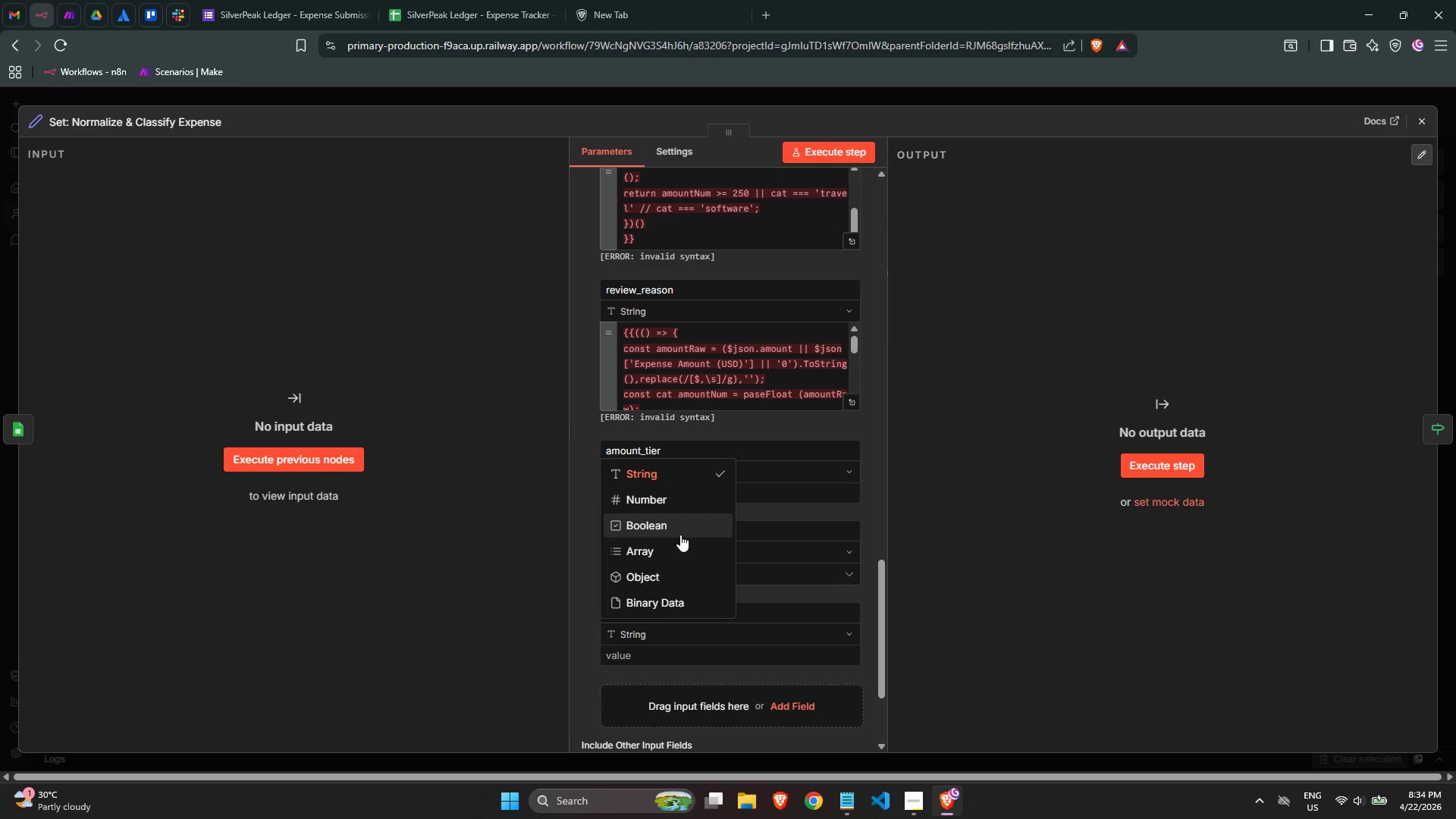 
left_click([680, 535])
 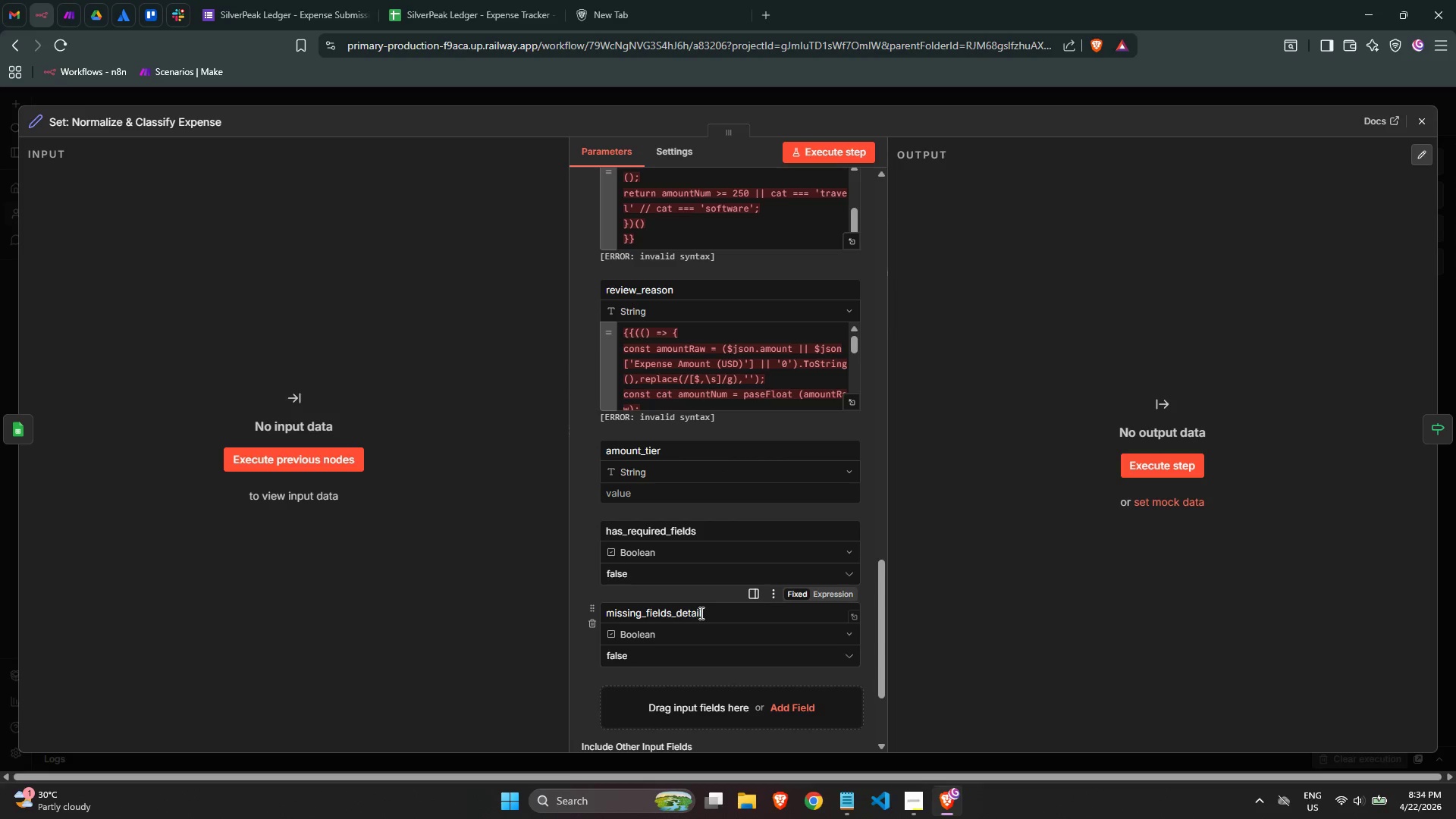 
wait(6.05)
 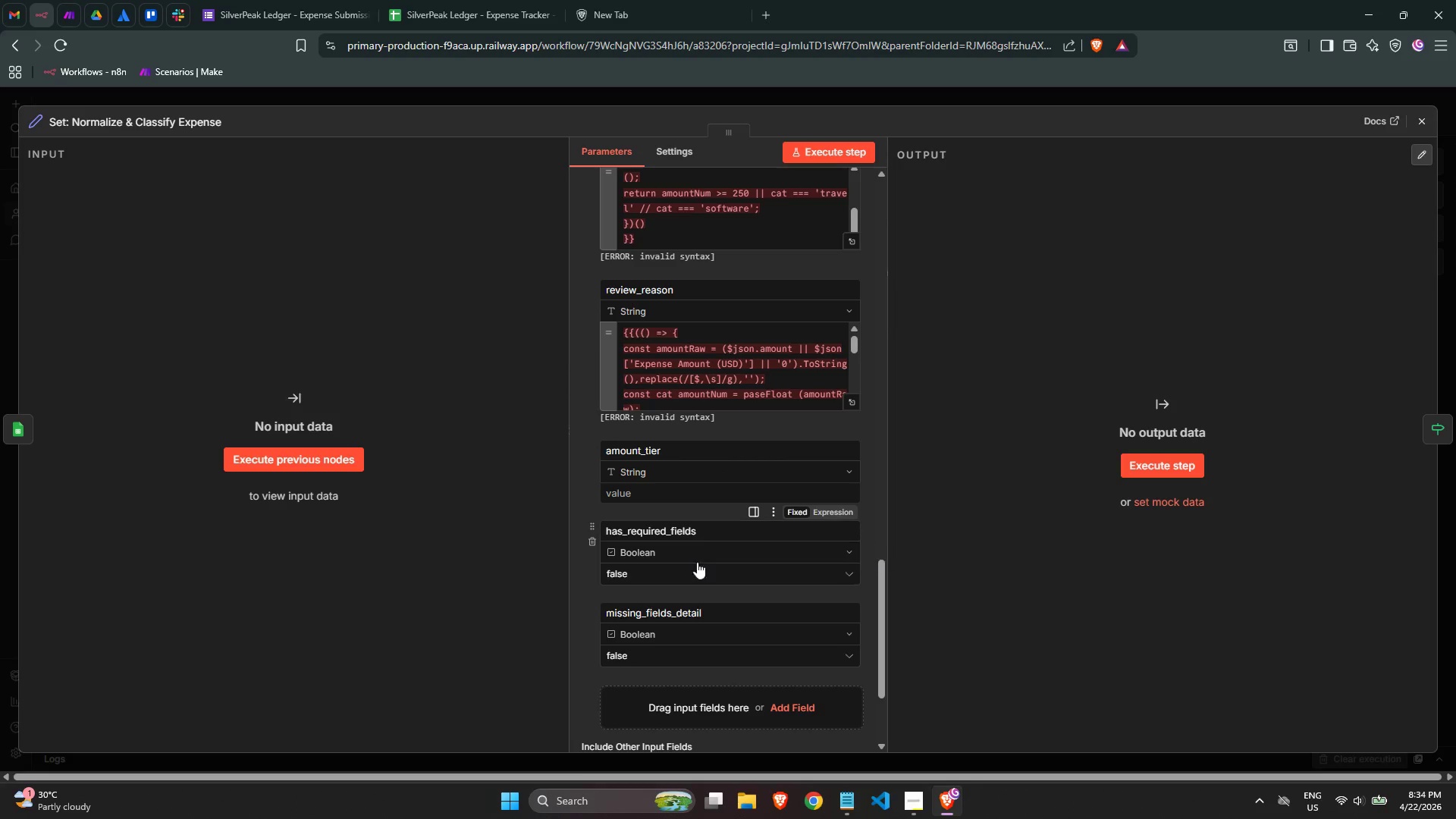 
left_click([690, 636])
 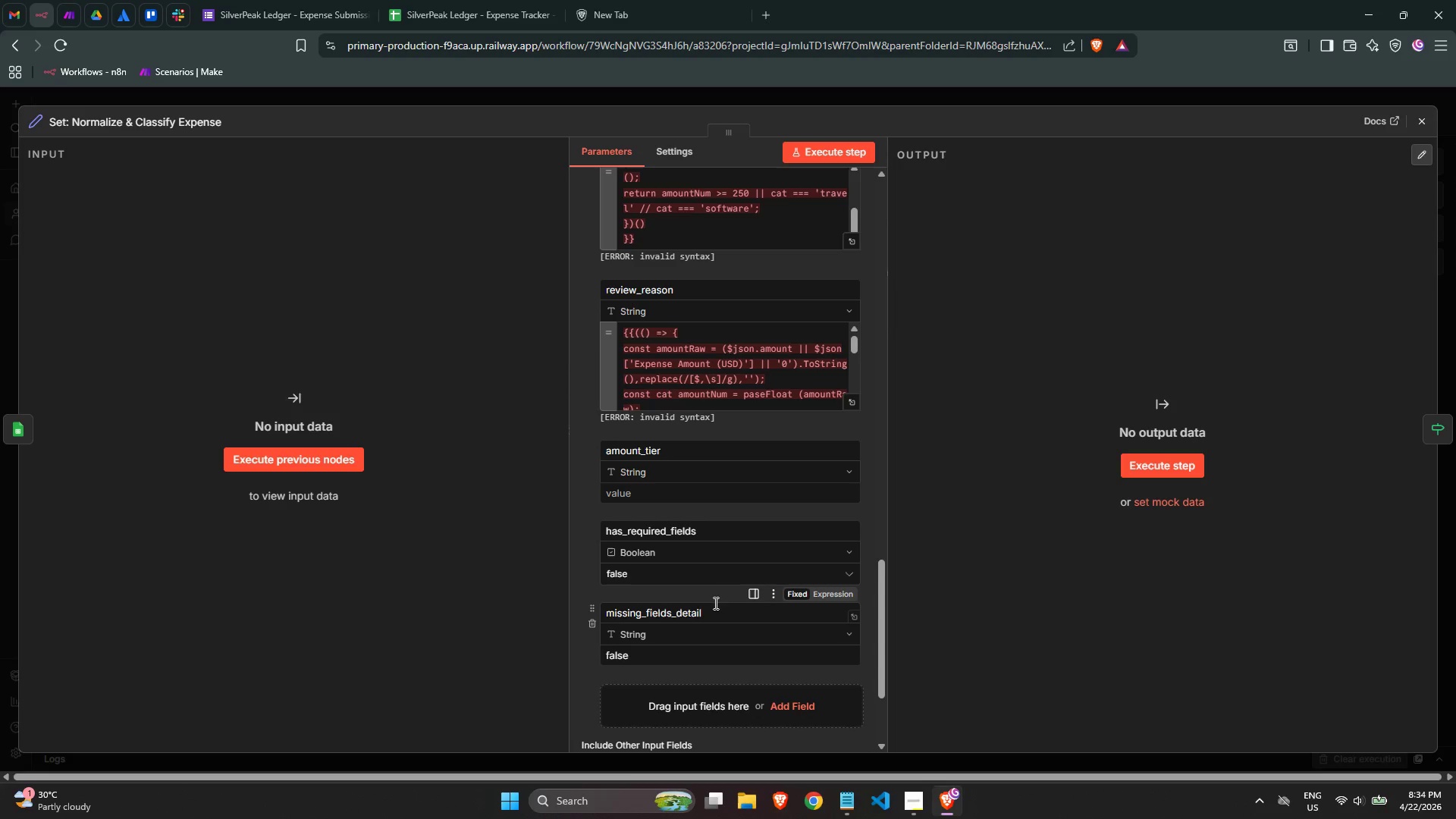 
scroll: coordinate [716, 546], scroll_direction: up, amount: 4.0
 